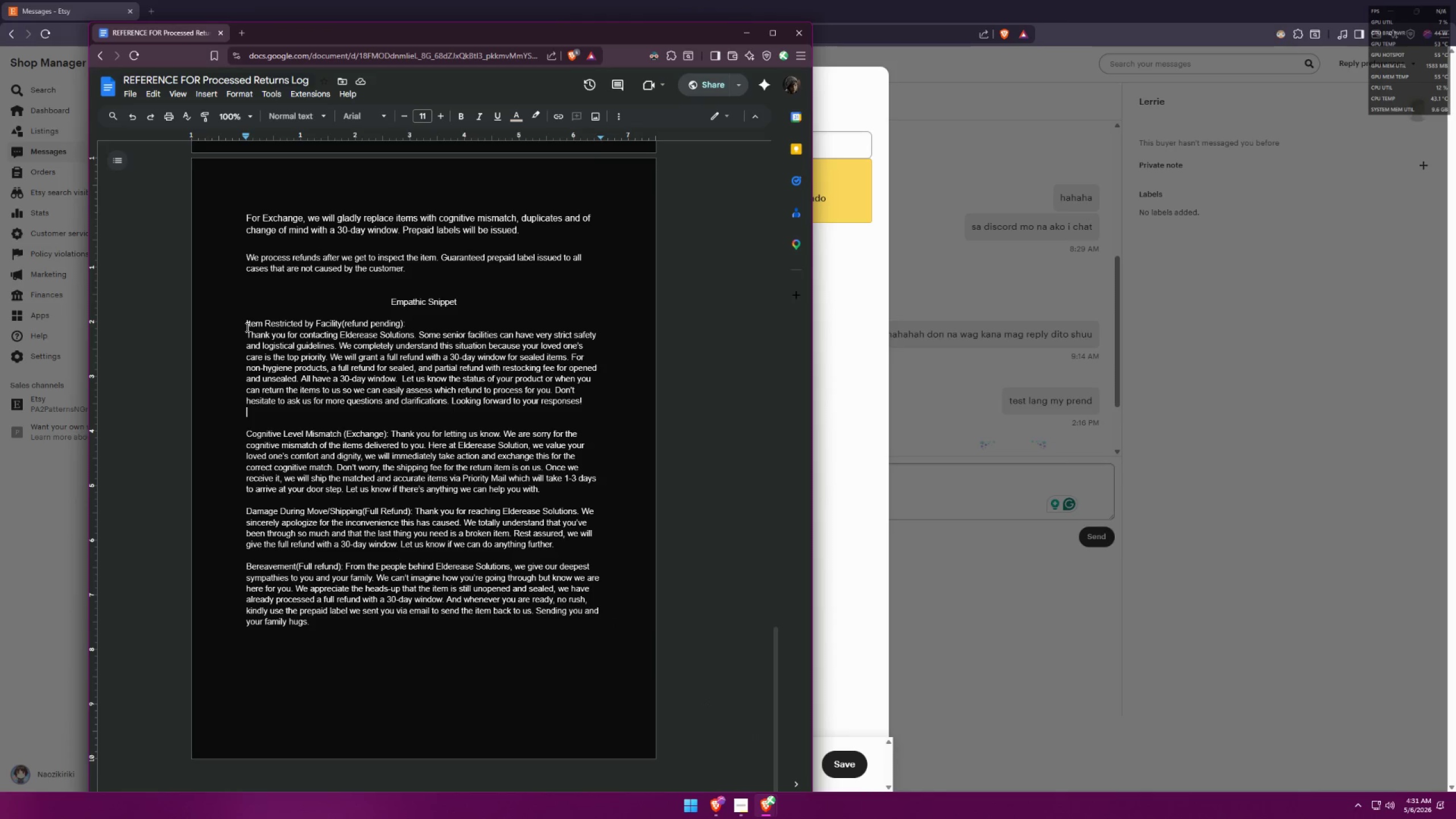 
left_click_drag(start_coordinate=[249, 321], to_coordinate=[402, 323])
 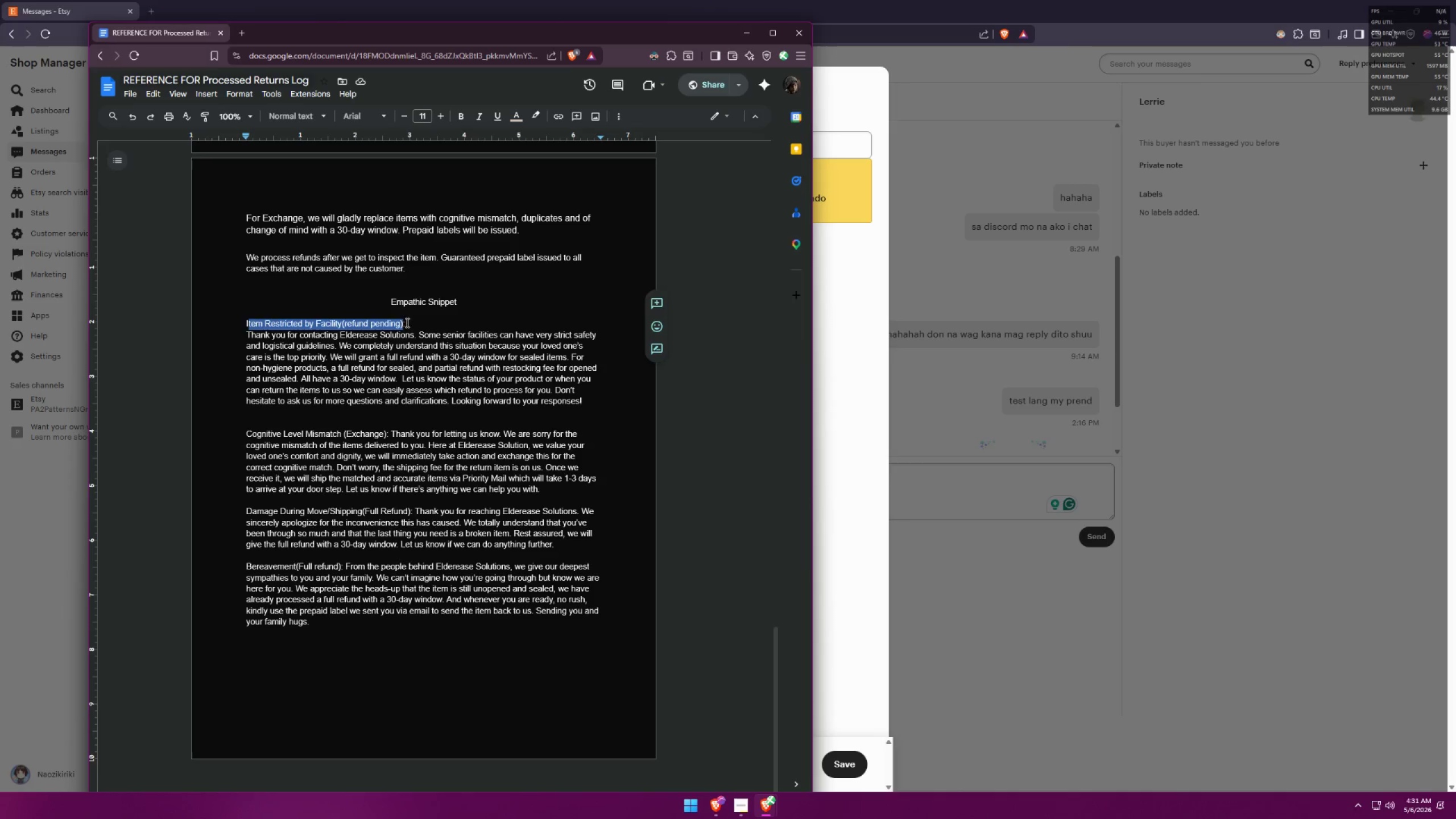 
left_click_drag(start_coordinate=[406, 322], to_coordinate=[245, 321])
 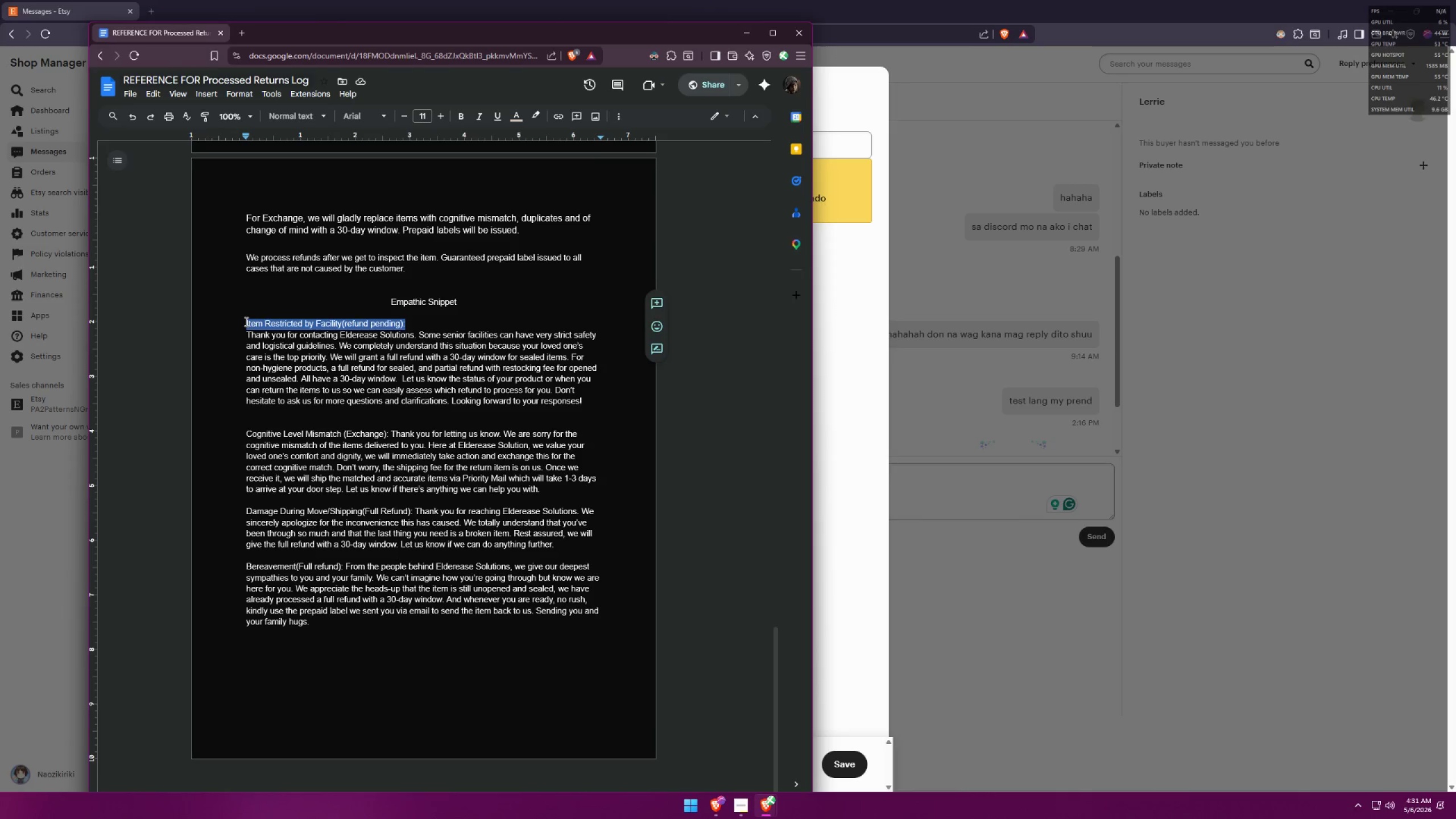 
key(Control+C)
 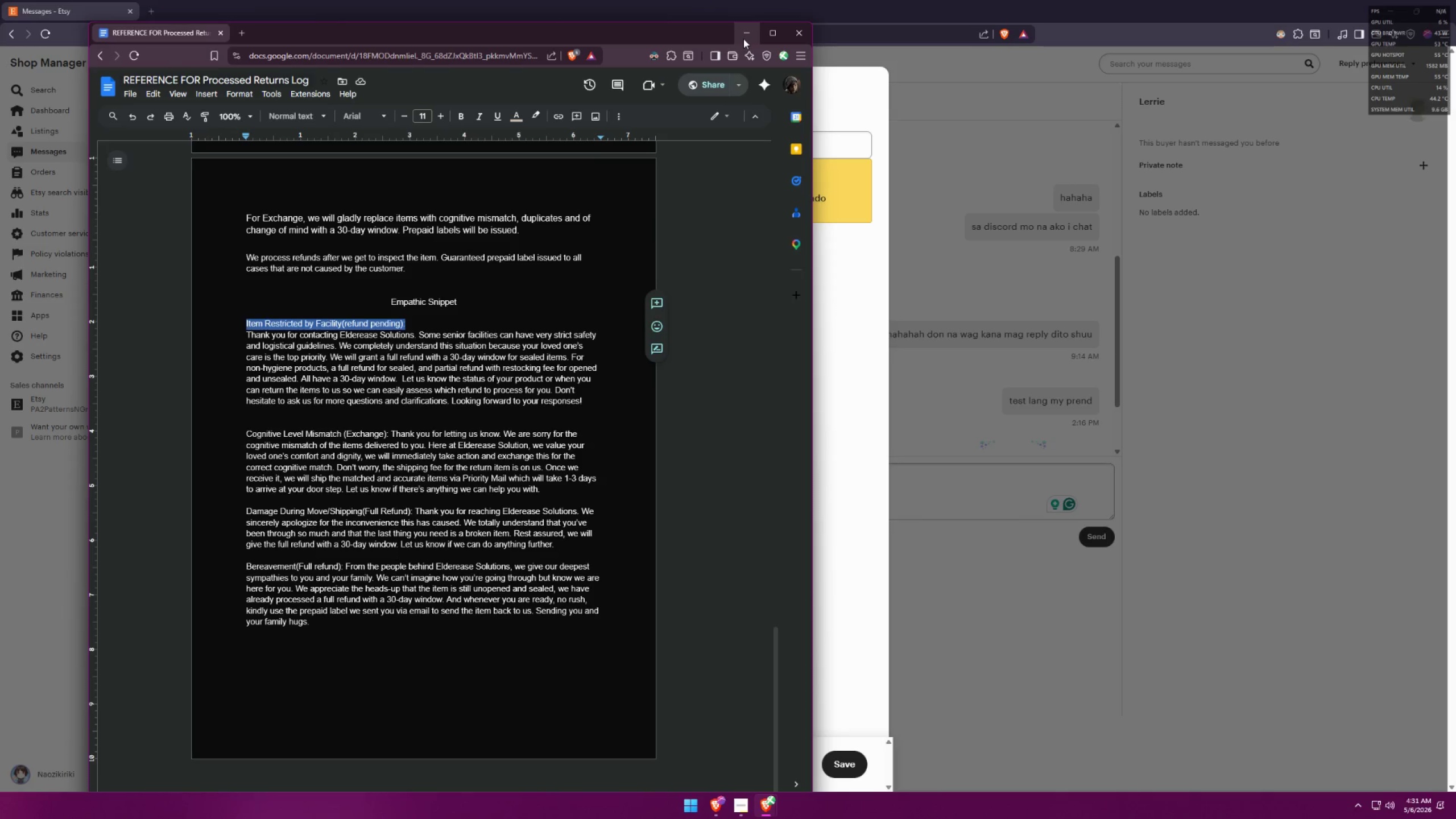 
left_click([743, 39])
 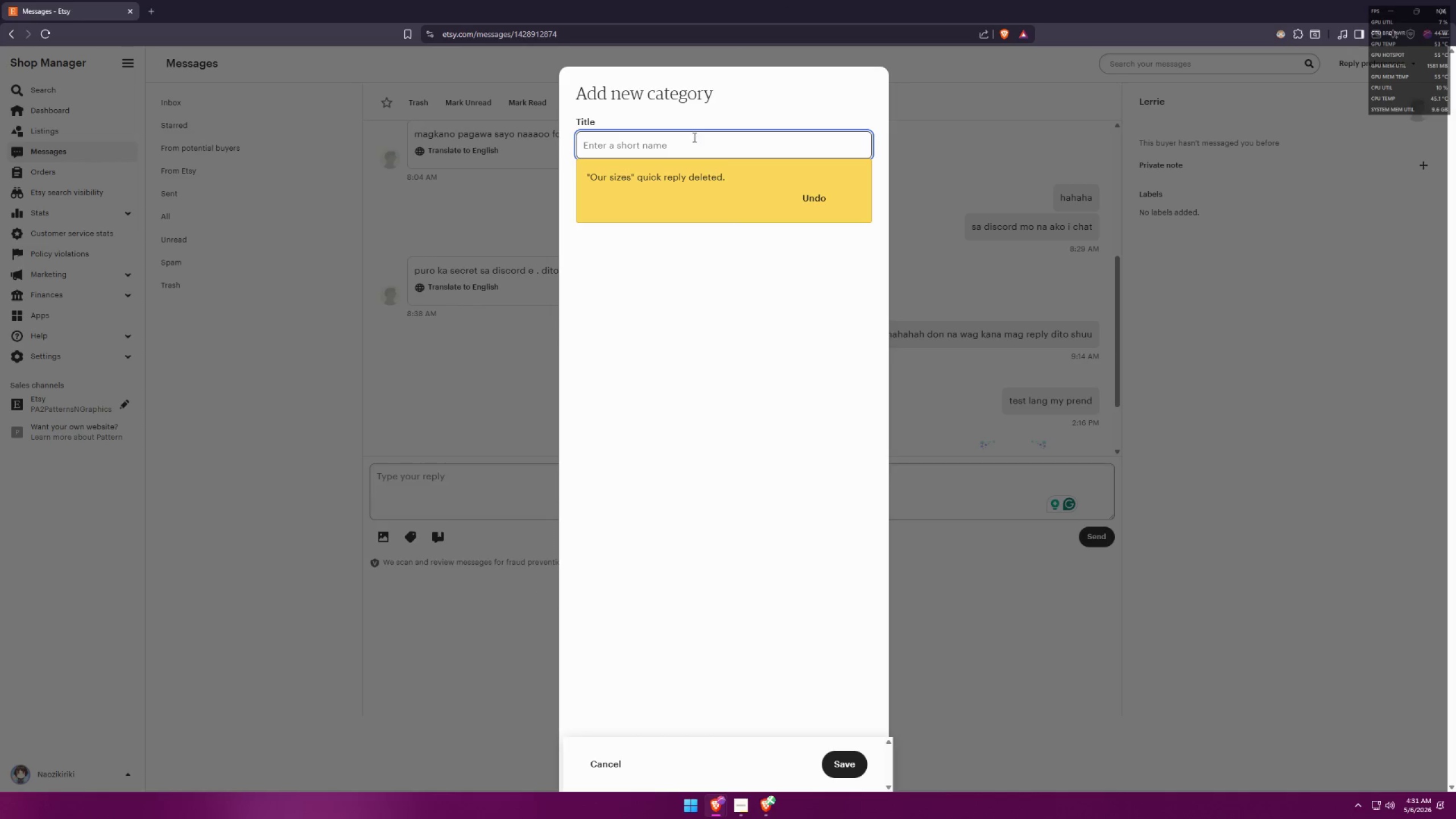 
left_click([693, 142])
 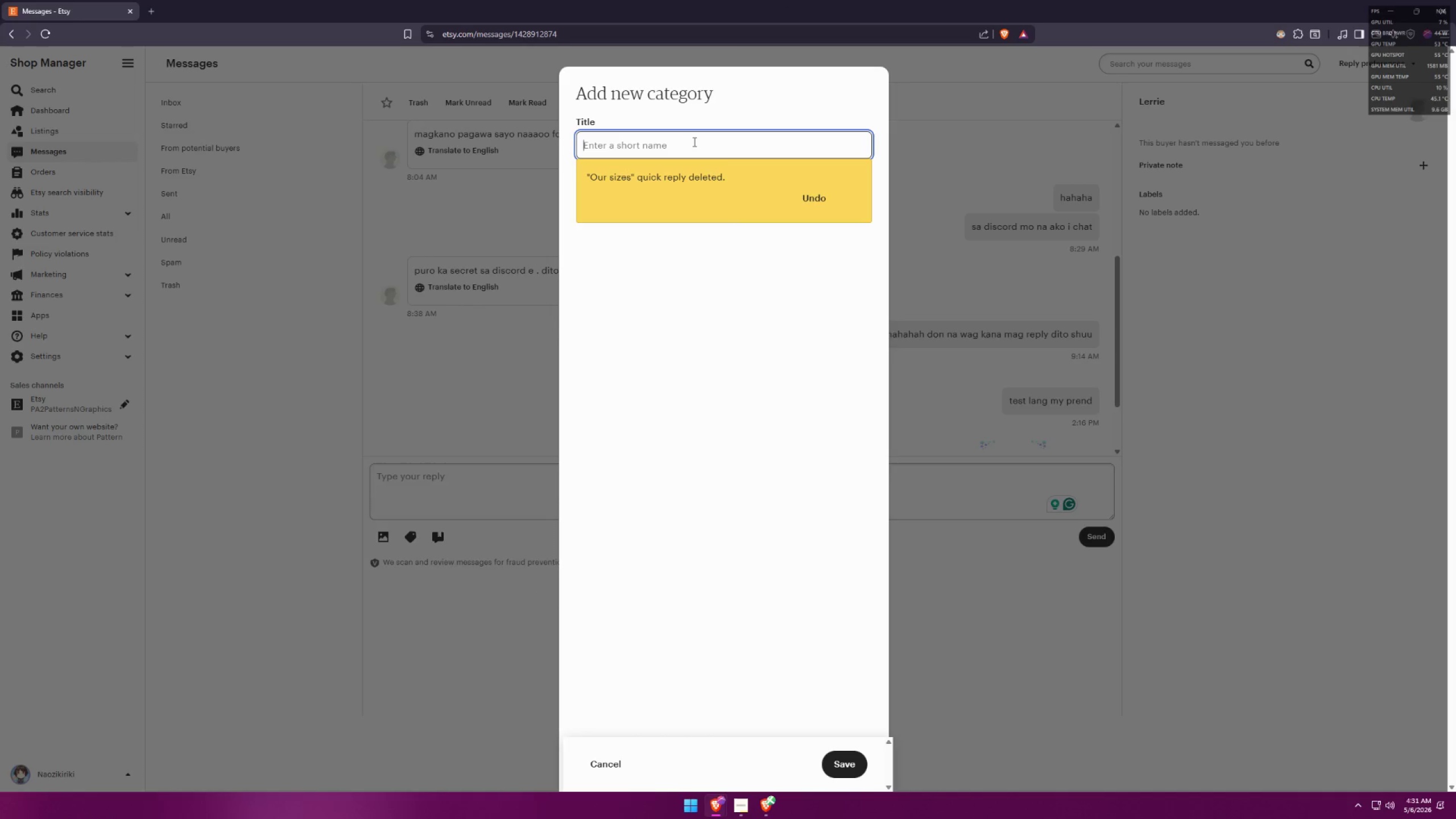 
key(Control+ControlLeft)
 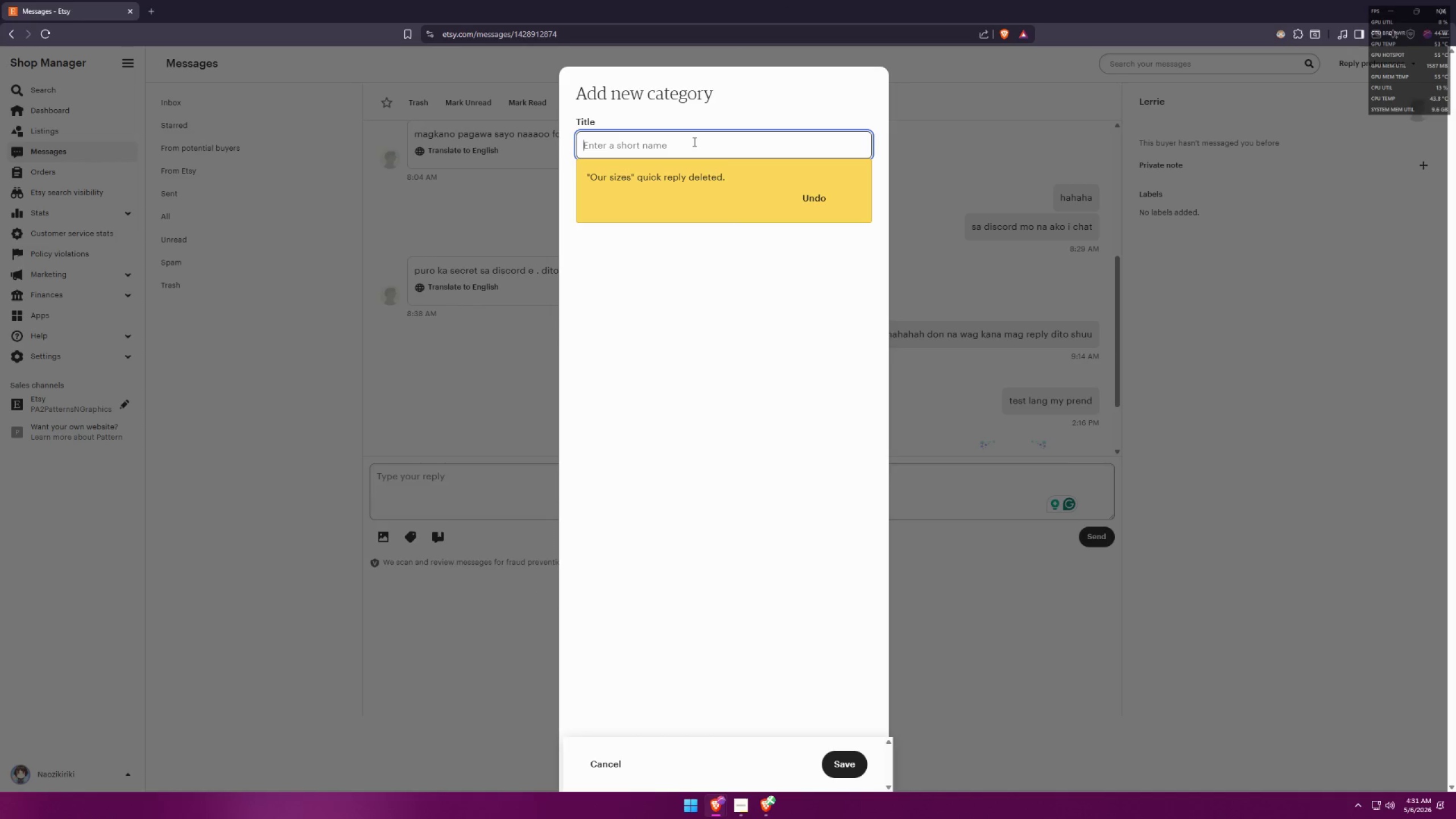 
key(Control+V)
 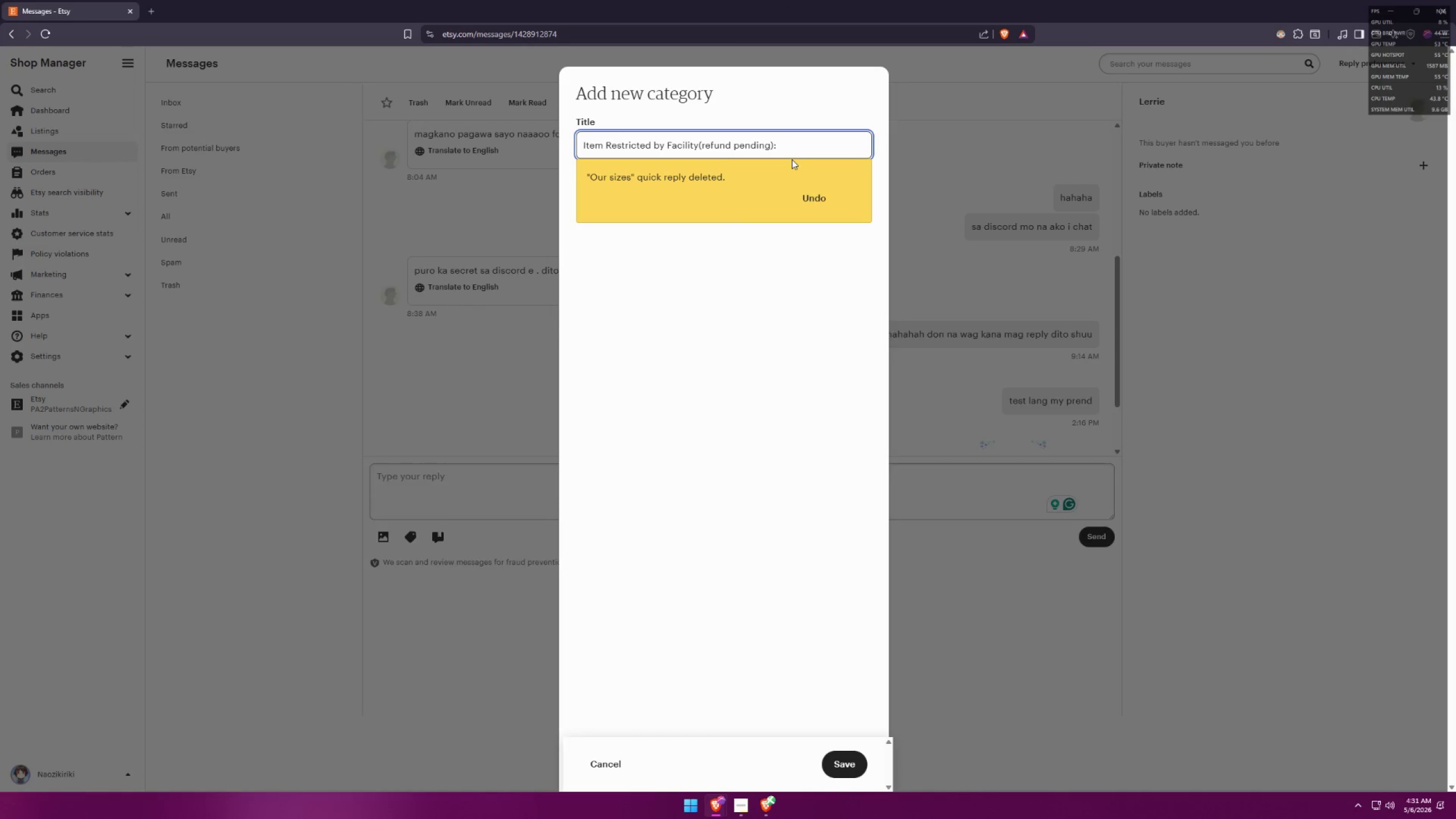 
key(Backspace)
 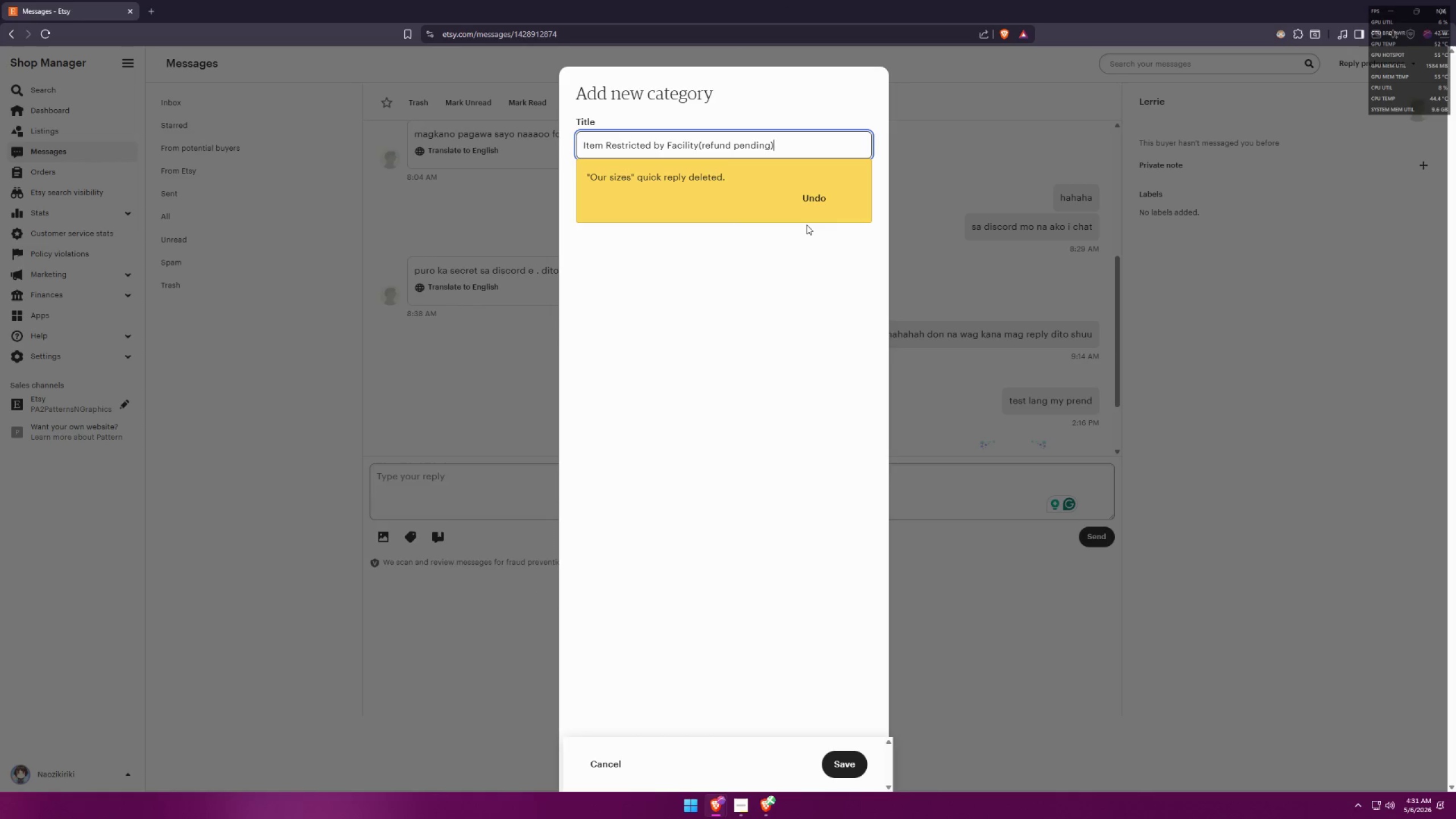 
left_click([838, 755])
 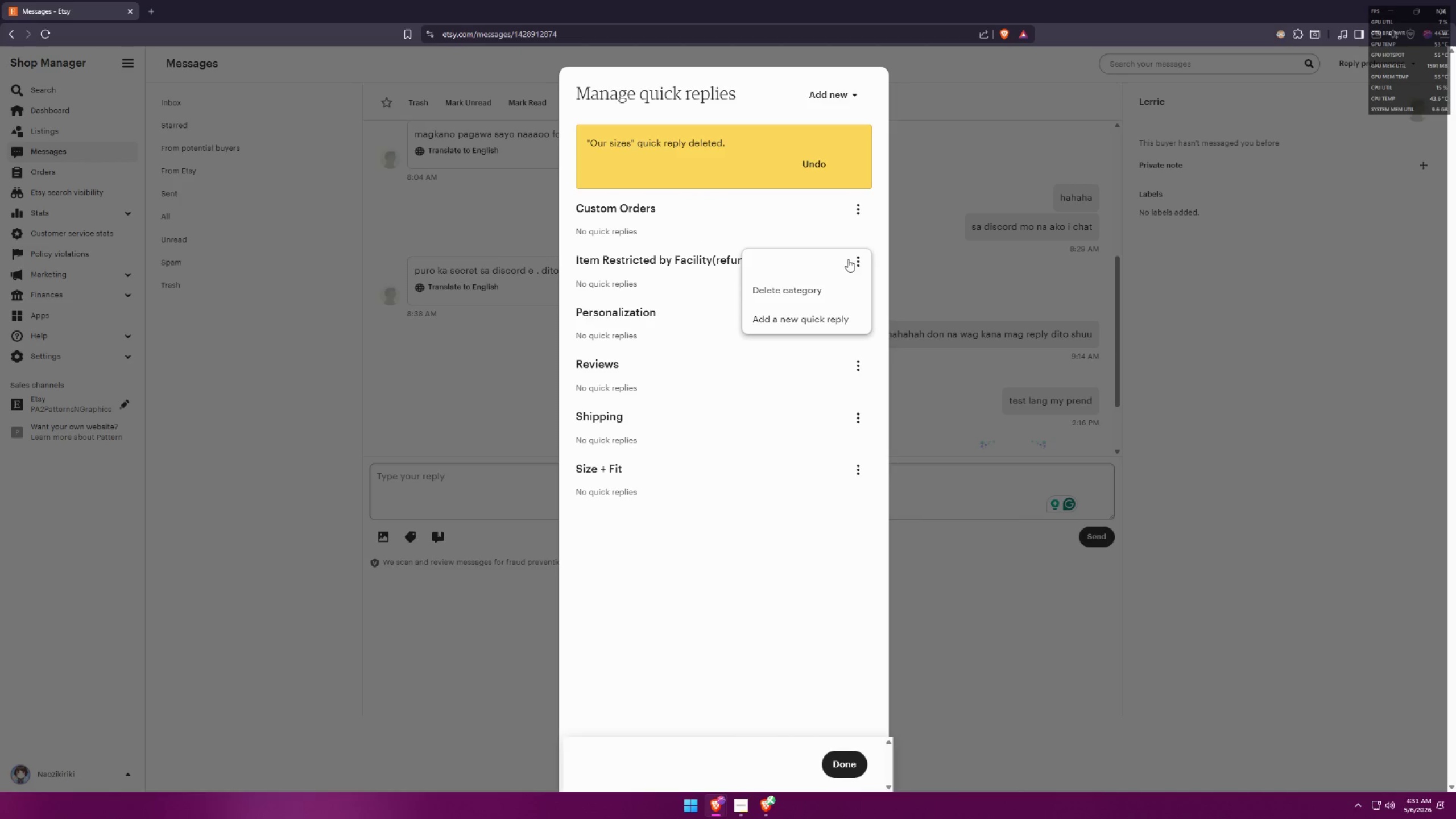 
left_click([817, 324])
 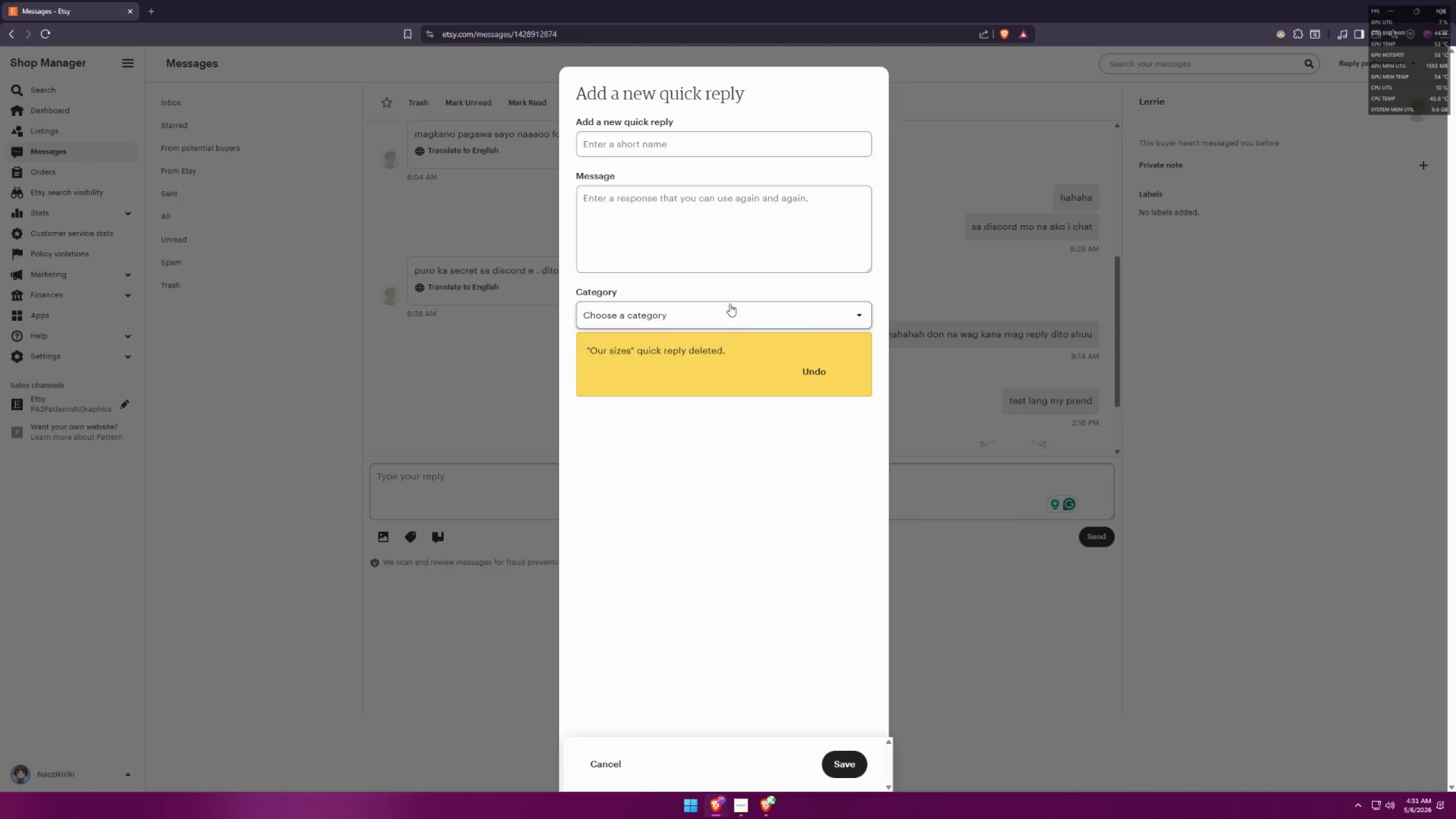 
key(Alt+AltLeft)
 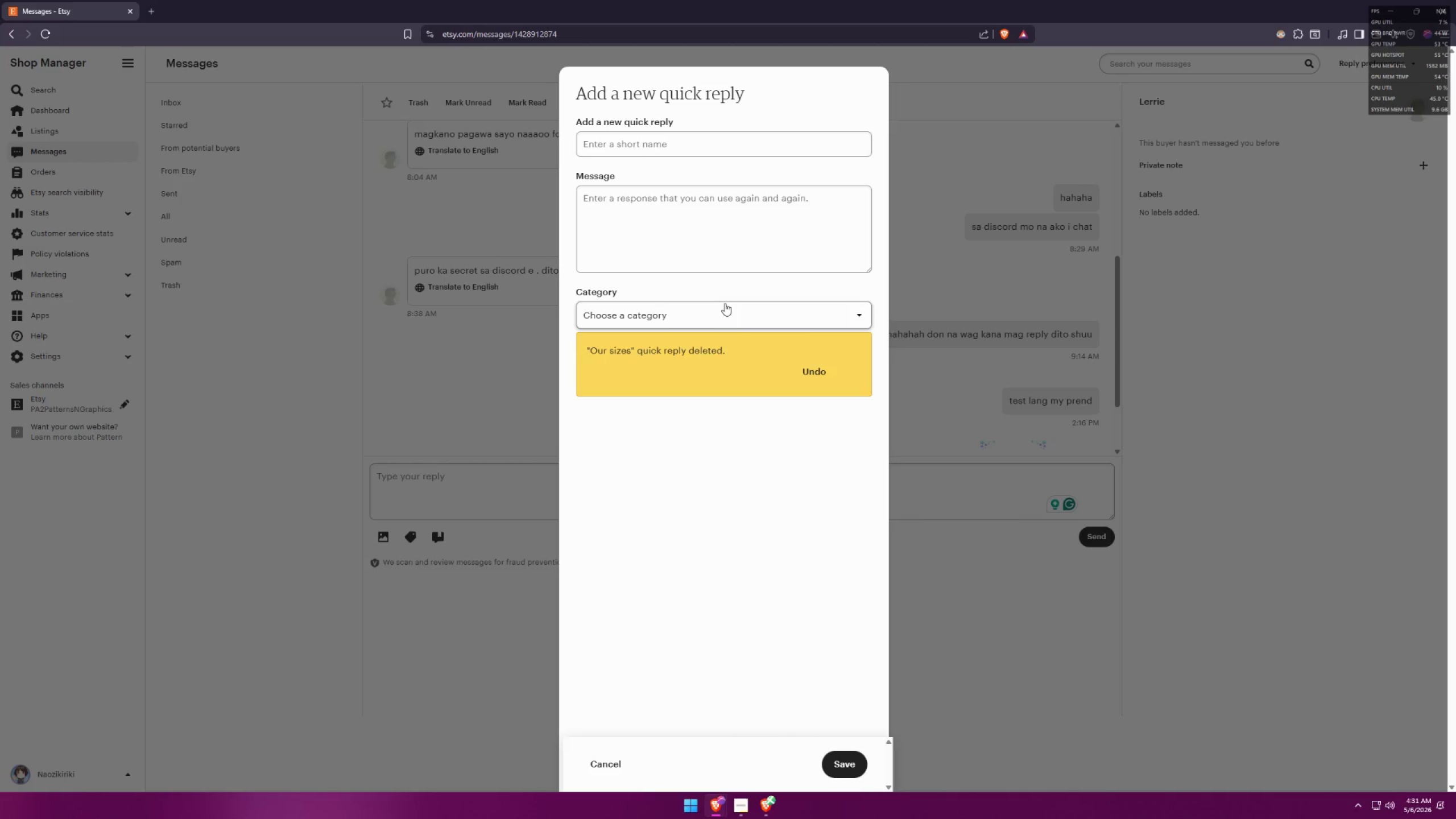 
key(Alt+Tab)
 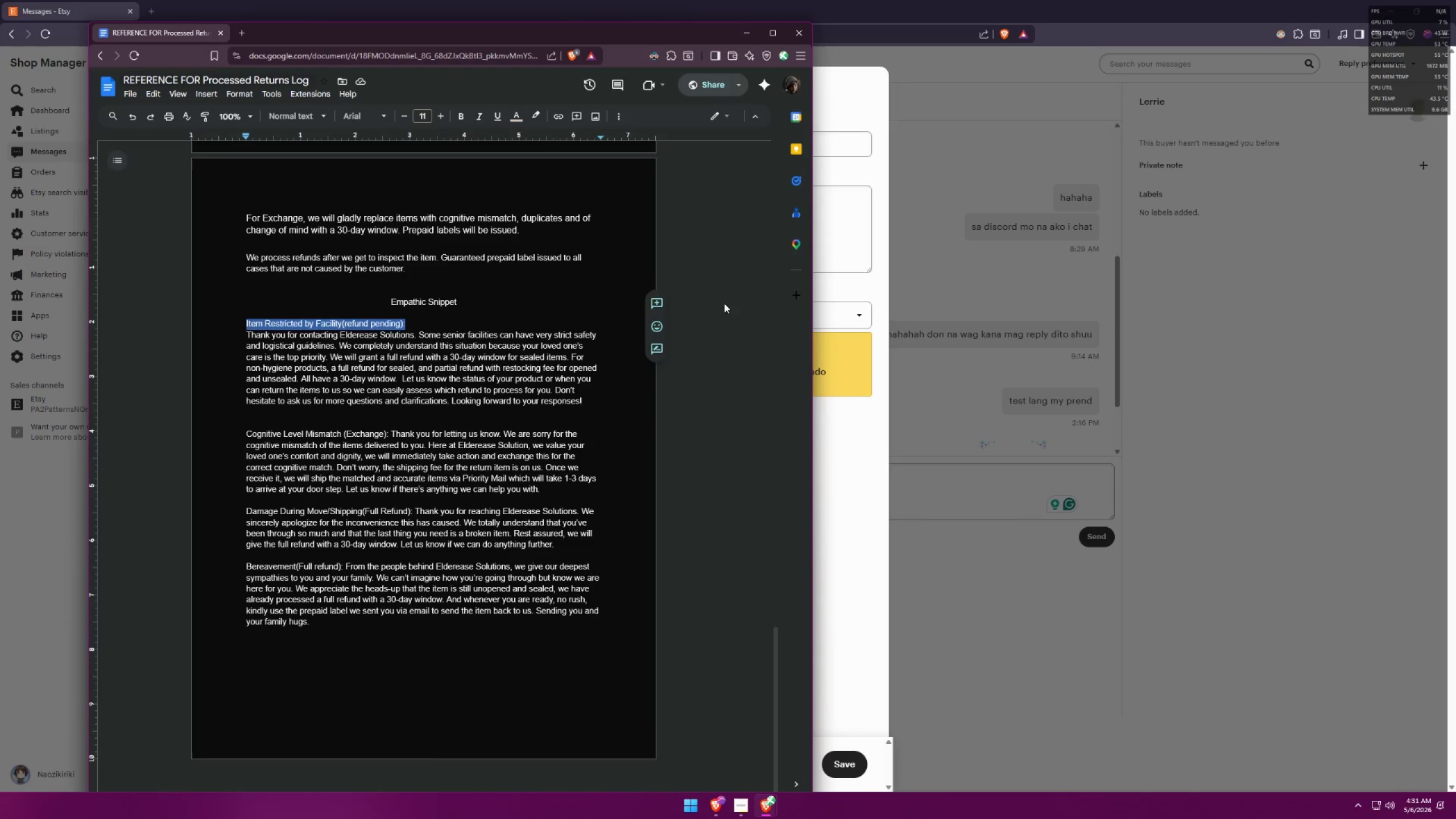 
key(Alt+AltLeft)
 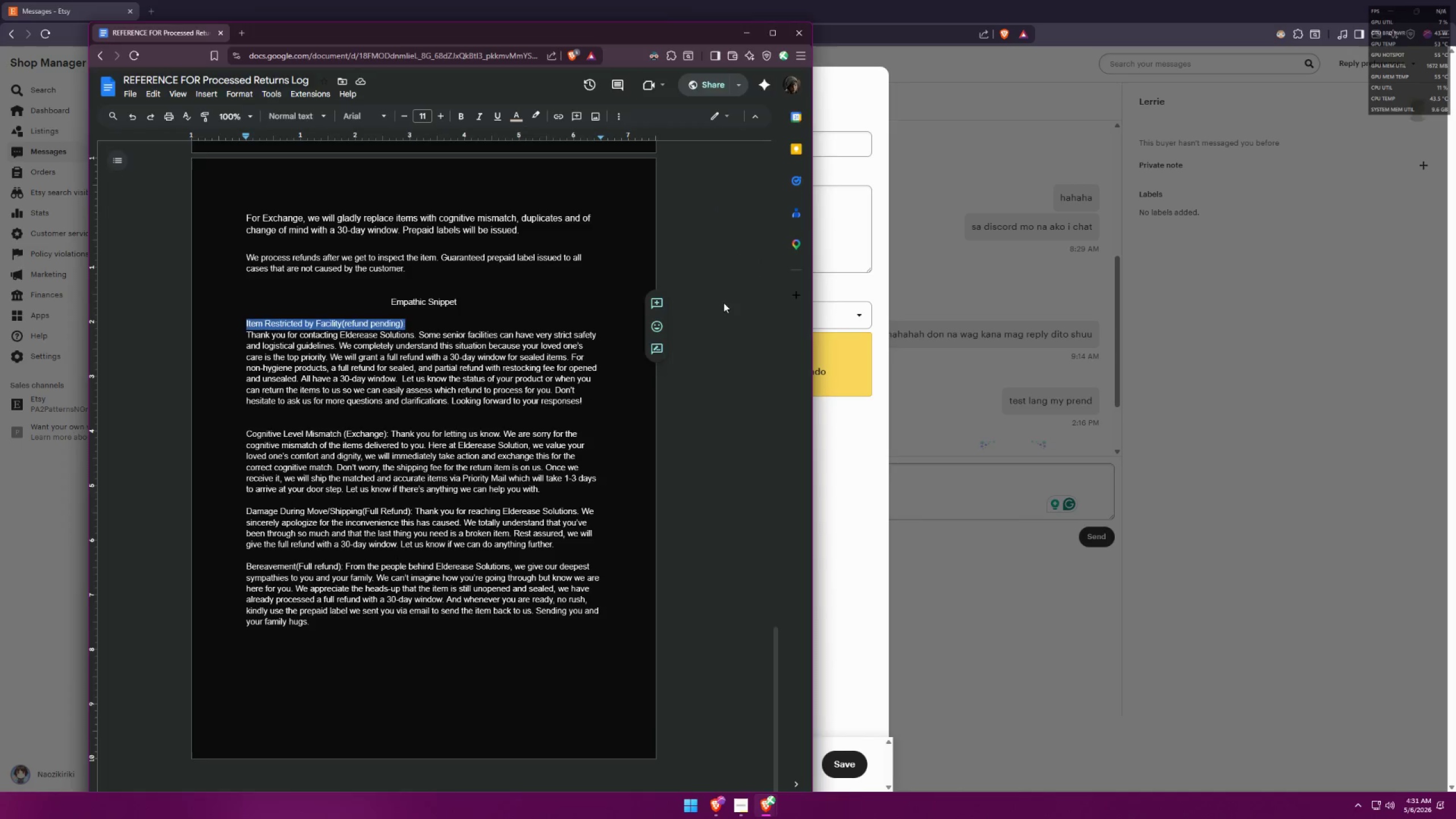 
key(Alt+Tab)
 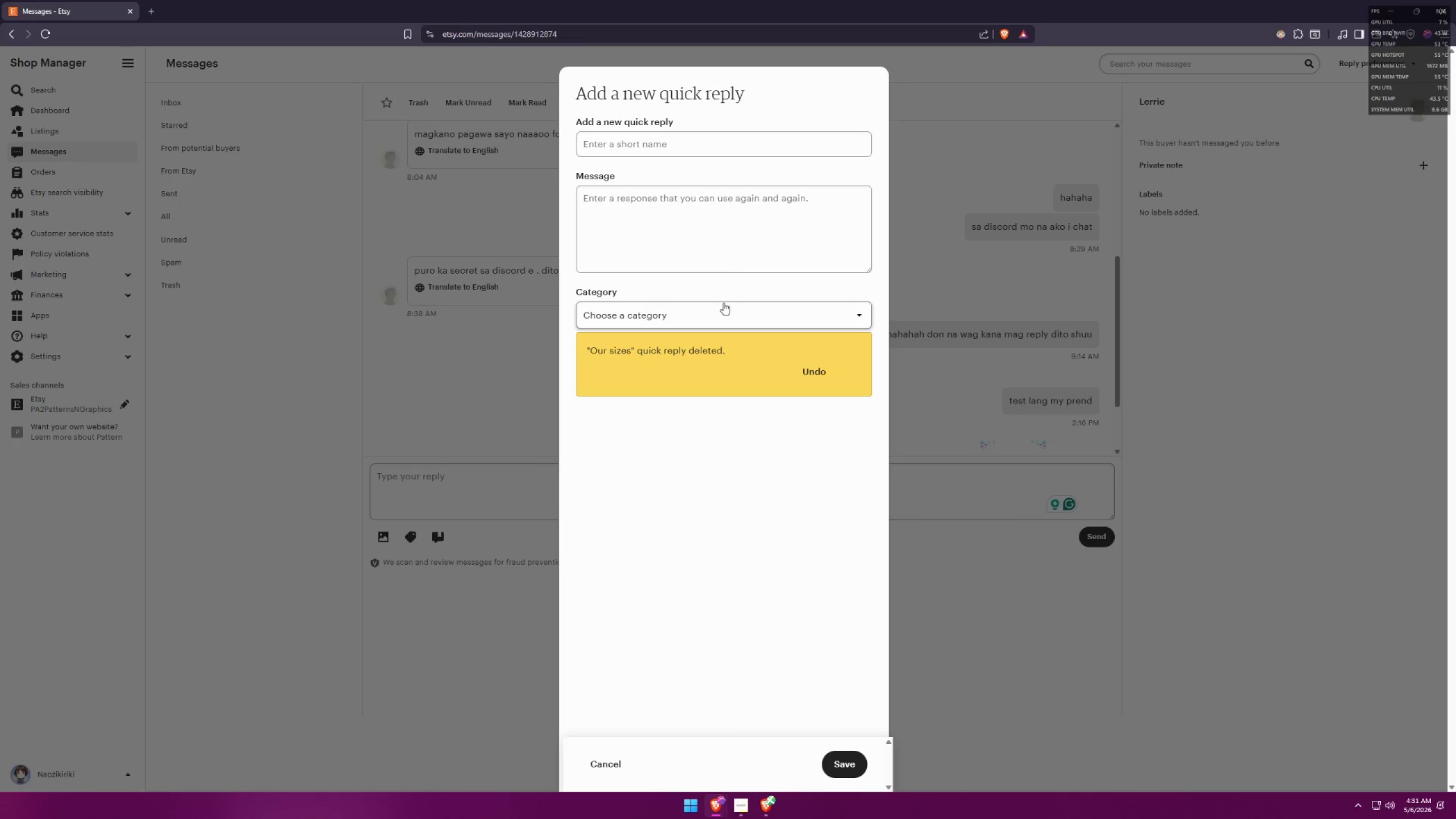 
key(Alt+AltLeft)
 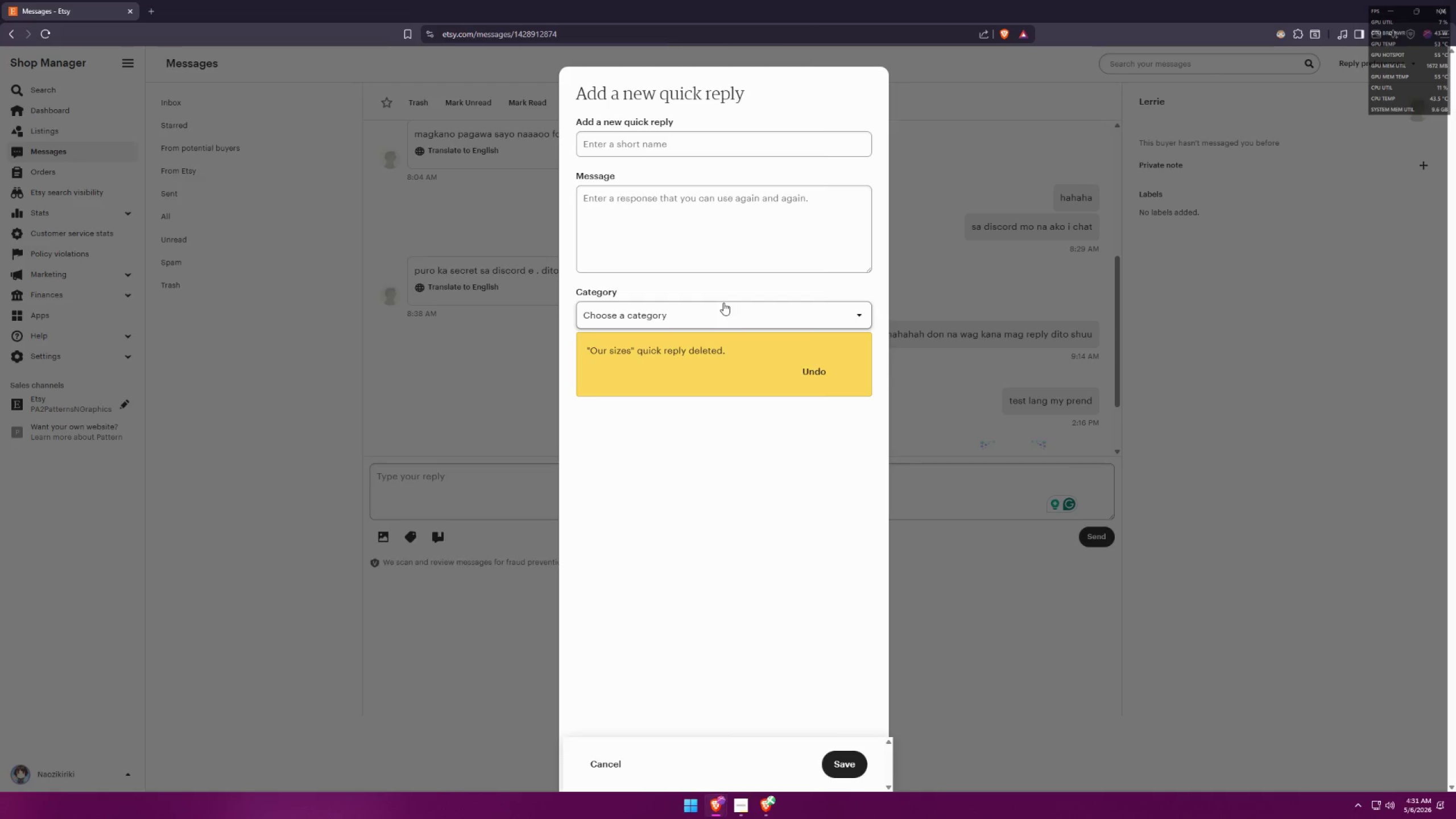 
key(Alt+Tab)
 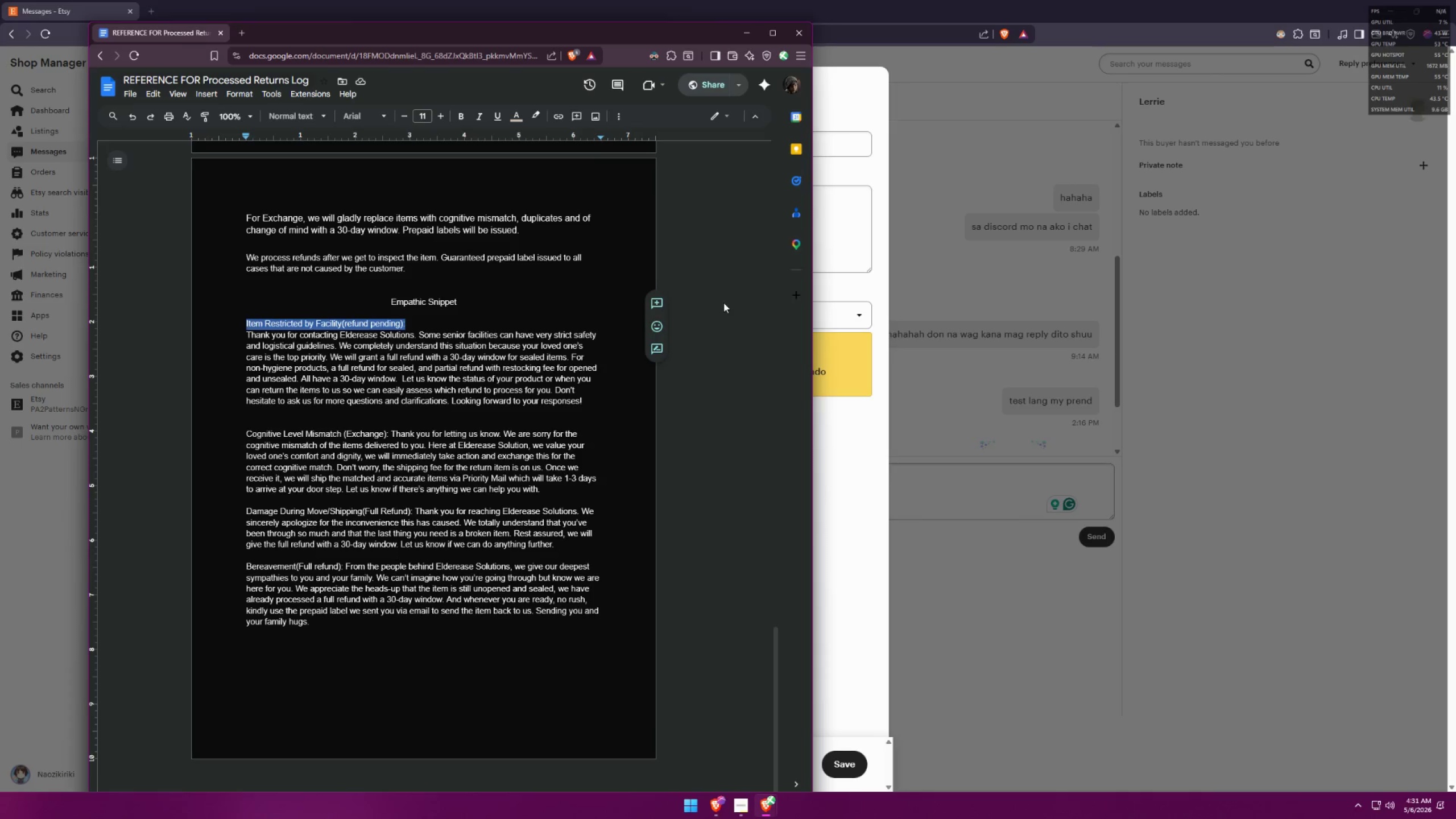 
key(Alt+AltLeft)
 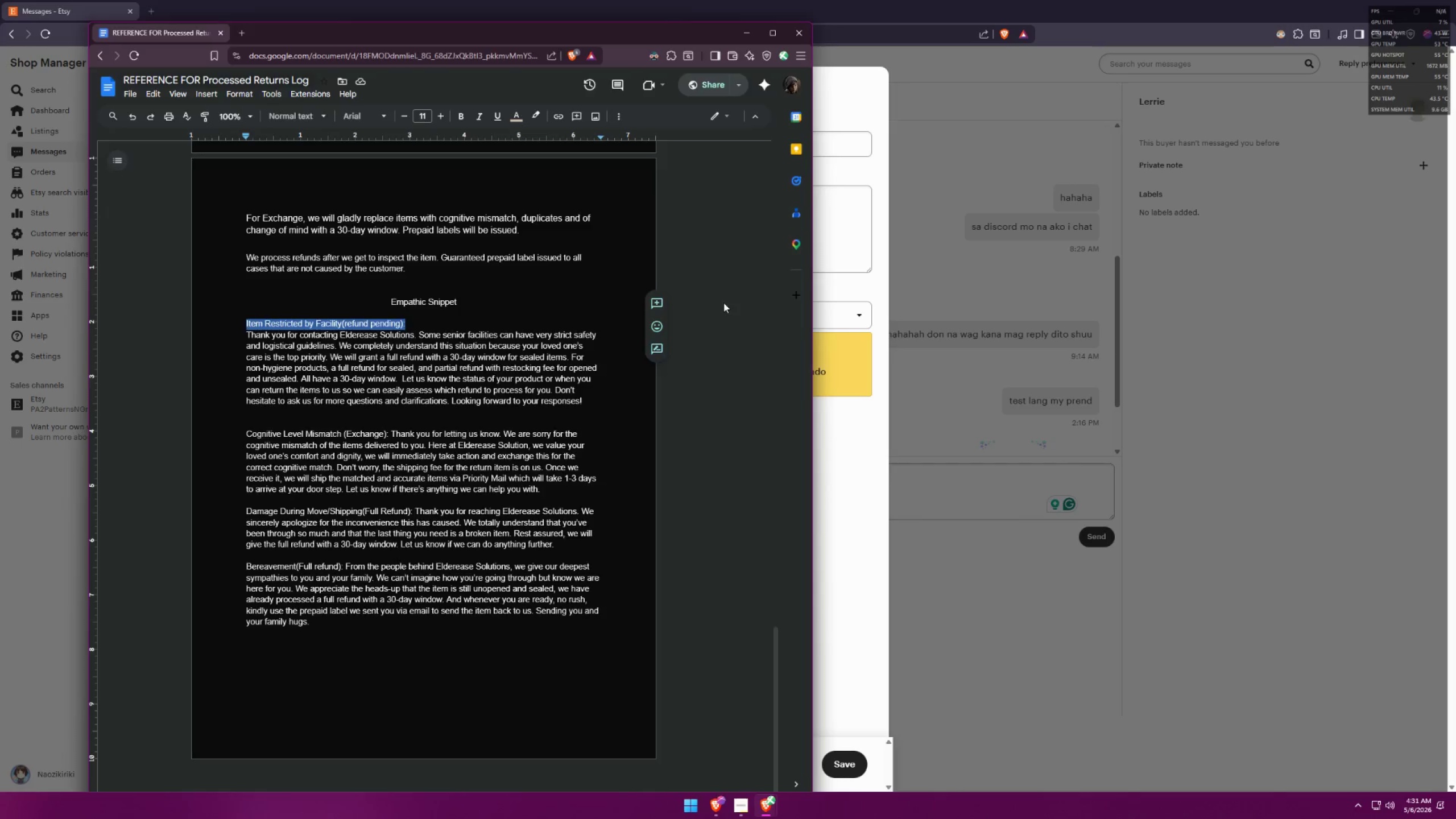 
key(Alt+Tab)
 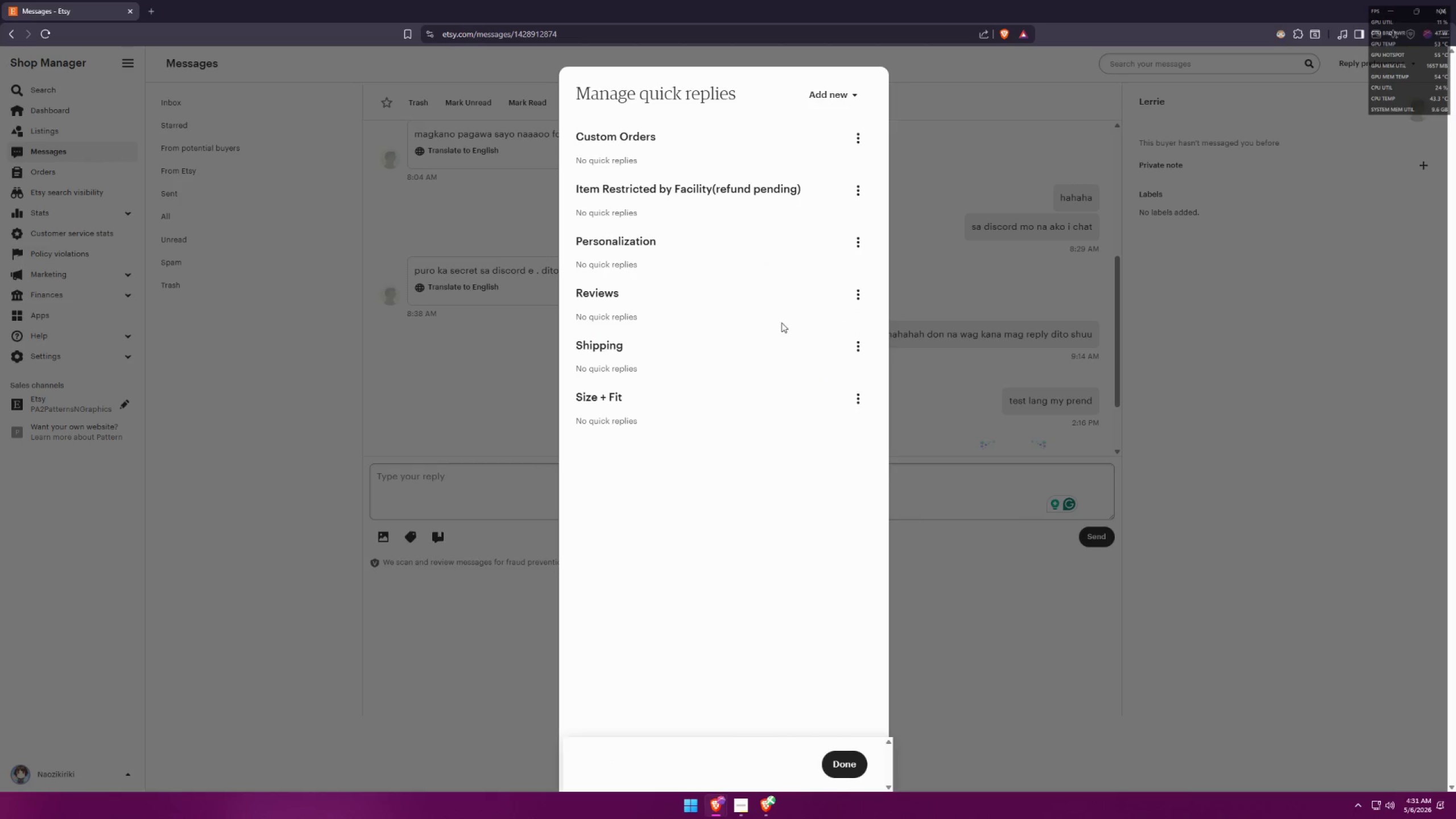 
left_click([851, 195])
 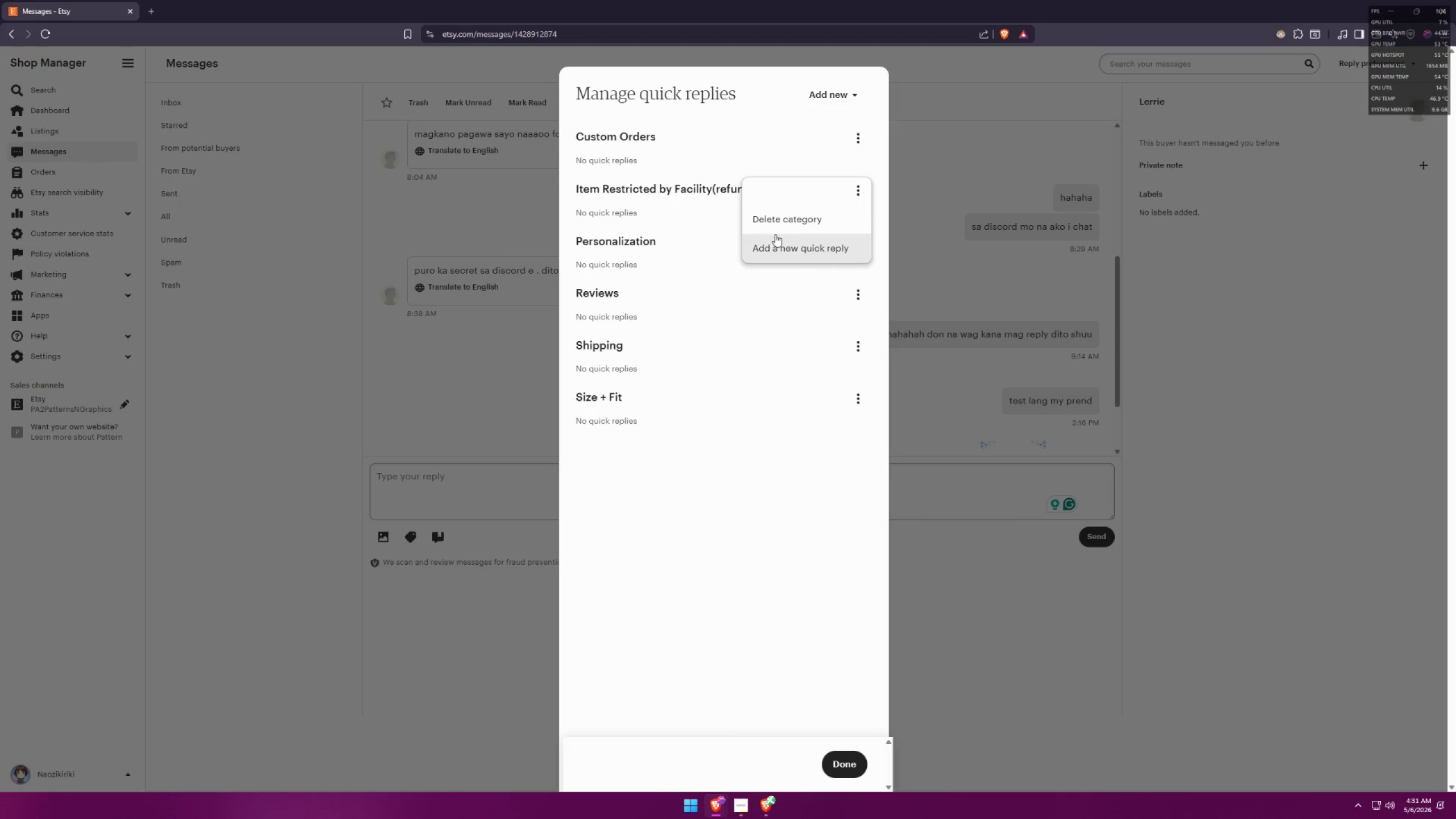 
left_click([723, 193])
 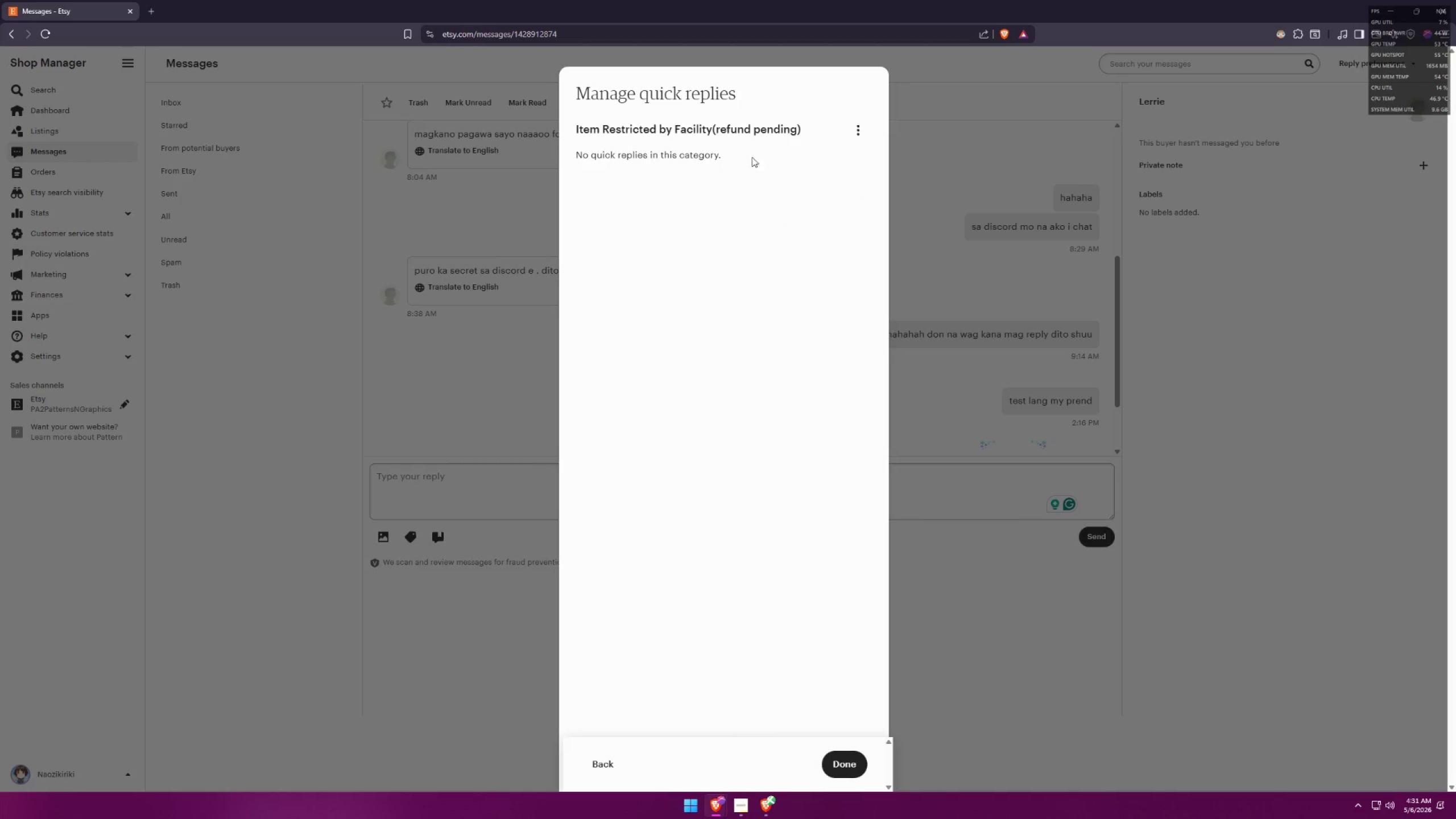 
left_click([854, 126])
 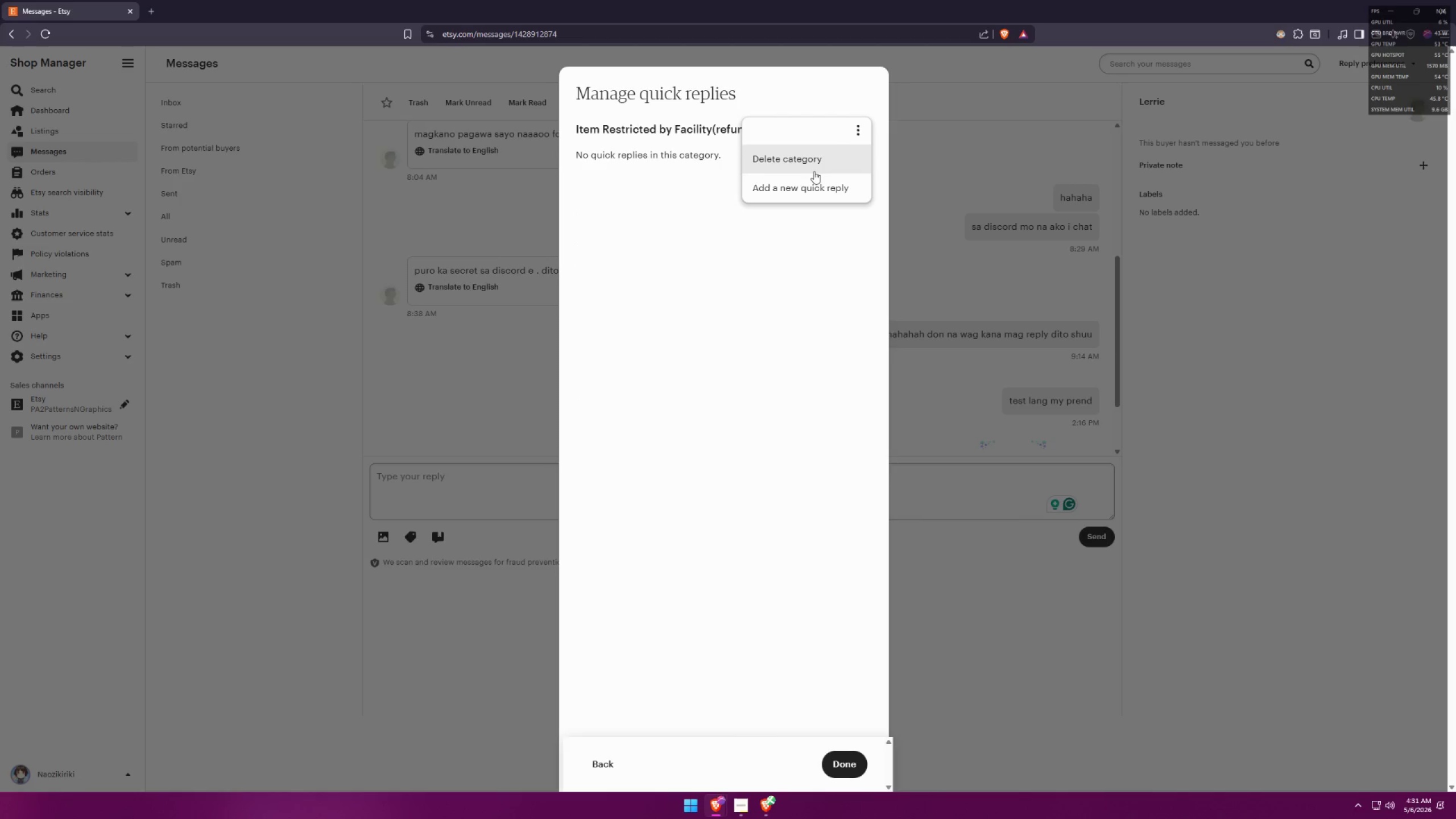 
left_click([665, 133])
 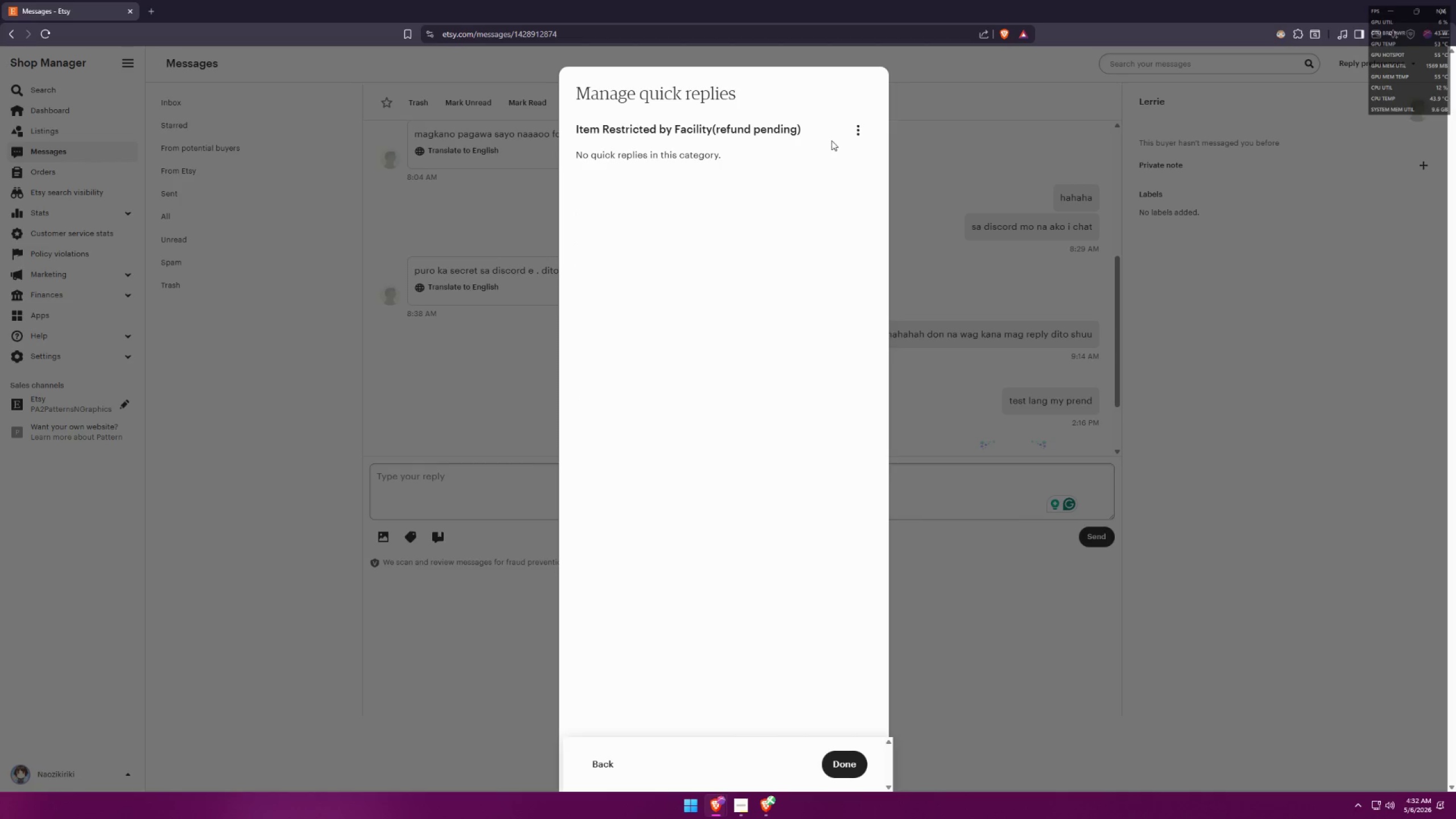 
left_click([852, 129])
 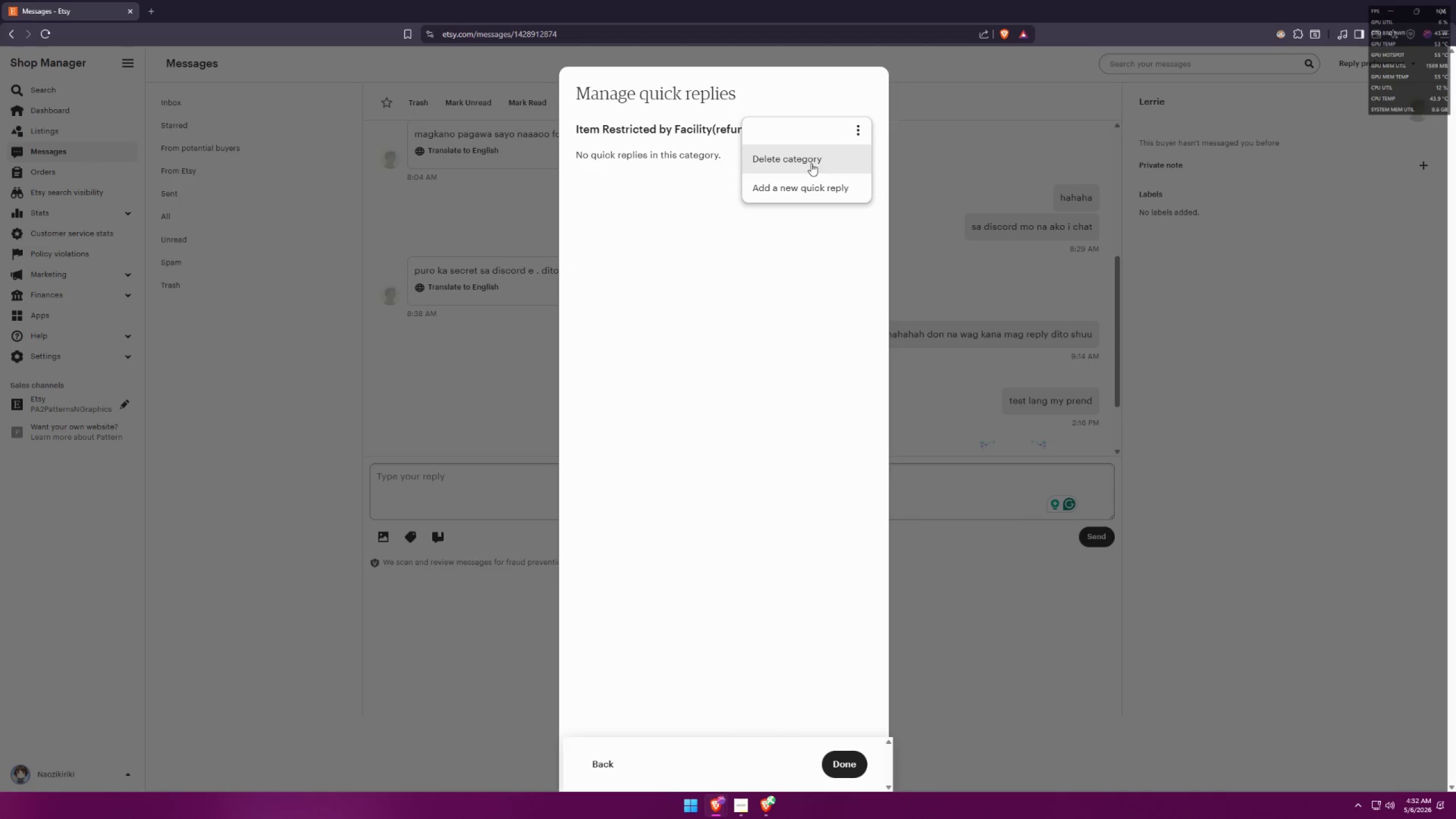 
left_click([809, 165])
 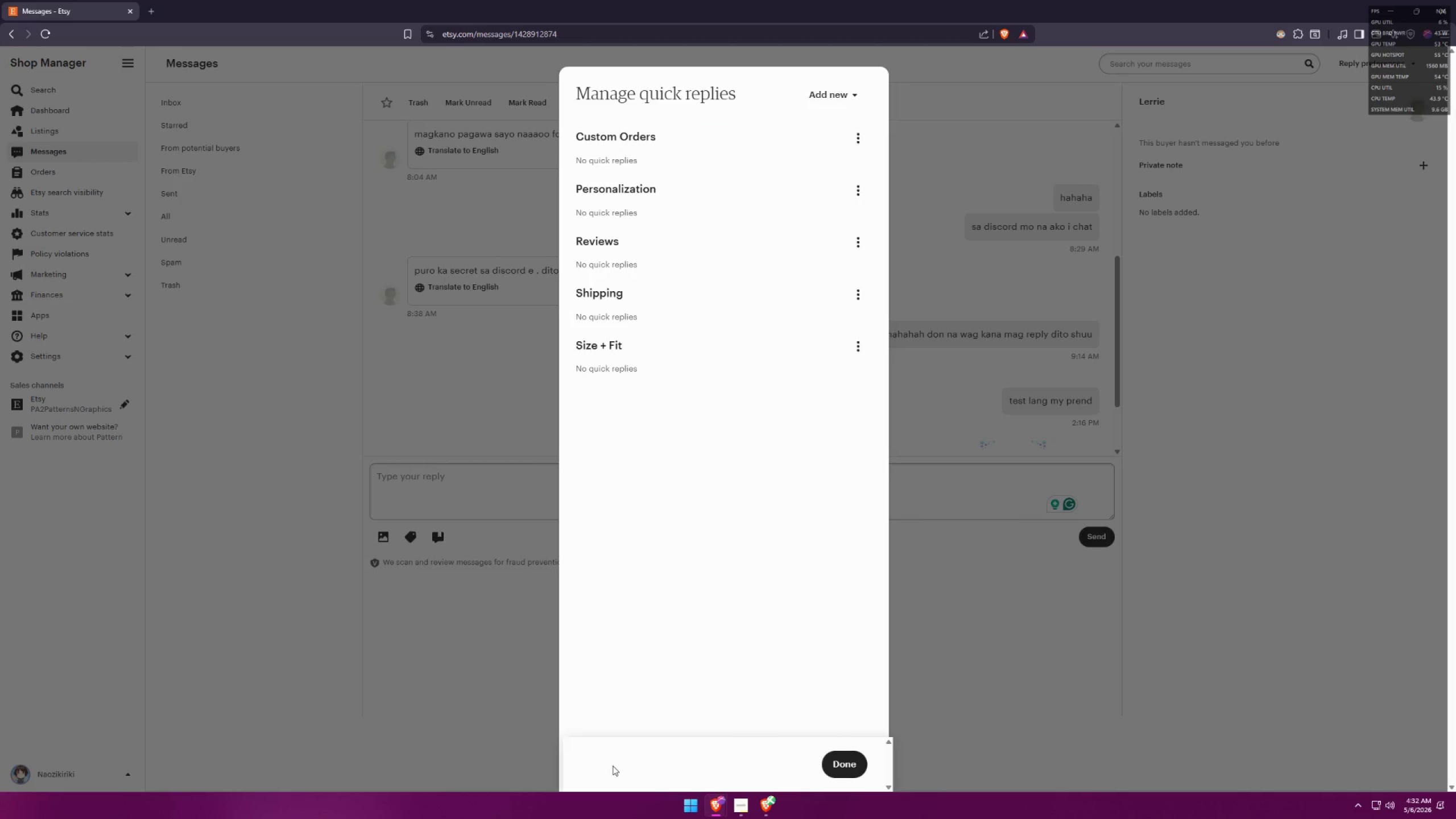 
left_click([832, 95])
 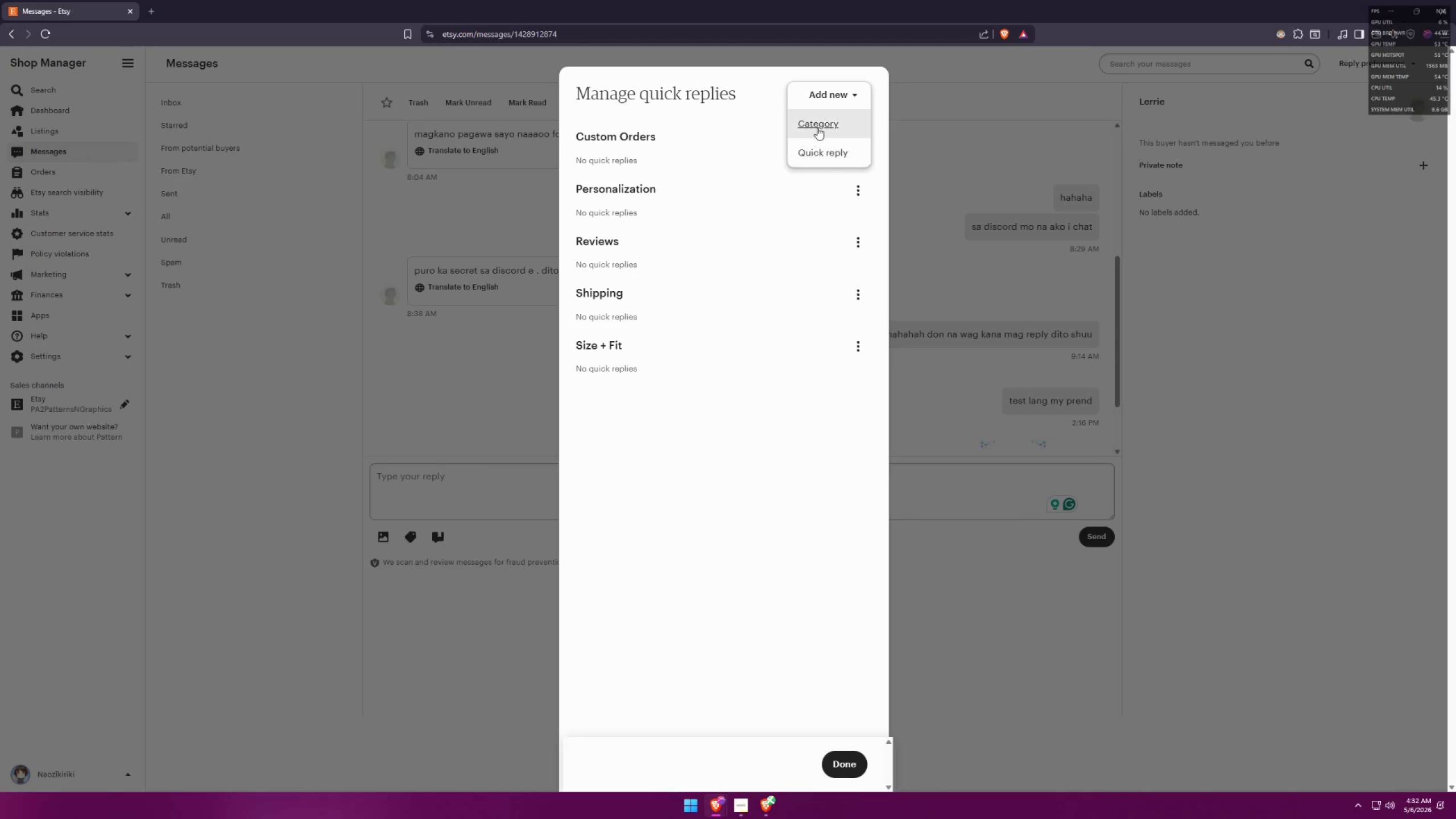 
left_click([817, 127])
 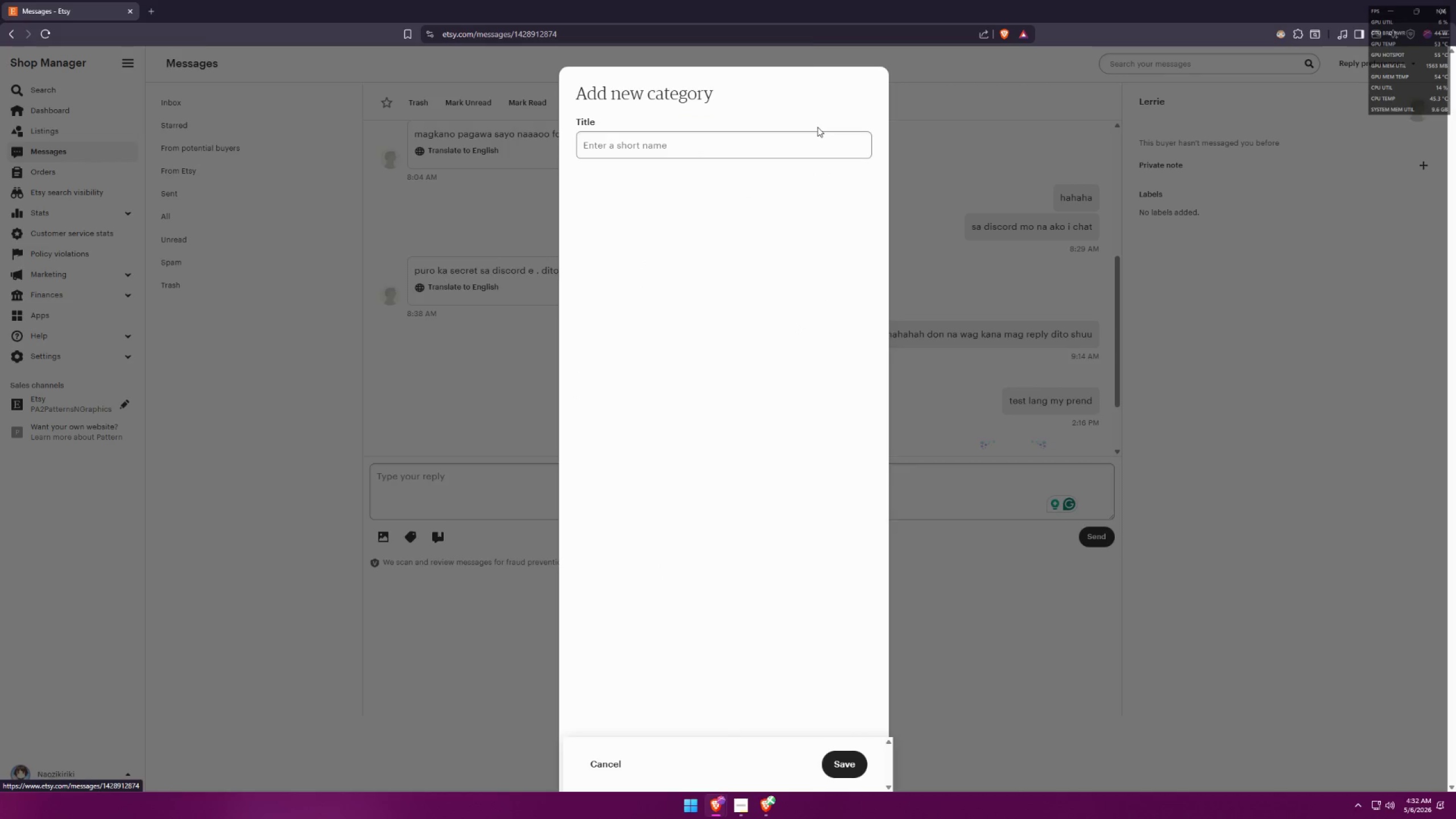 
key(Alt+AltLeft)
 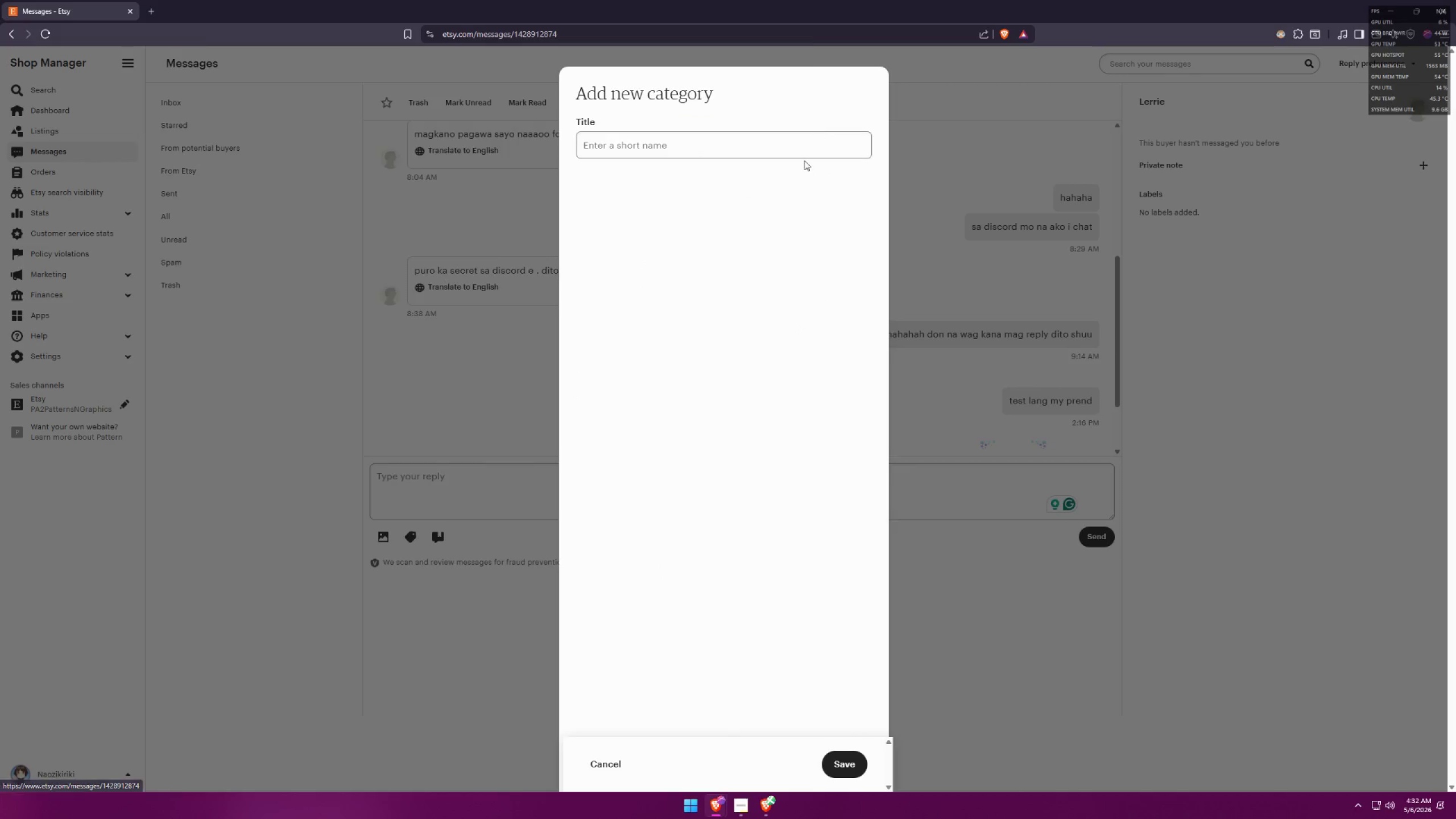 
key(Alt+Tab)
 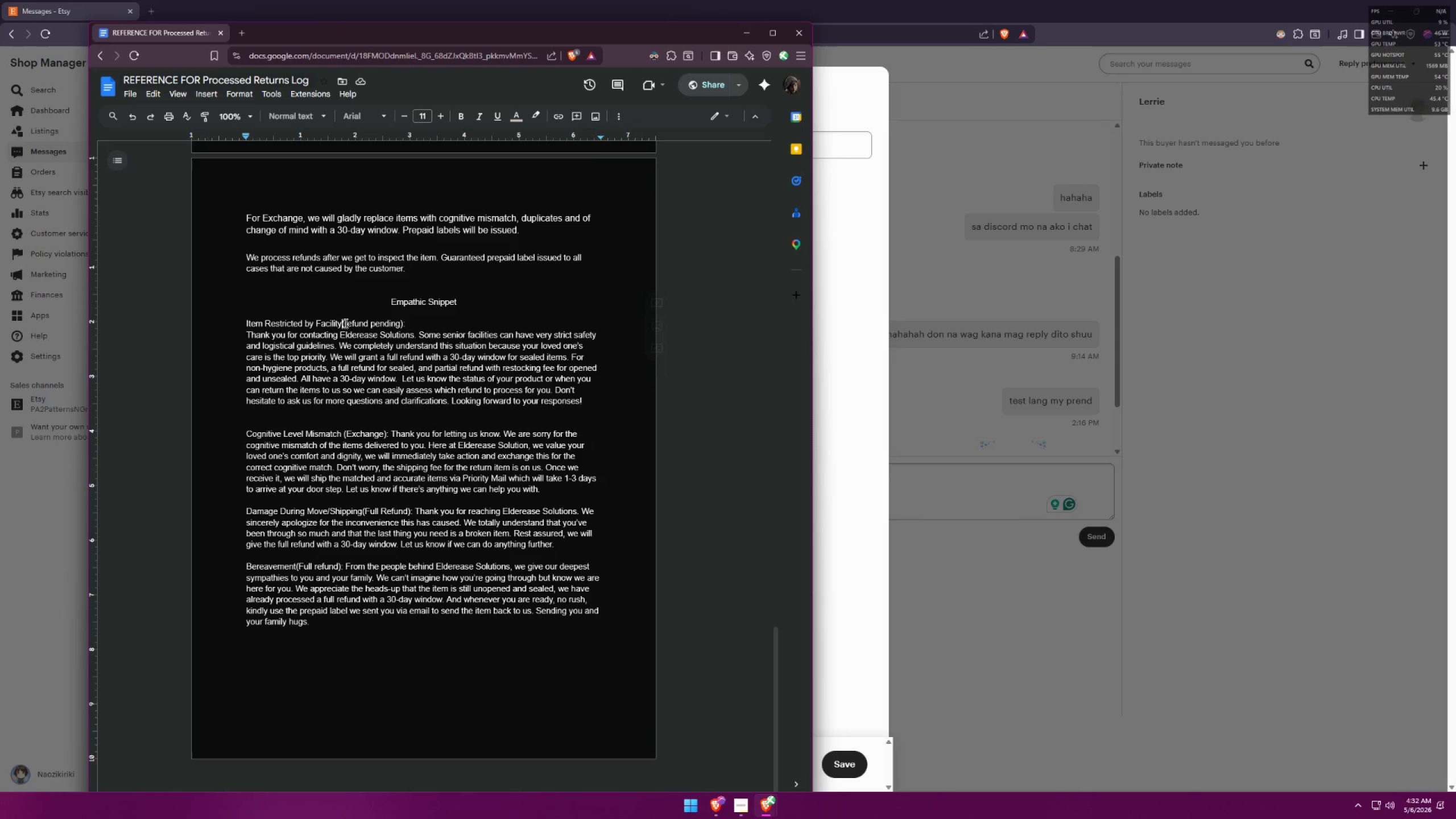 
left_click_drag(start_coordinate=[343, 323], to_coordinate=[245, 322])
 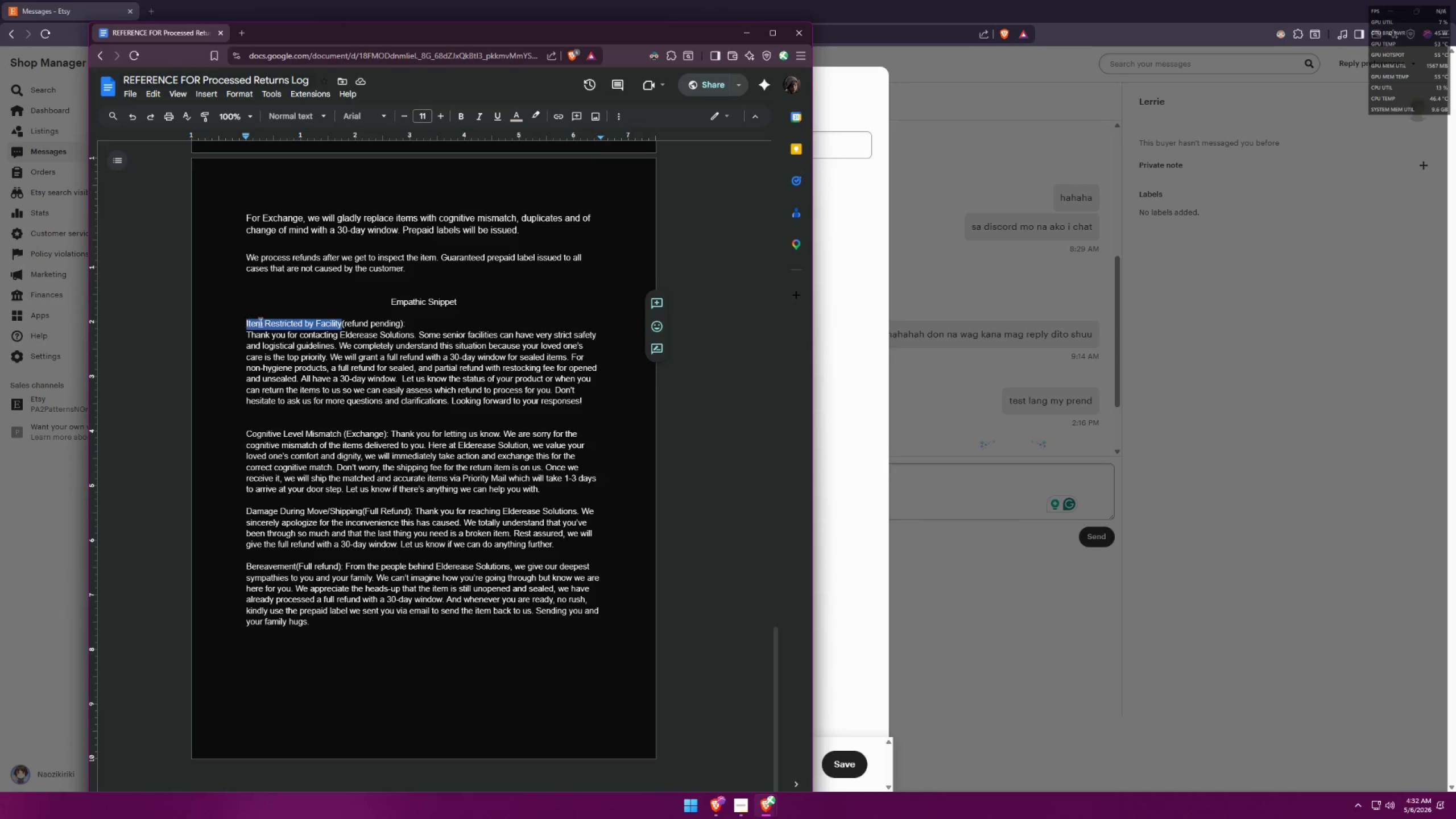 
key(Control+ControlLeft)
 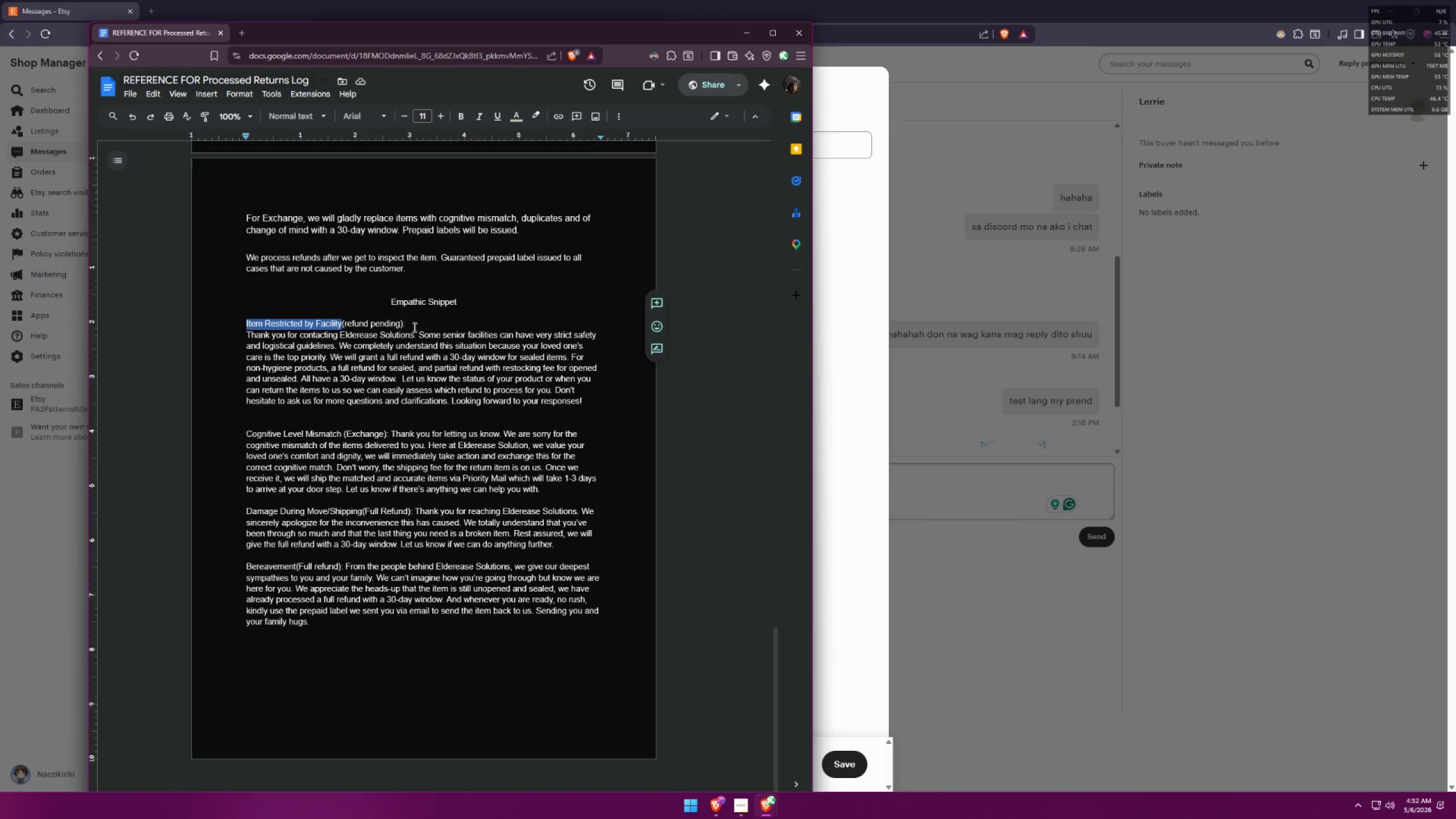 
key(Control+C)
 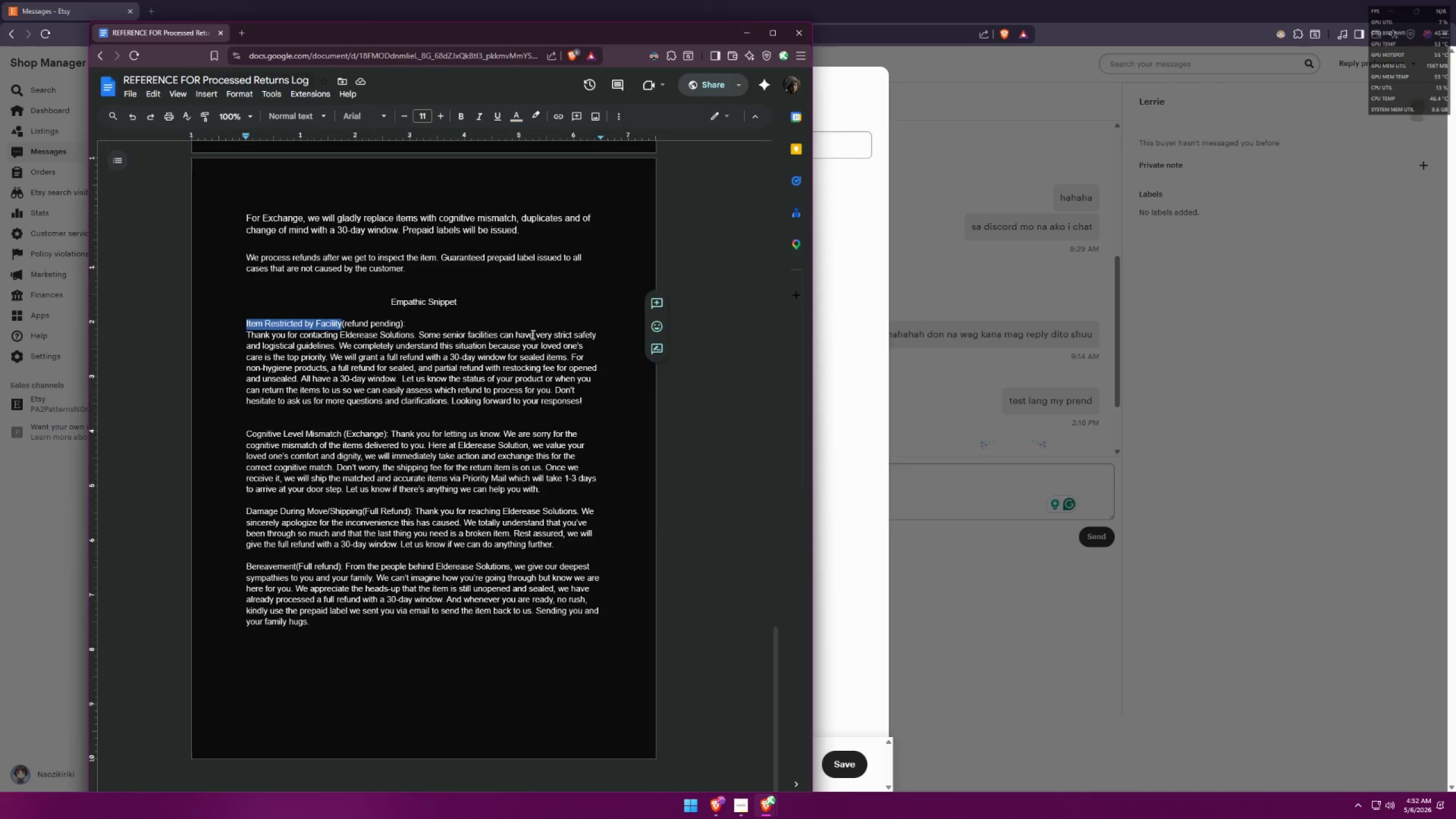 
key(Alt+AltLeft)
 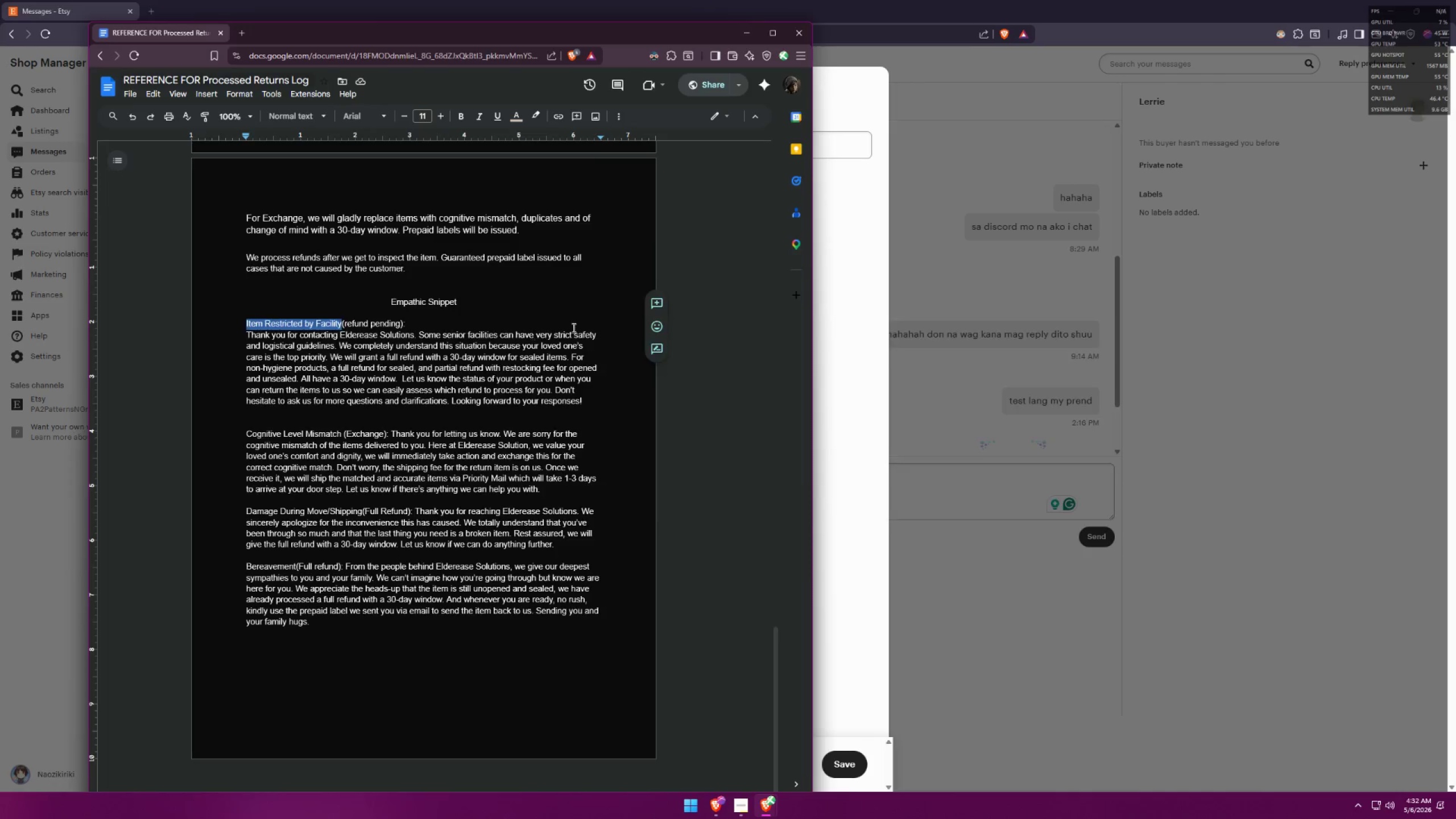 
key(Alt+Tab)
 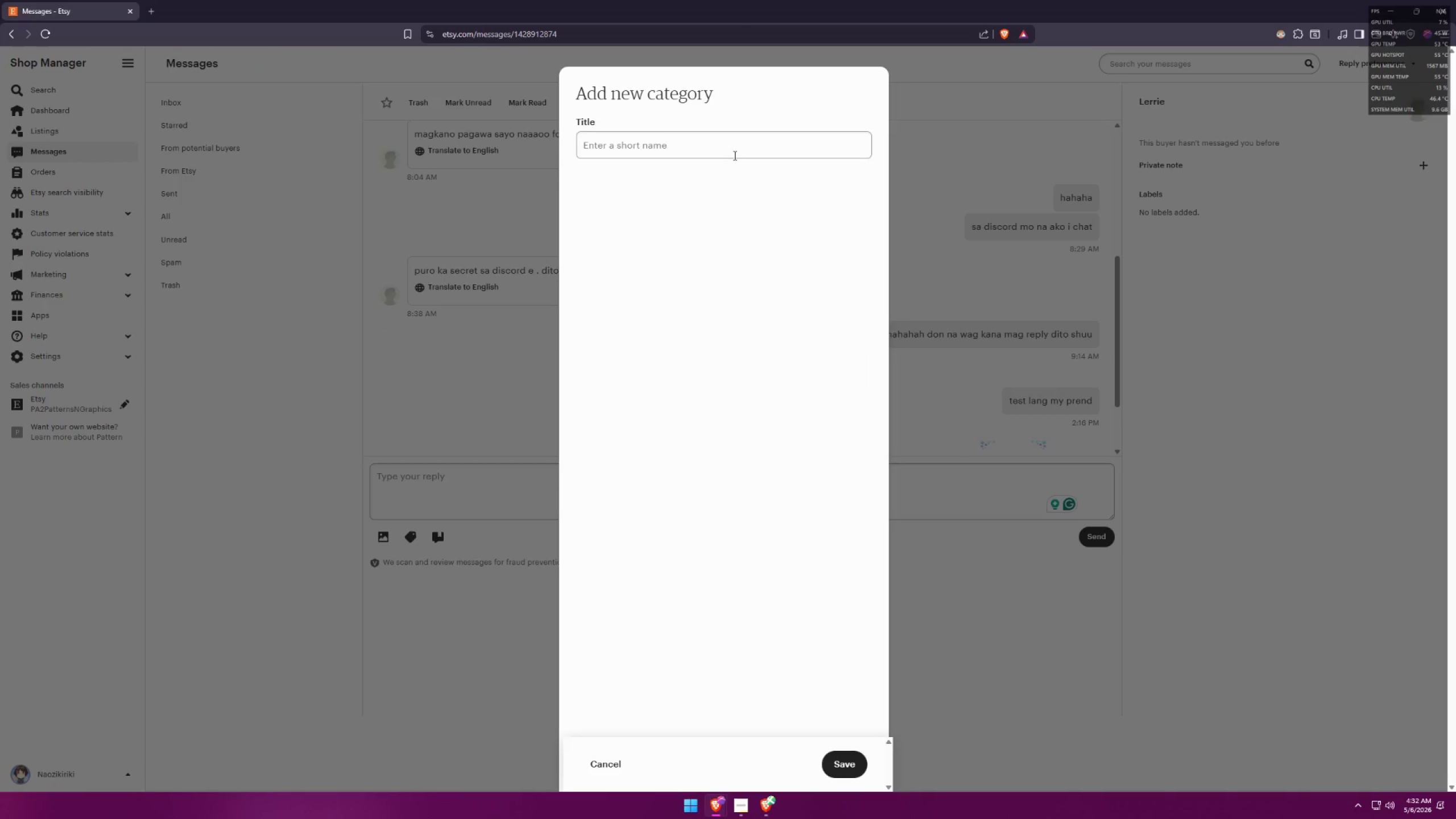 
left_click([734, 146])
 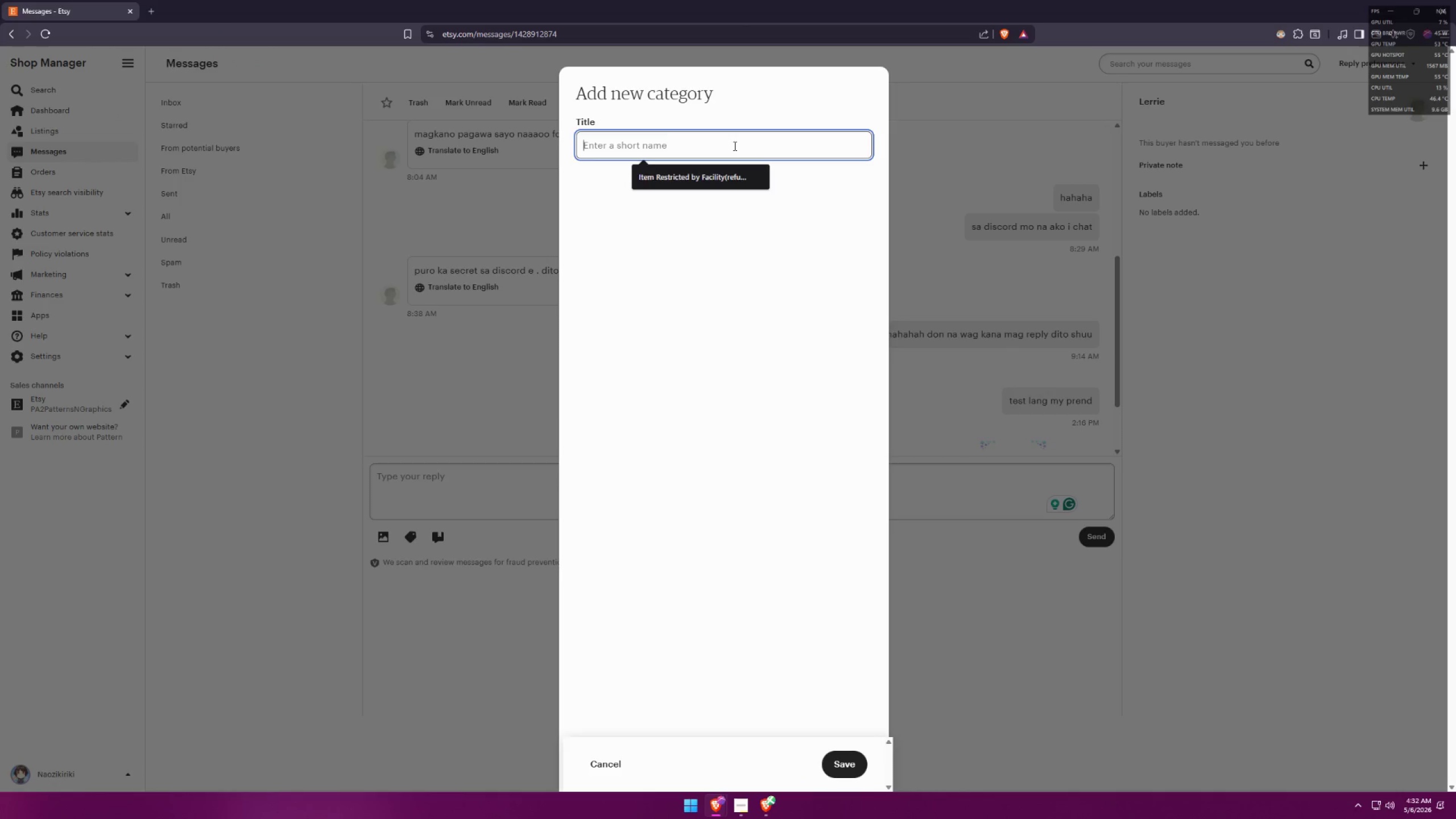 
key(Control+ControlLeft)
 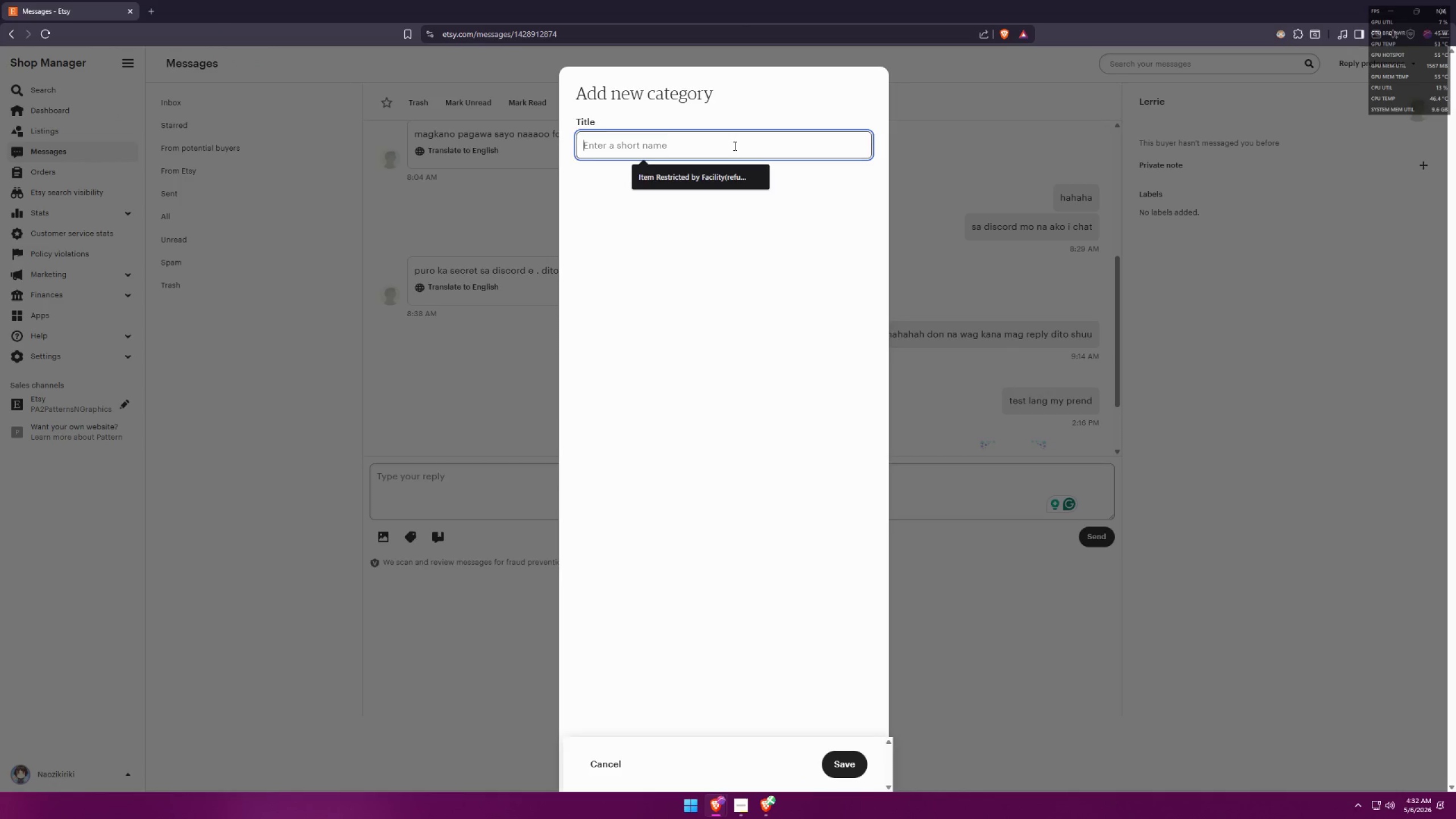 
key(Control+V)
 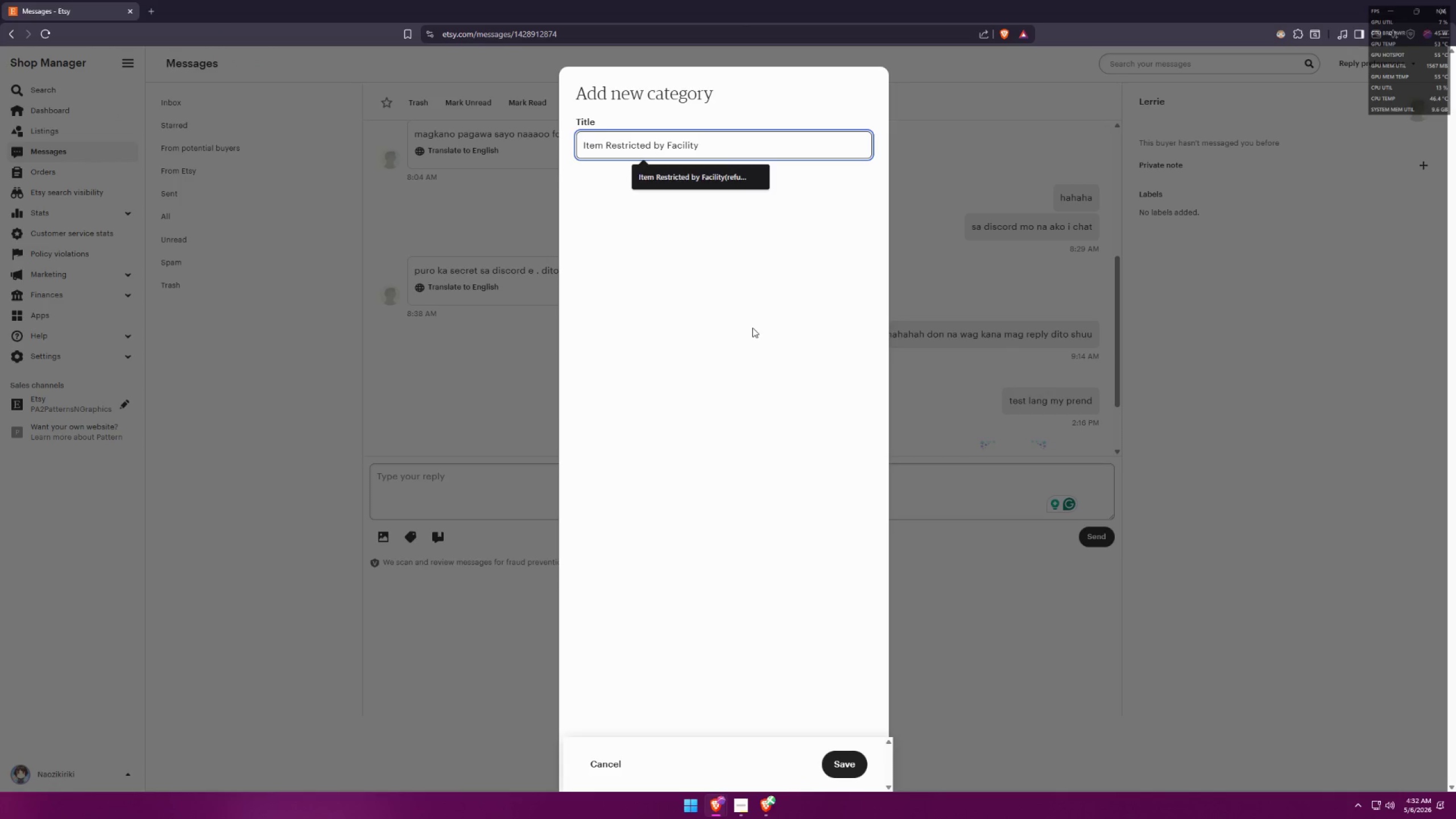 
left_click([750, 322])
 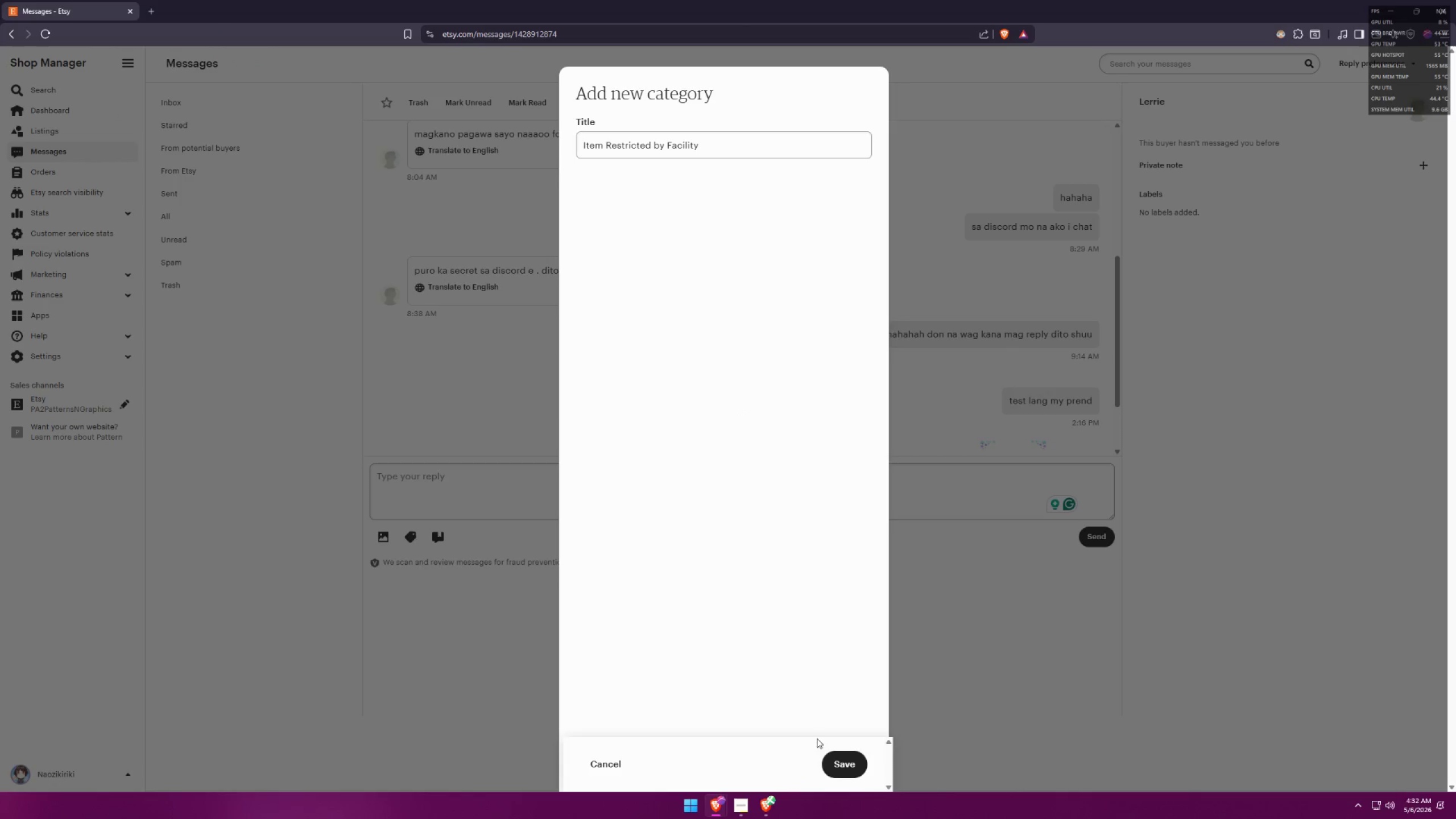 
left_click([835, 770])
 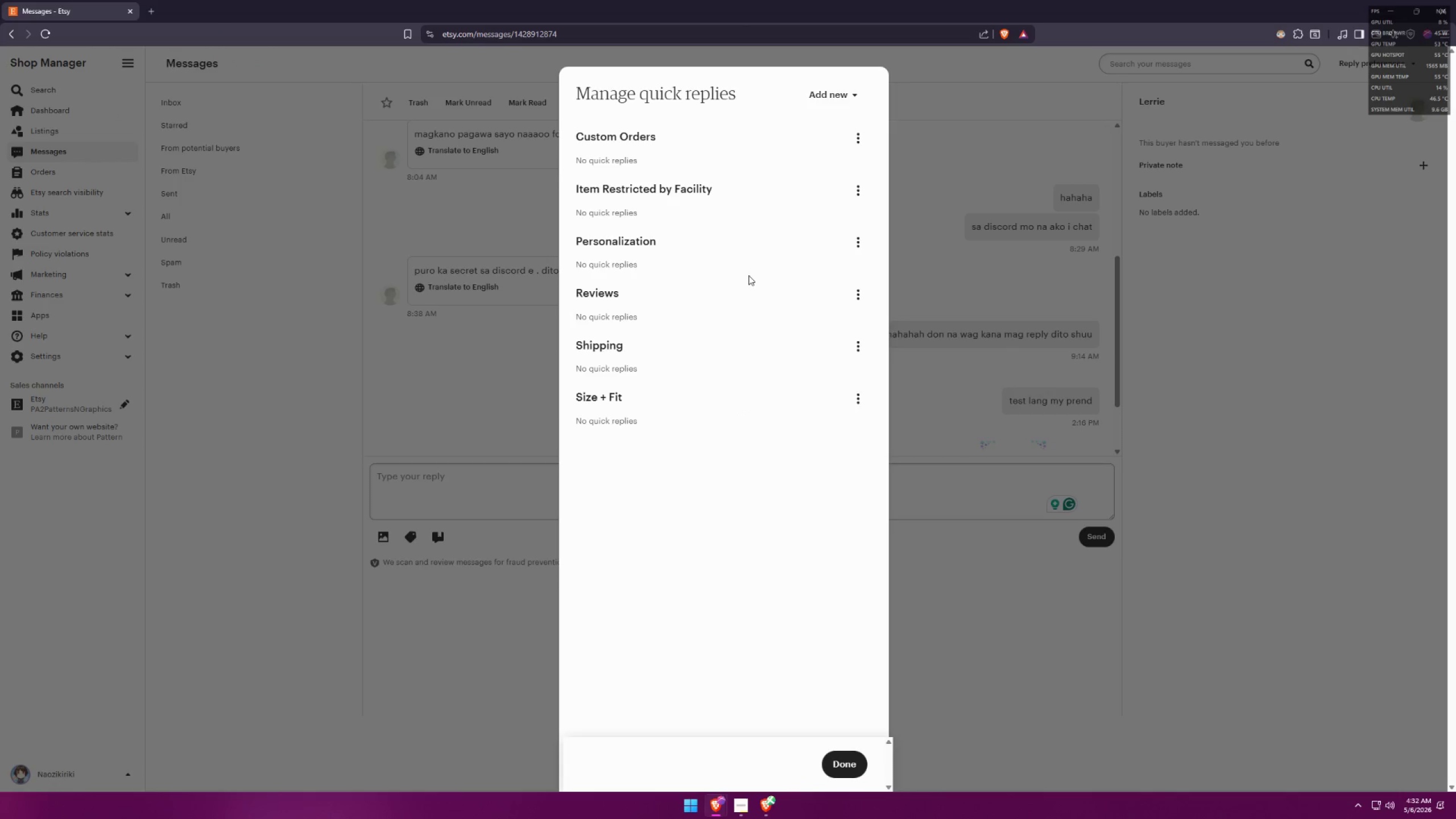 
left_click([865, 188])
 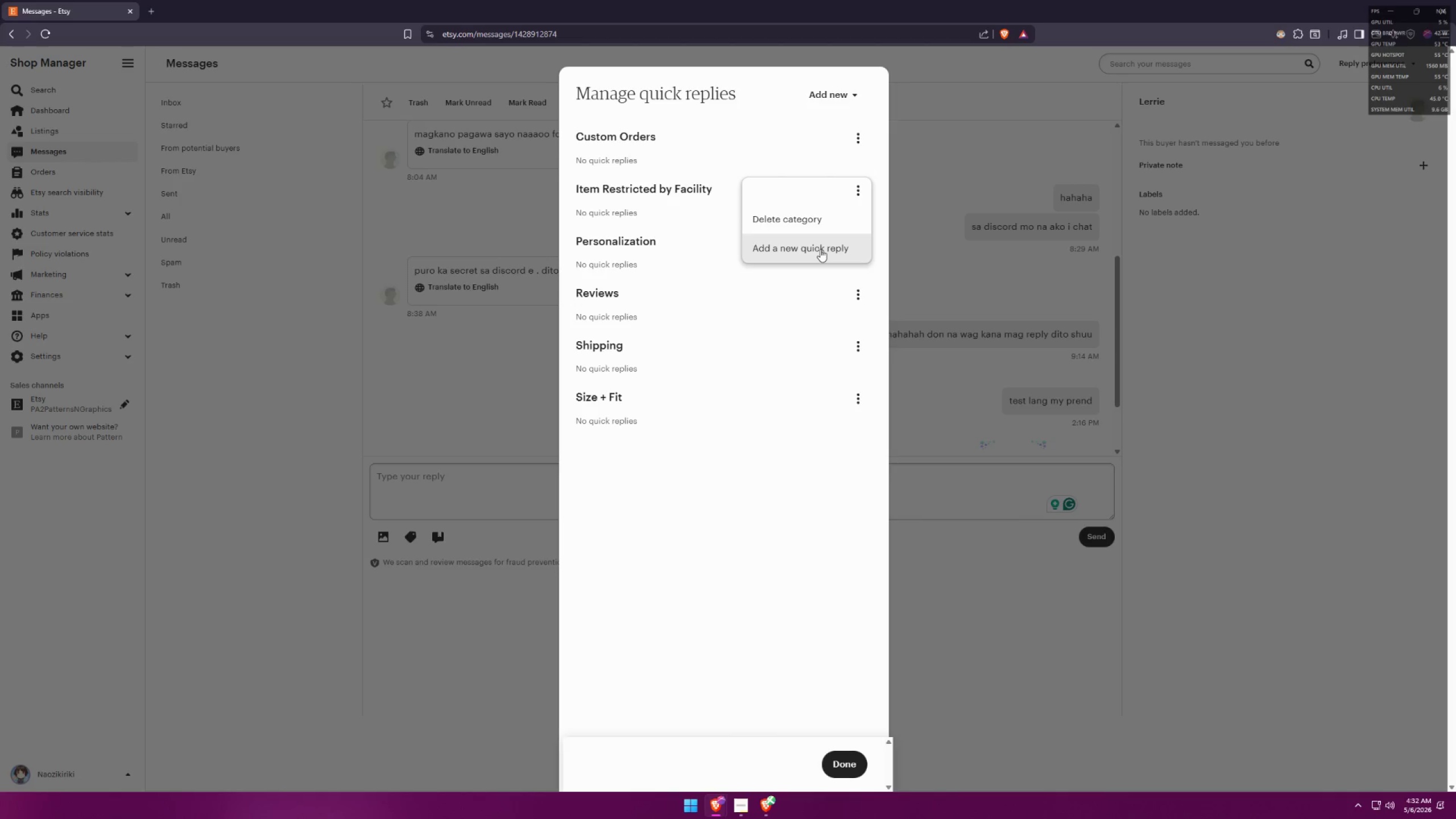 
key(Alt+AltLeft)
 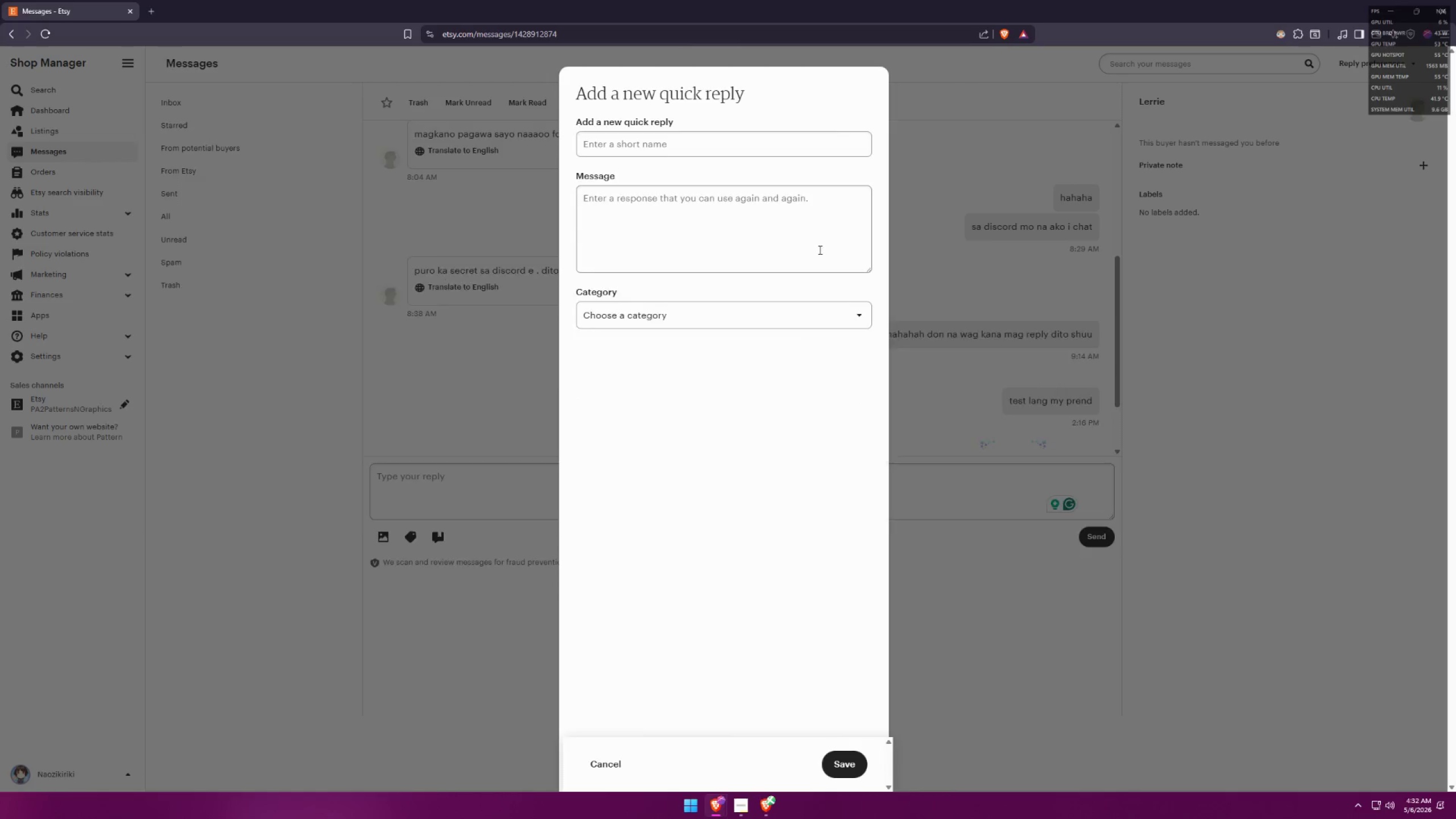 
key(Alt+Tab)
 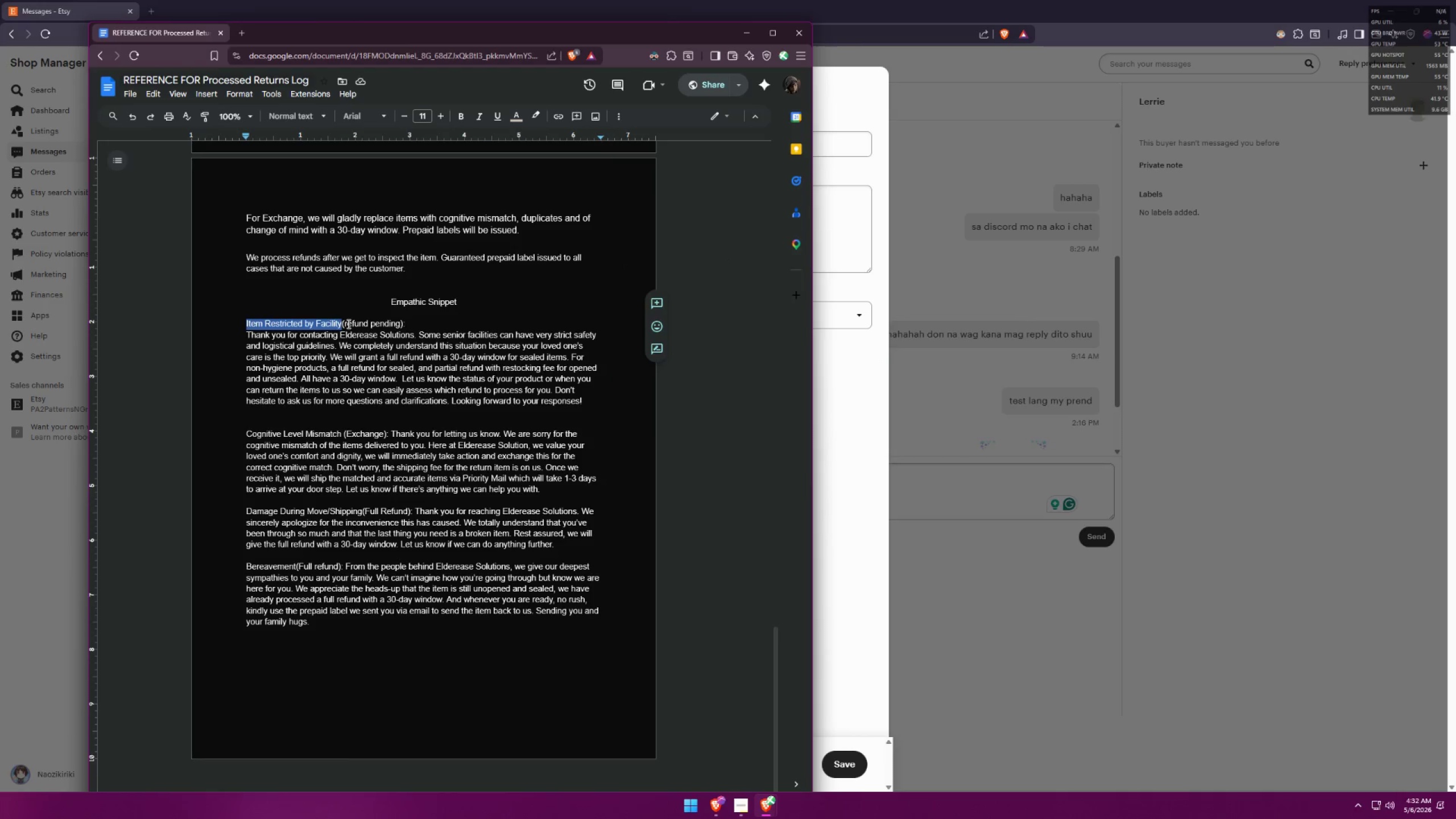 
left_click_drag(start_coordinate=[345, 324], to_coordinate=[399, 322])
 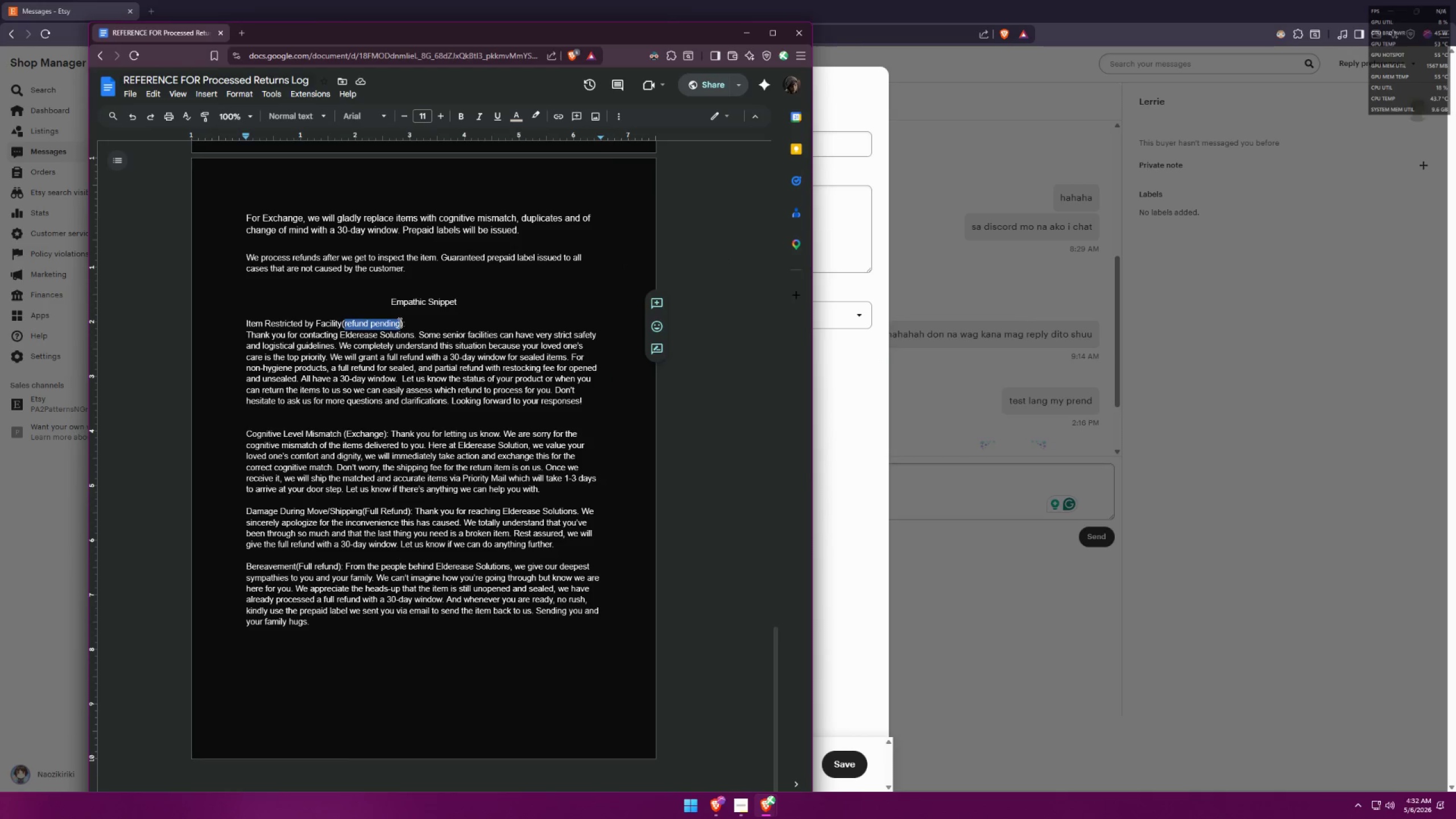 
key(Control+ControlLeft)
 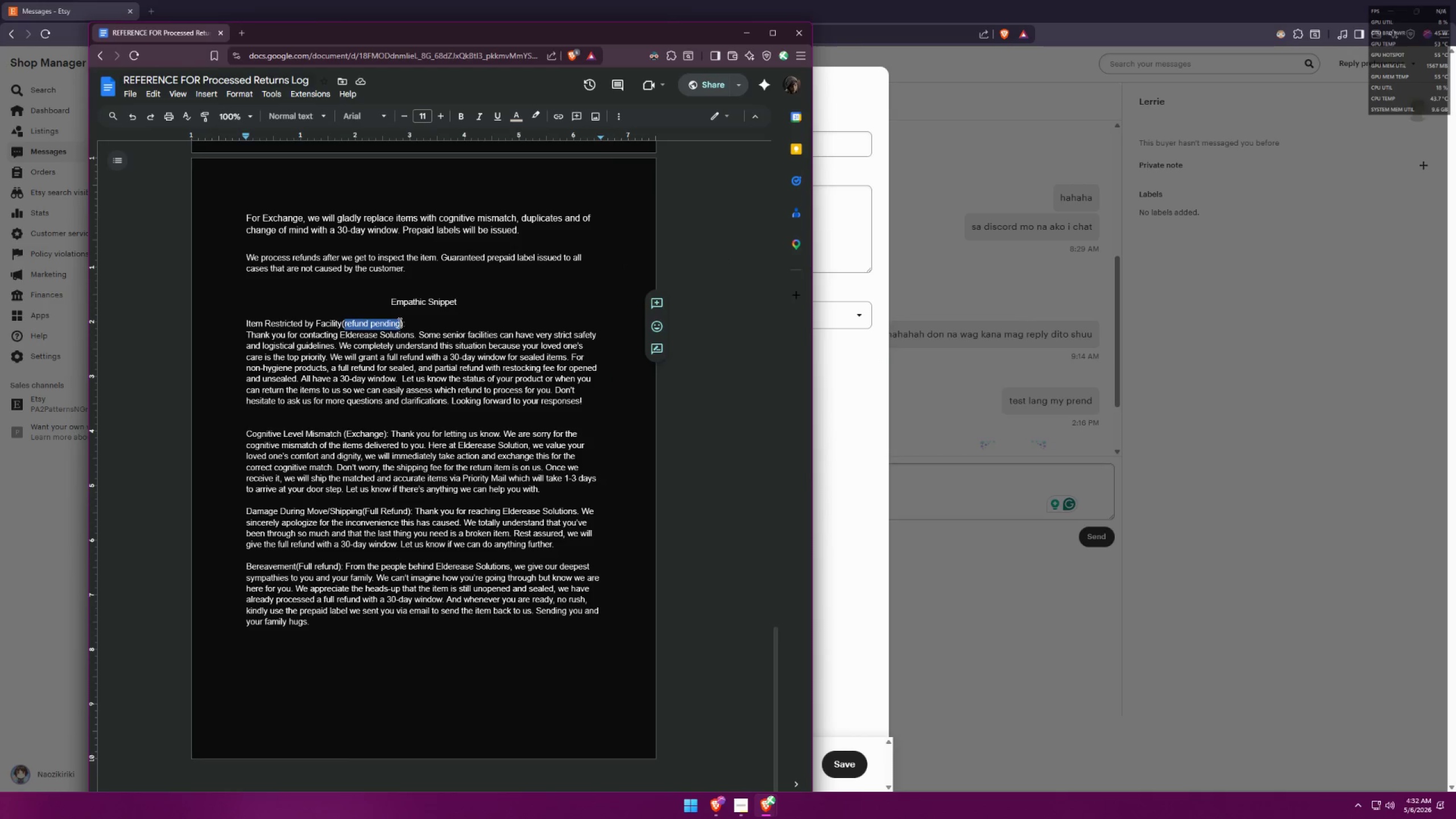 
key(Control+C)
 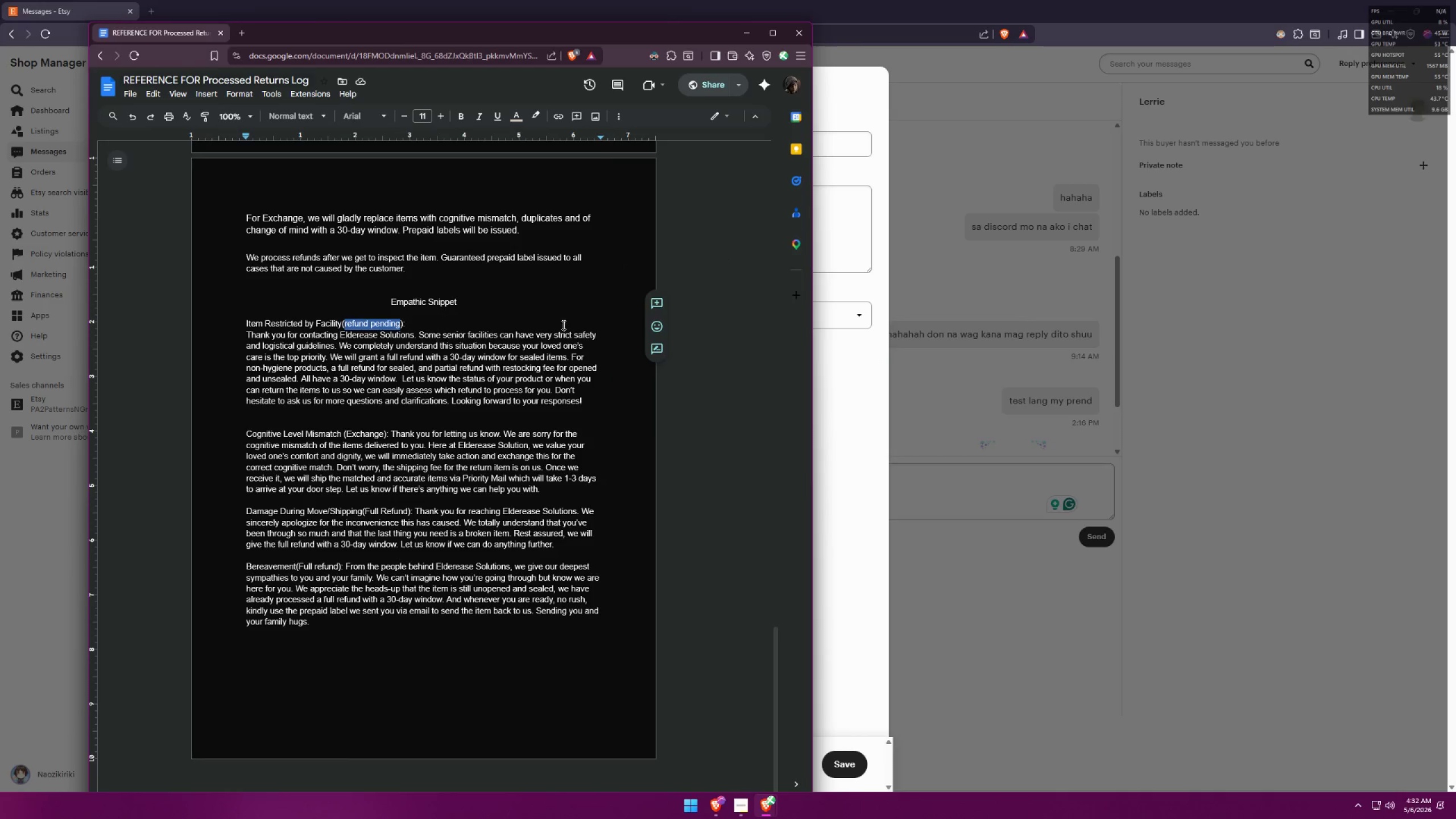 
key(Alt+AltLeft)
 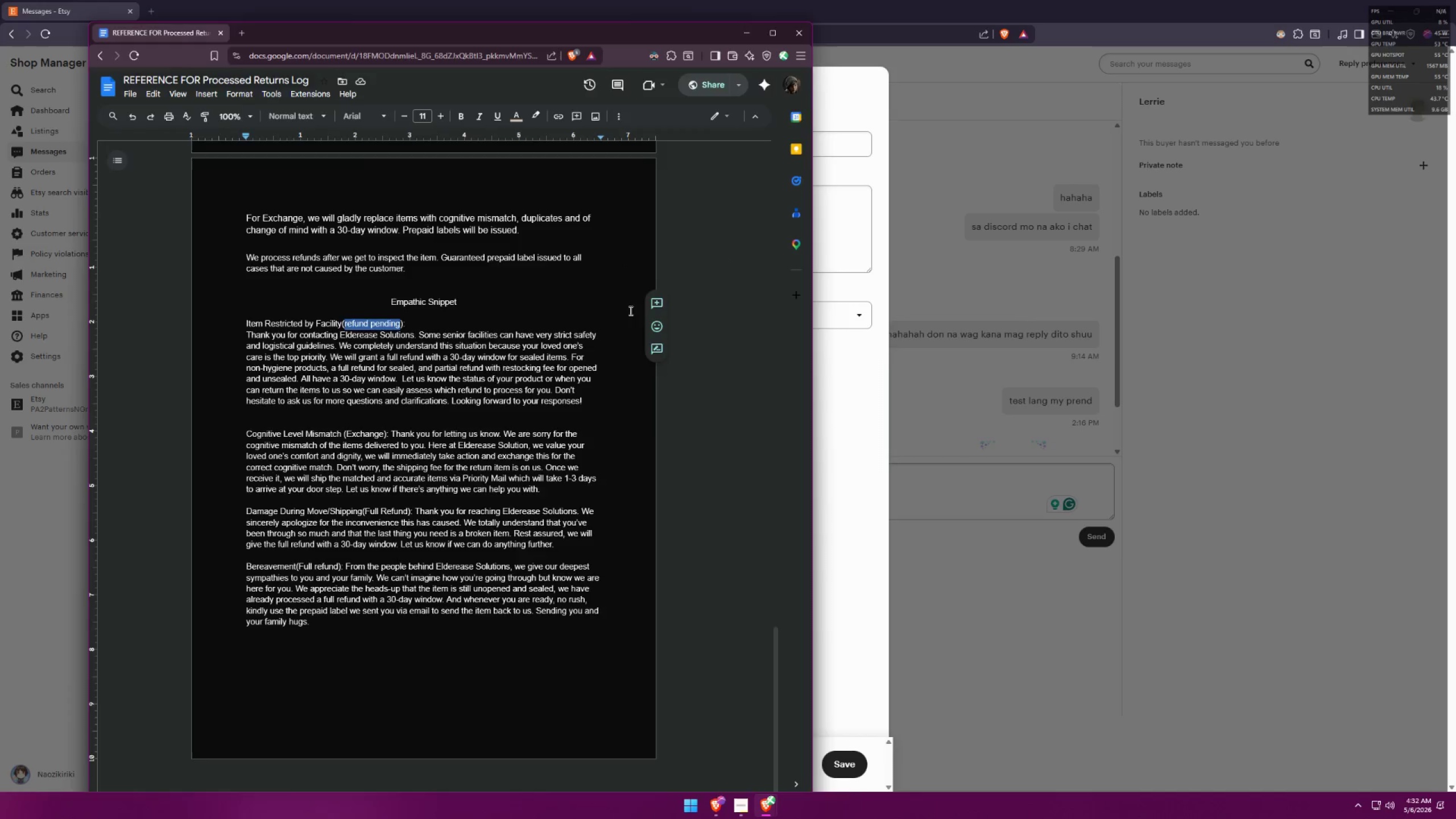 
key(Alt+Tab)
 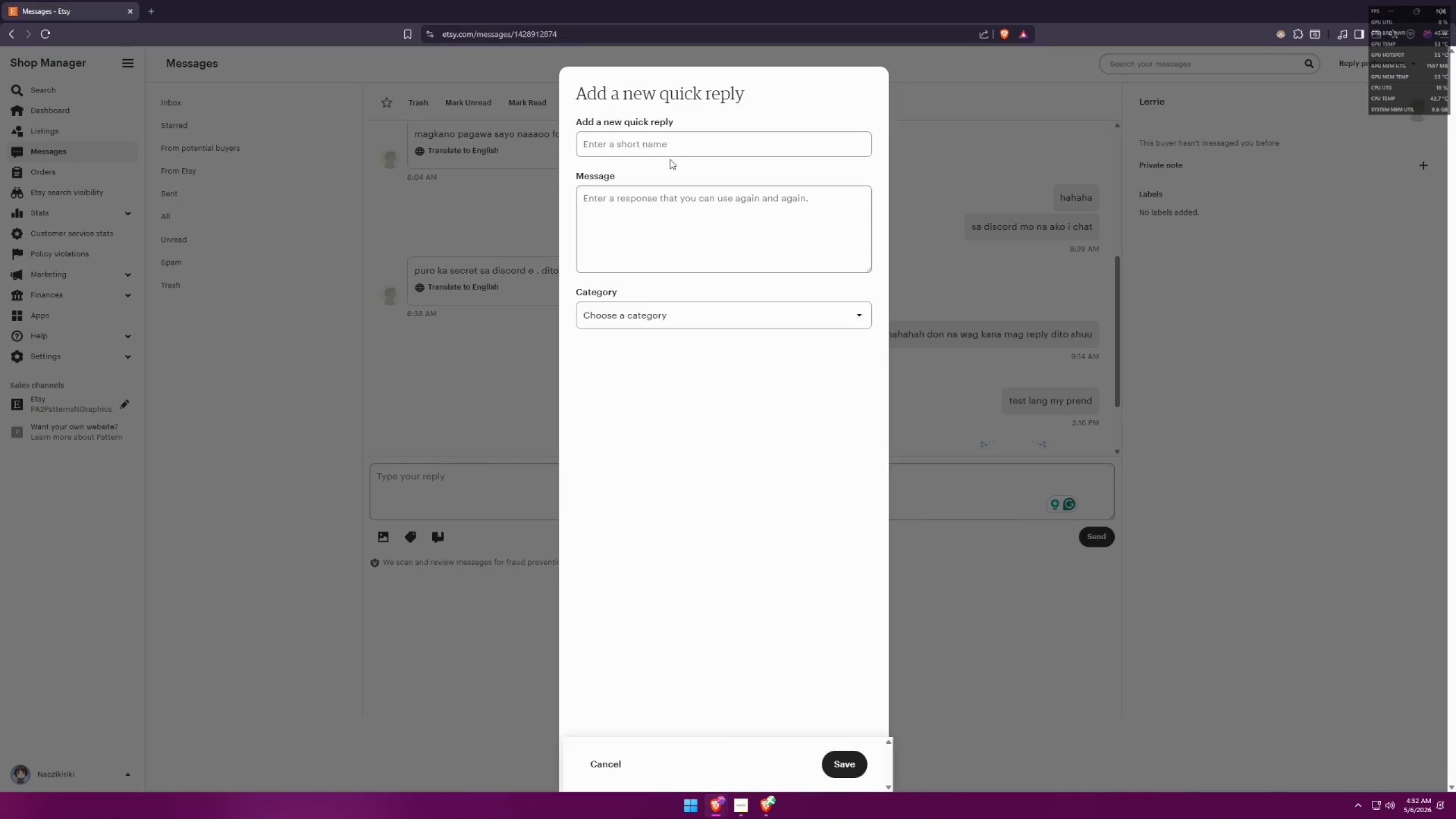 
double_click([669, 149])
 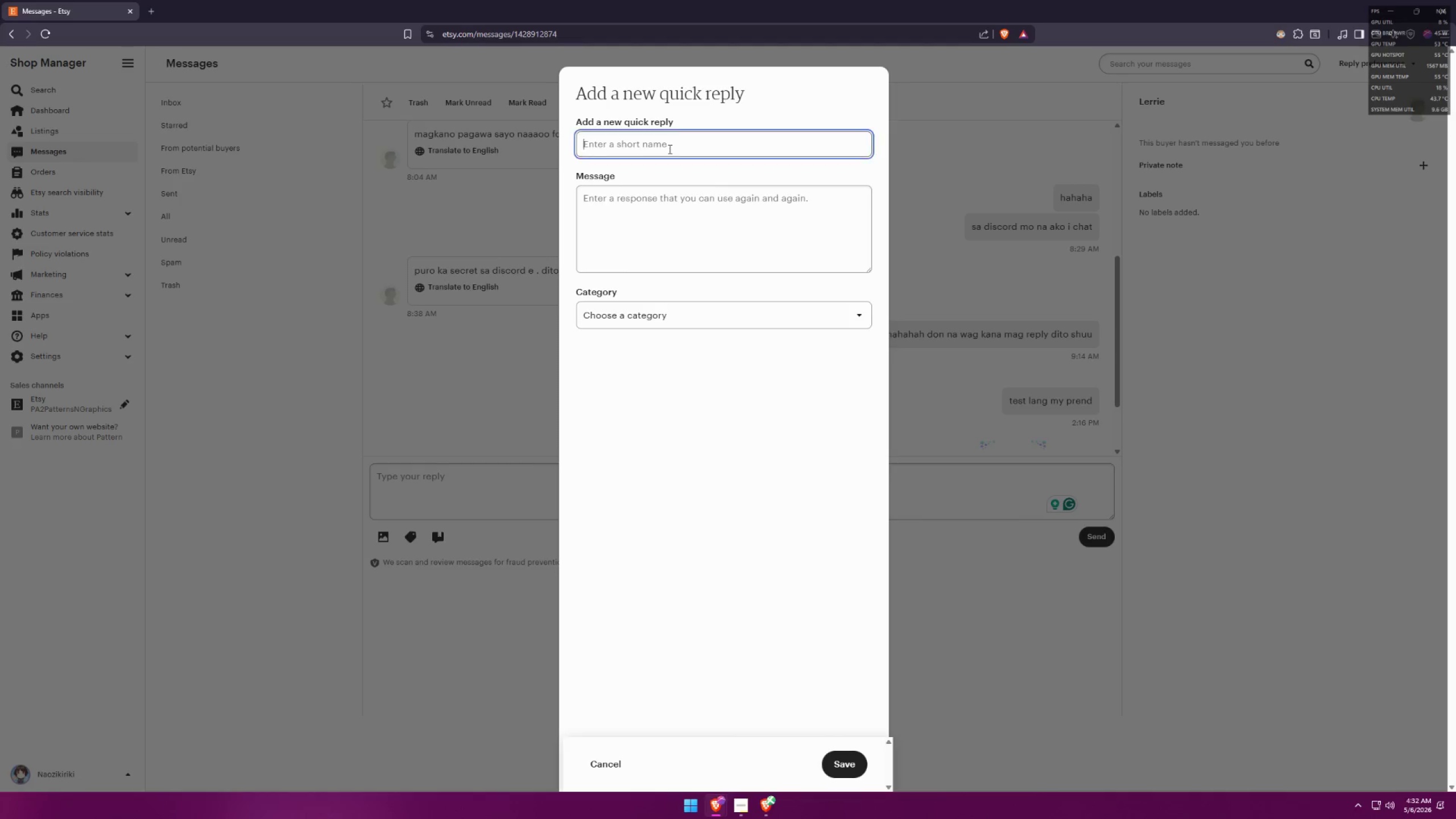 
key(Control+V)
 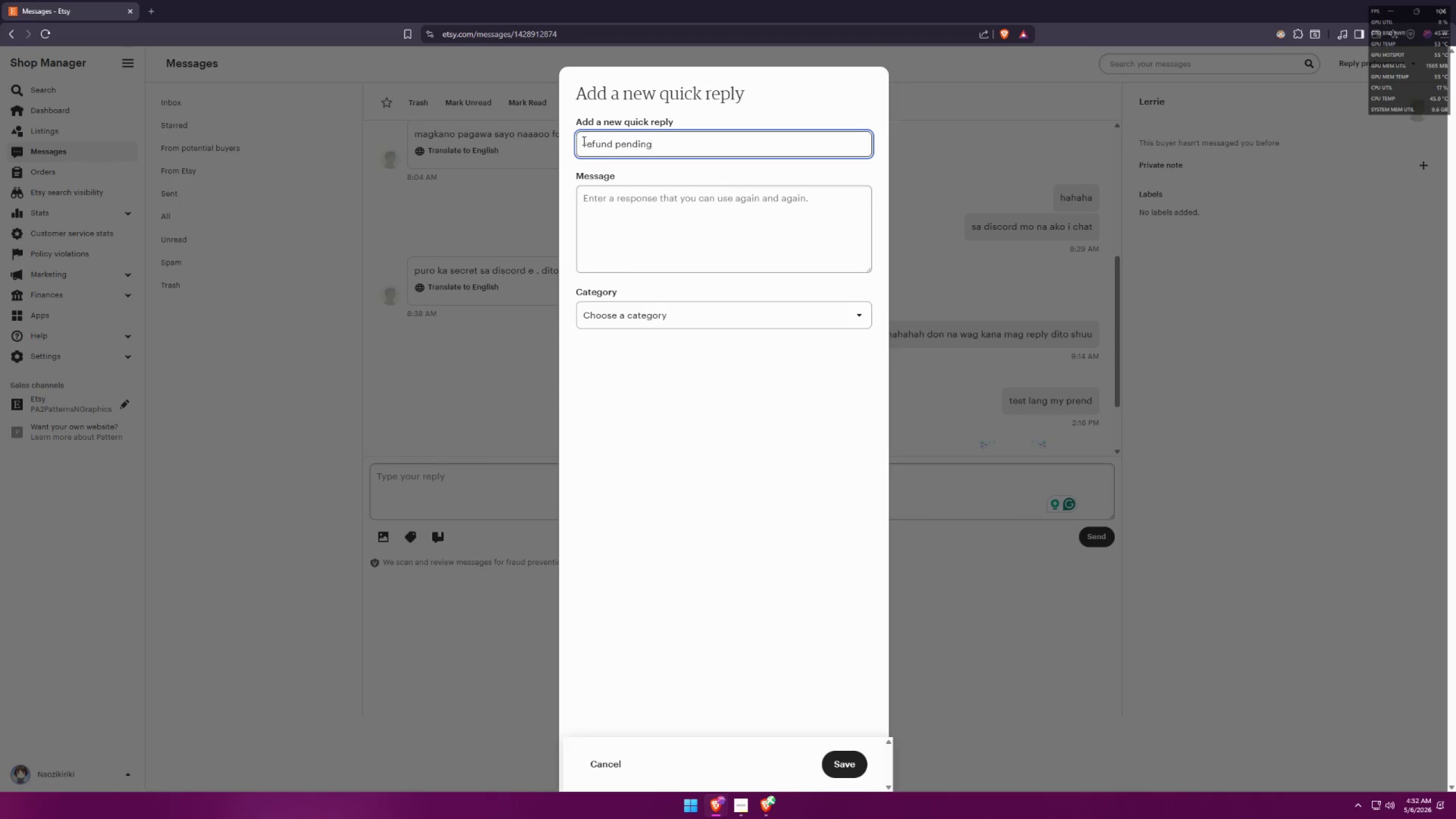 
left_click_drag(start_coordinate=[589, 140], to_coordinate=[582, 140])
 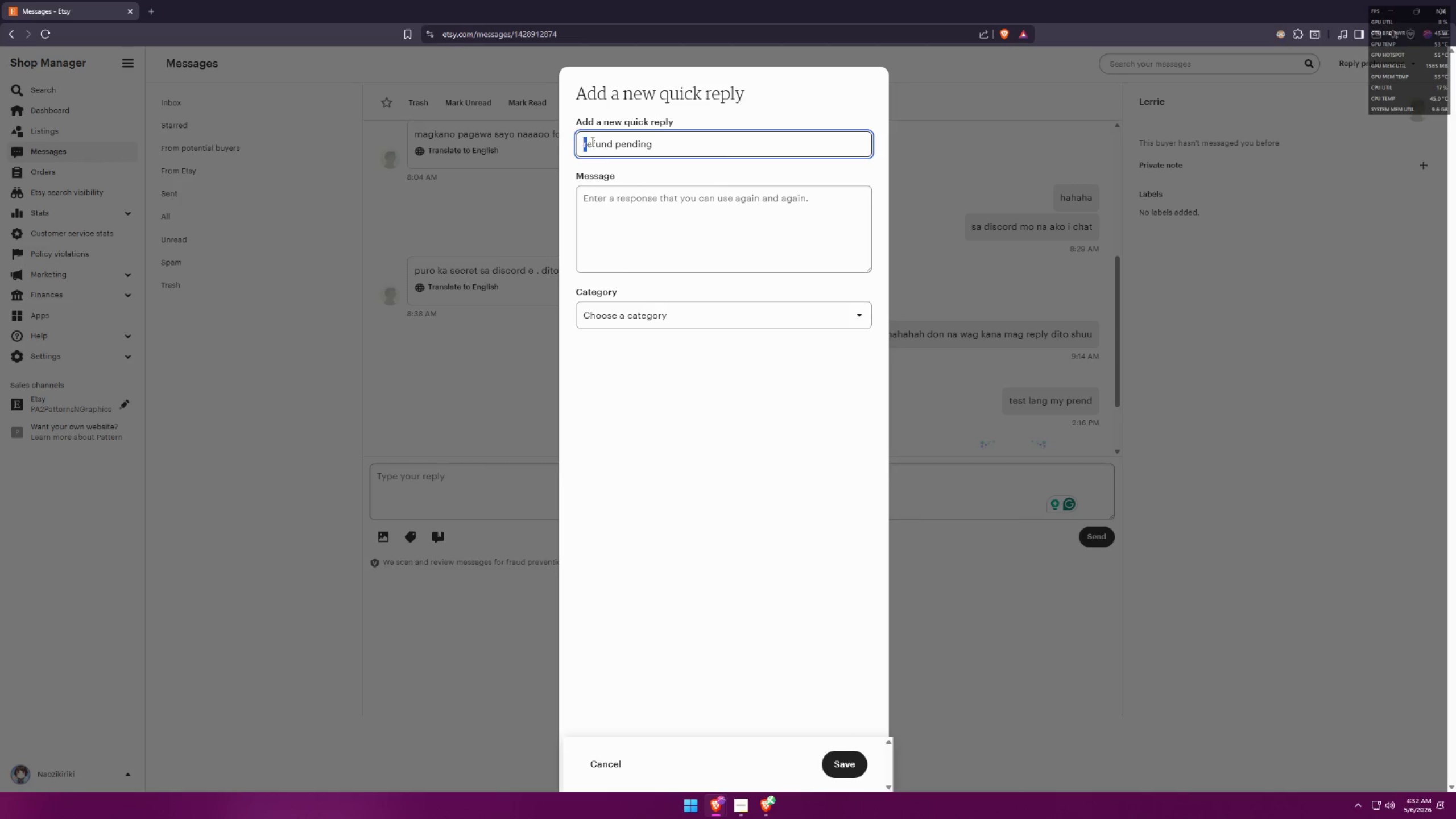 
type(RP)
 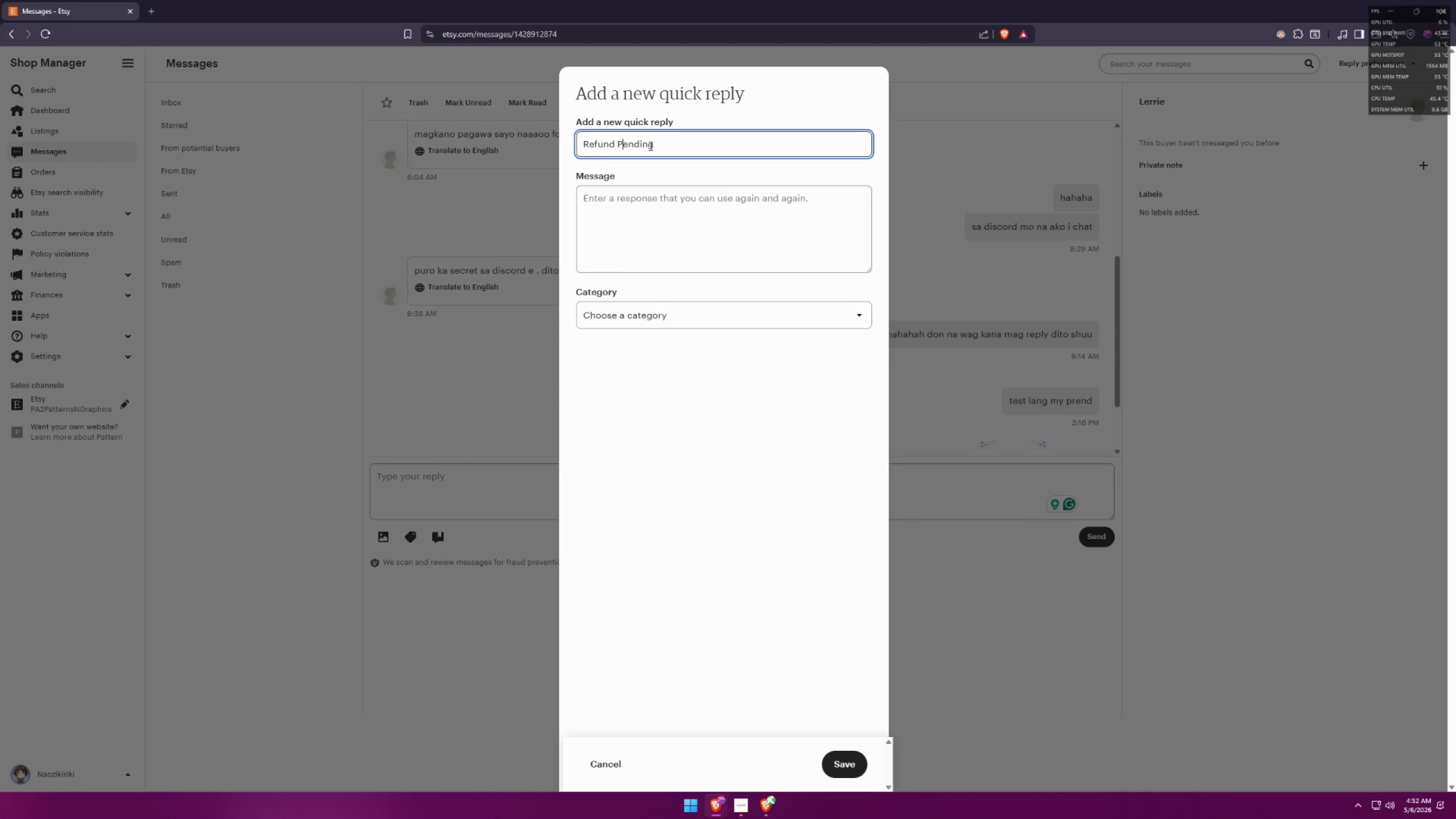 
left_click_drag(start_coordinate=[624, 144], to_coordinate=[617, 144])
 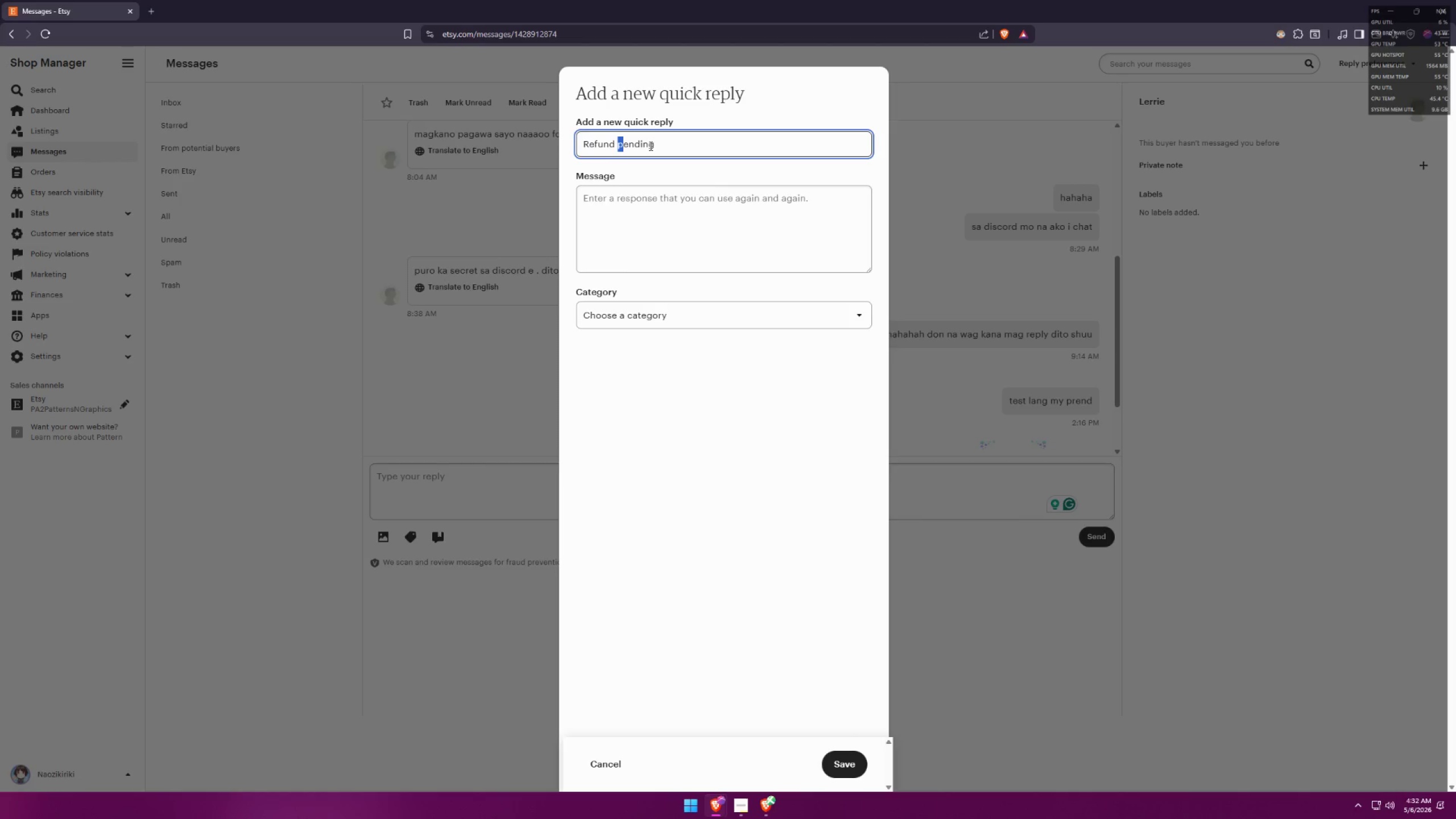 
left_click([681, 214])
 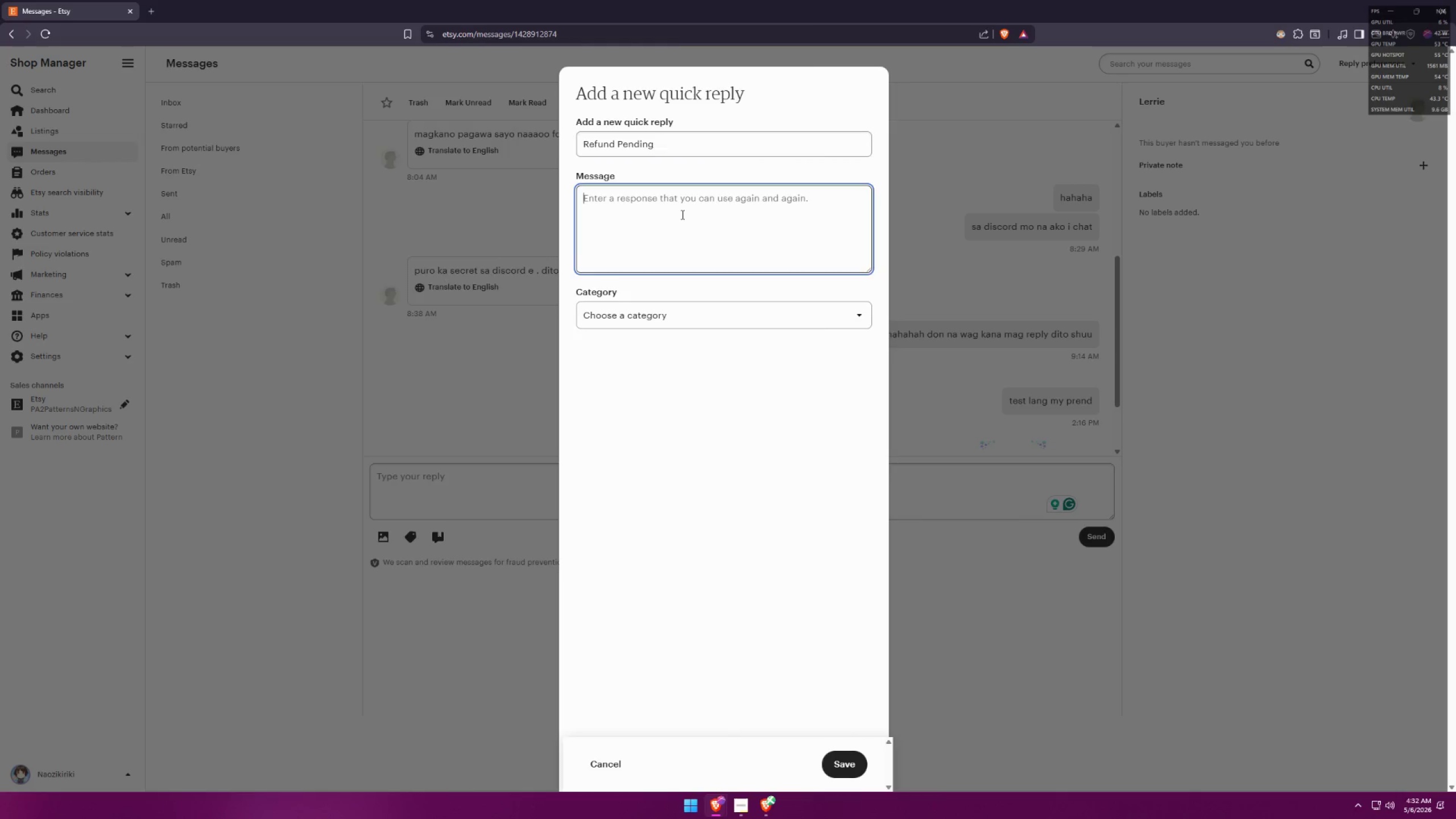 
key(Alt+AltLeft)
 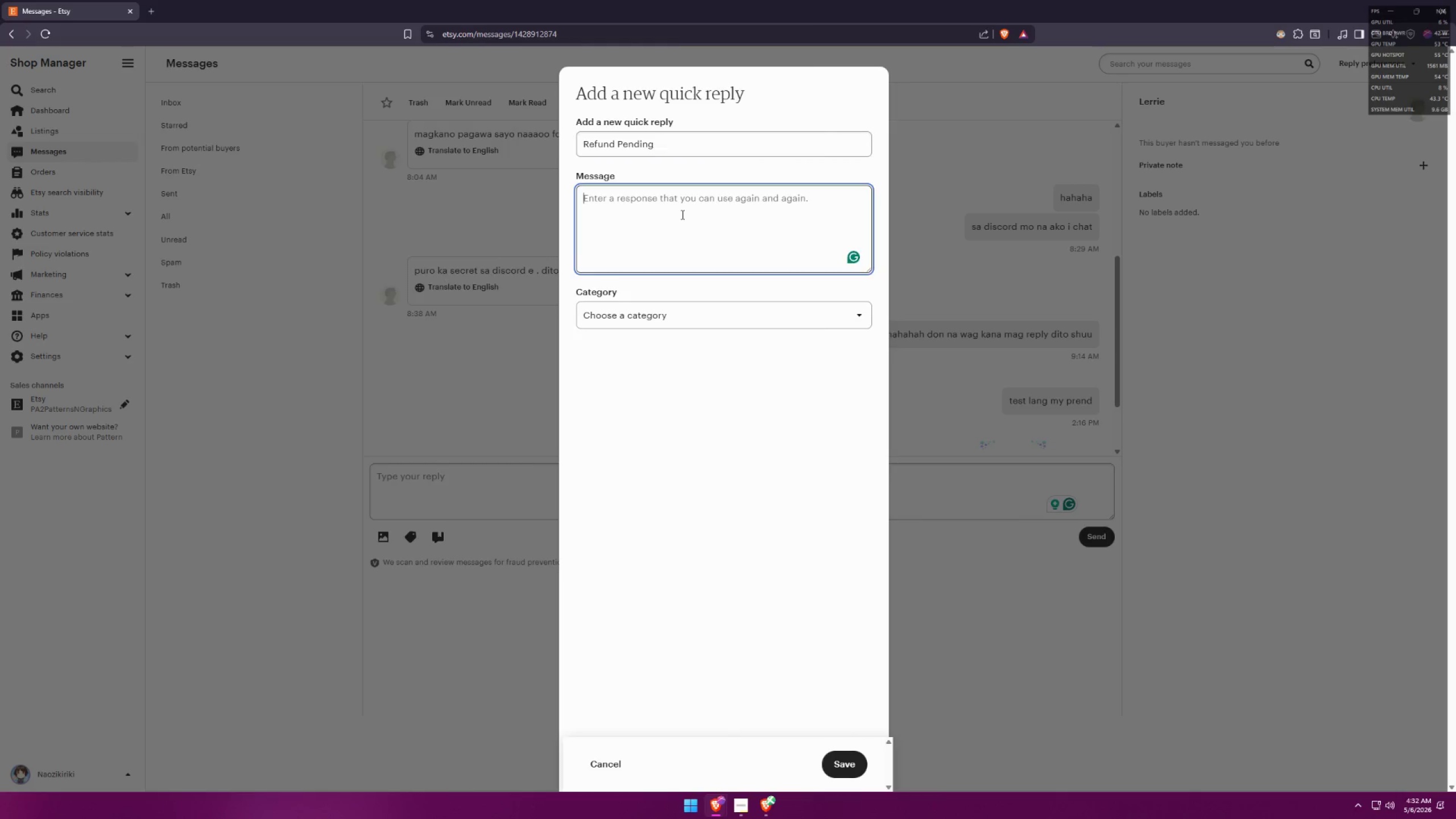 
key(Alt+Tab)
 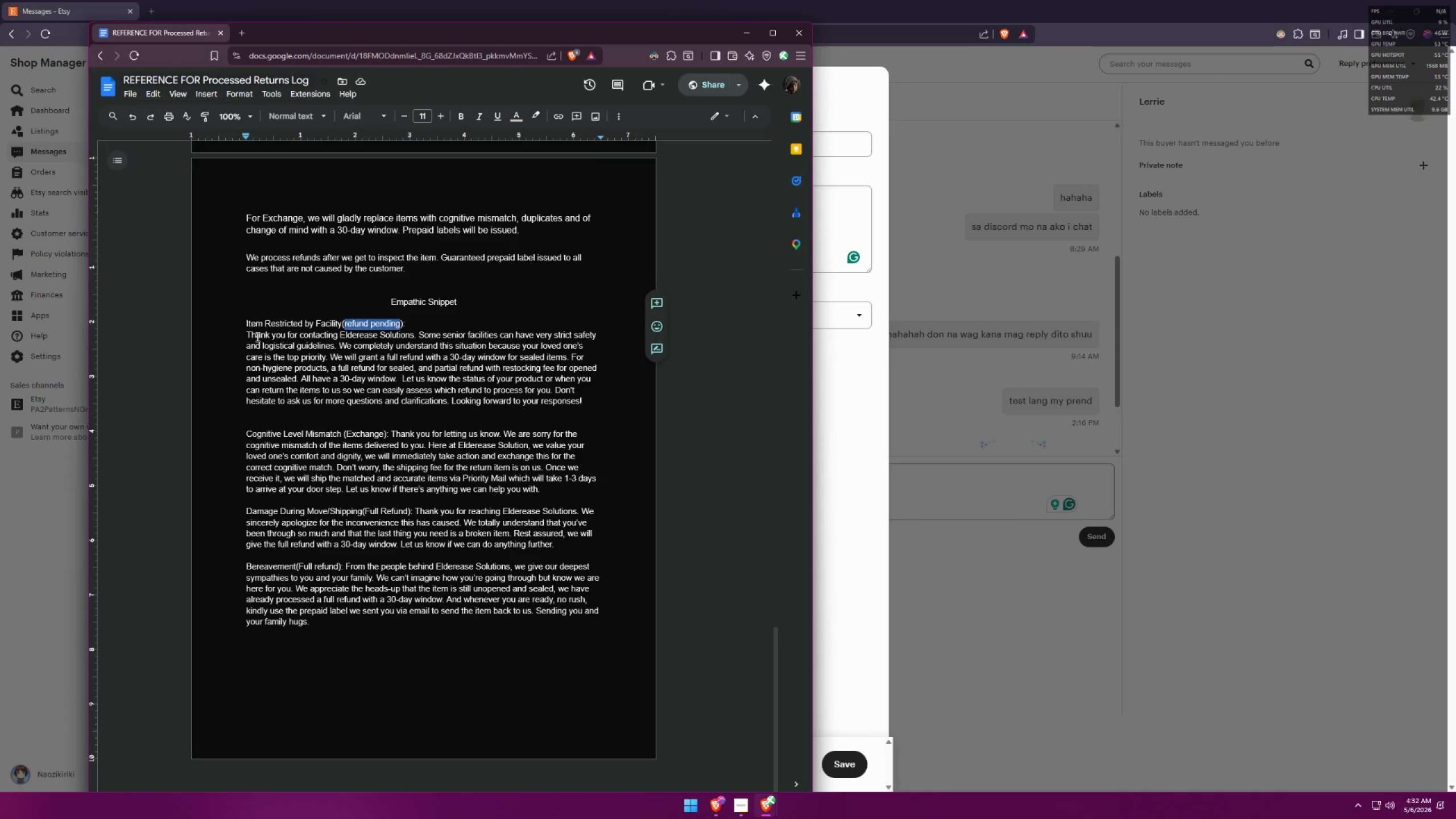 
left_click_drag(start_coordinate=[249, 337], to_coordinate=[585, 400])
 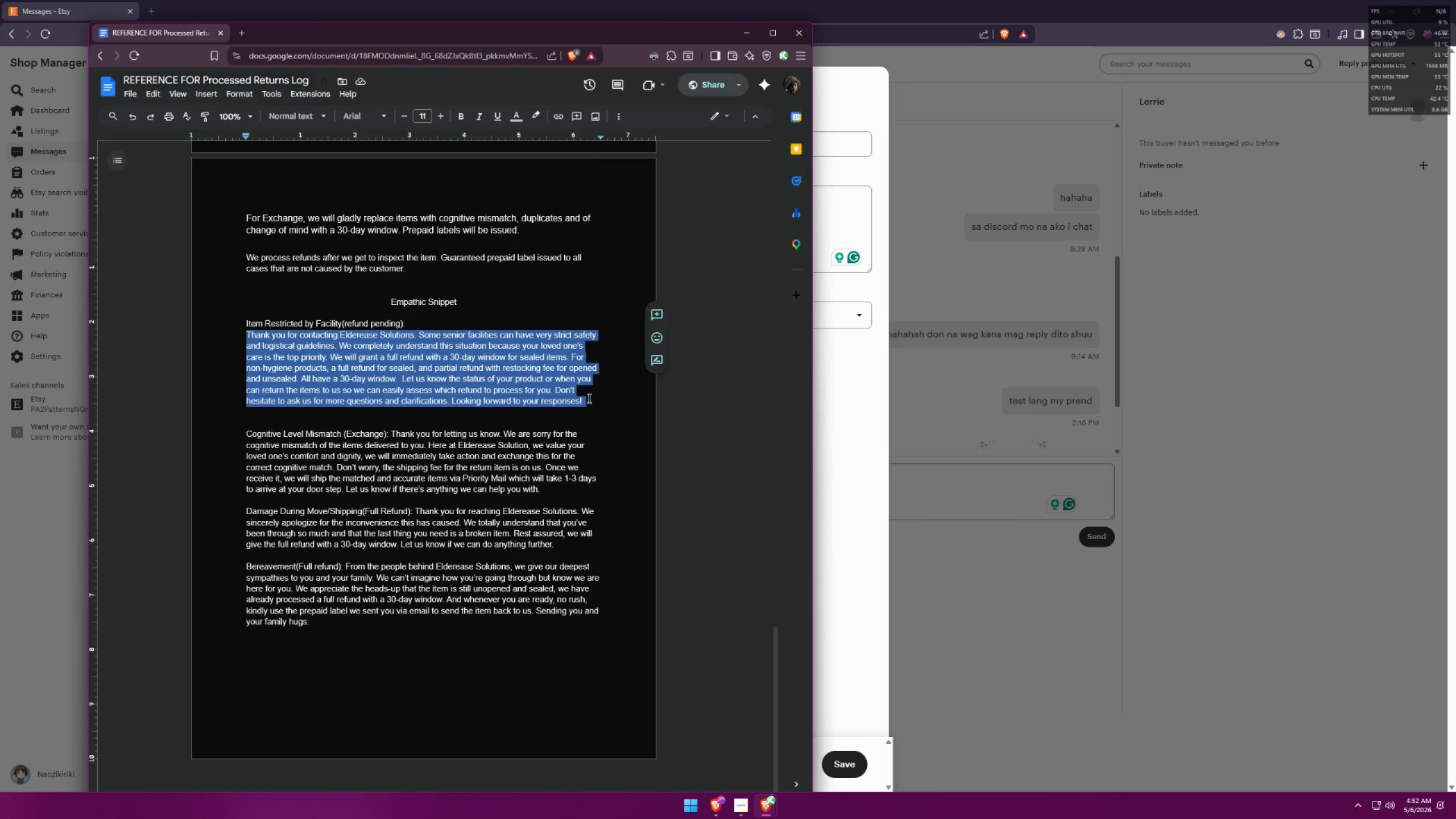 
key(Control+ControlLeft)
 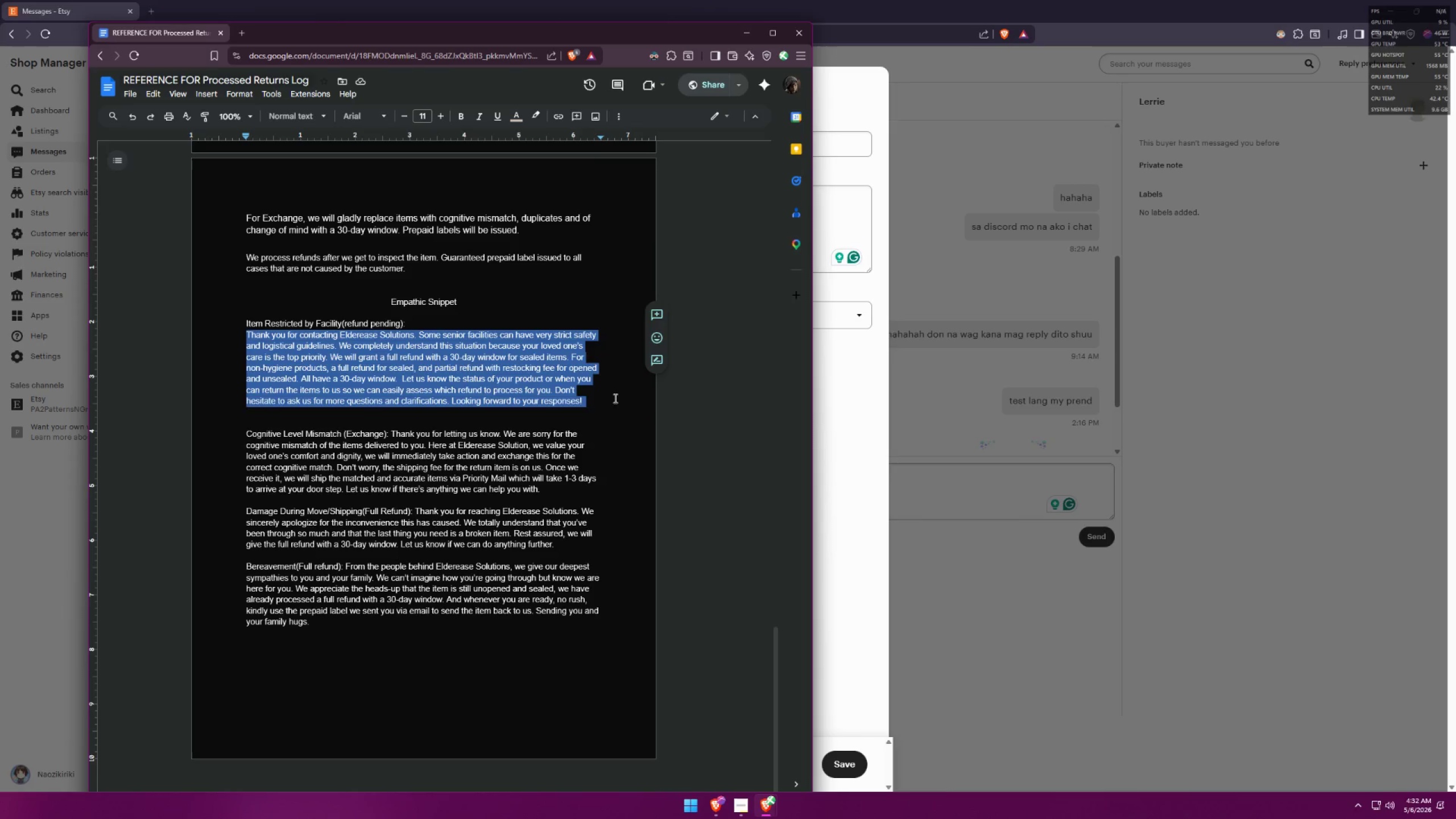 
key(Control+C)
 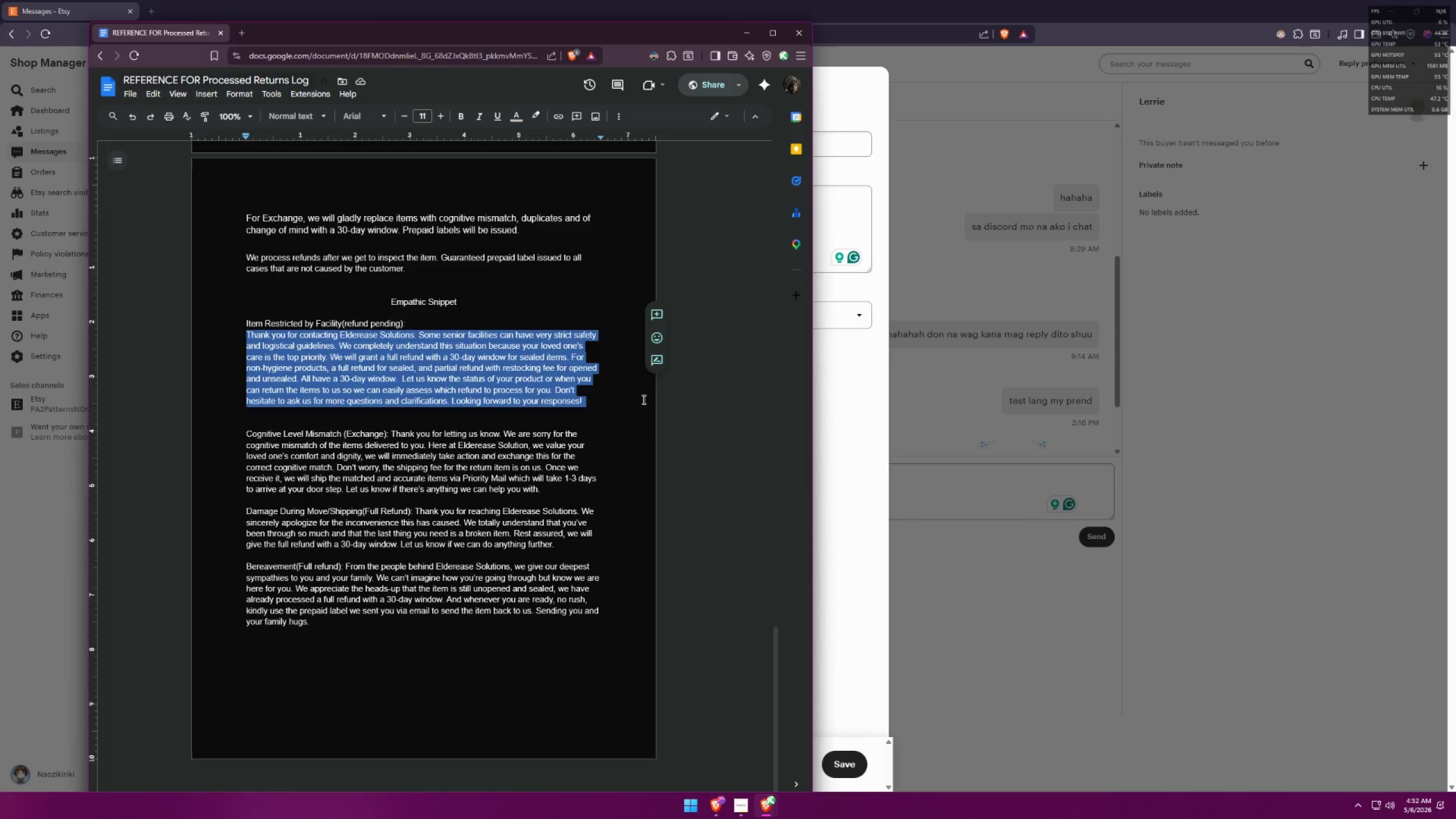 
key(Alt+AltLeft)
 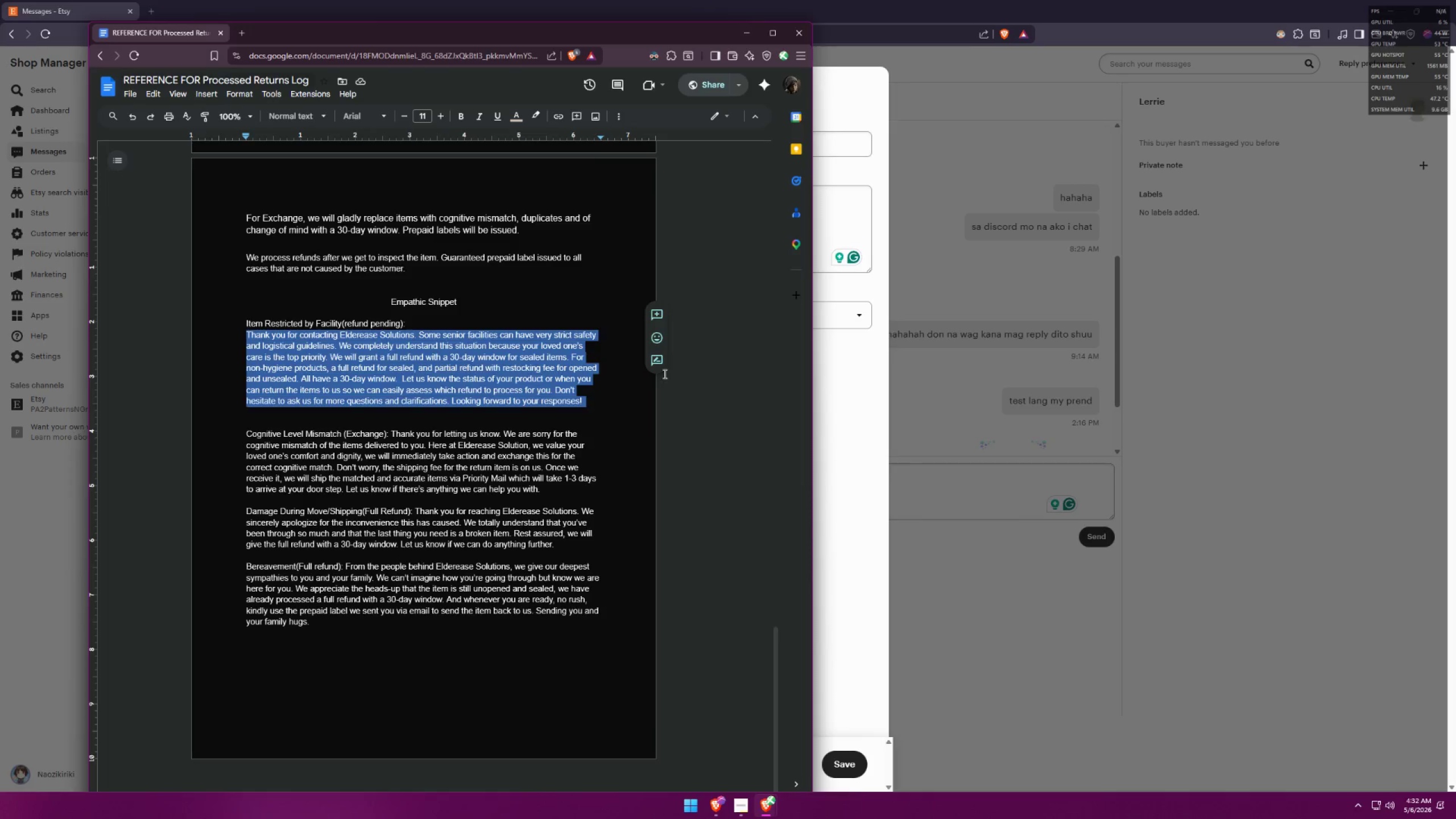 
key(Alt+Tab)
 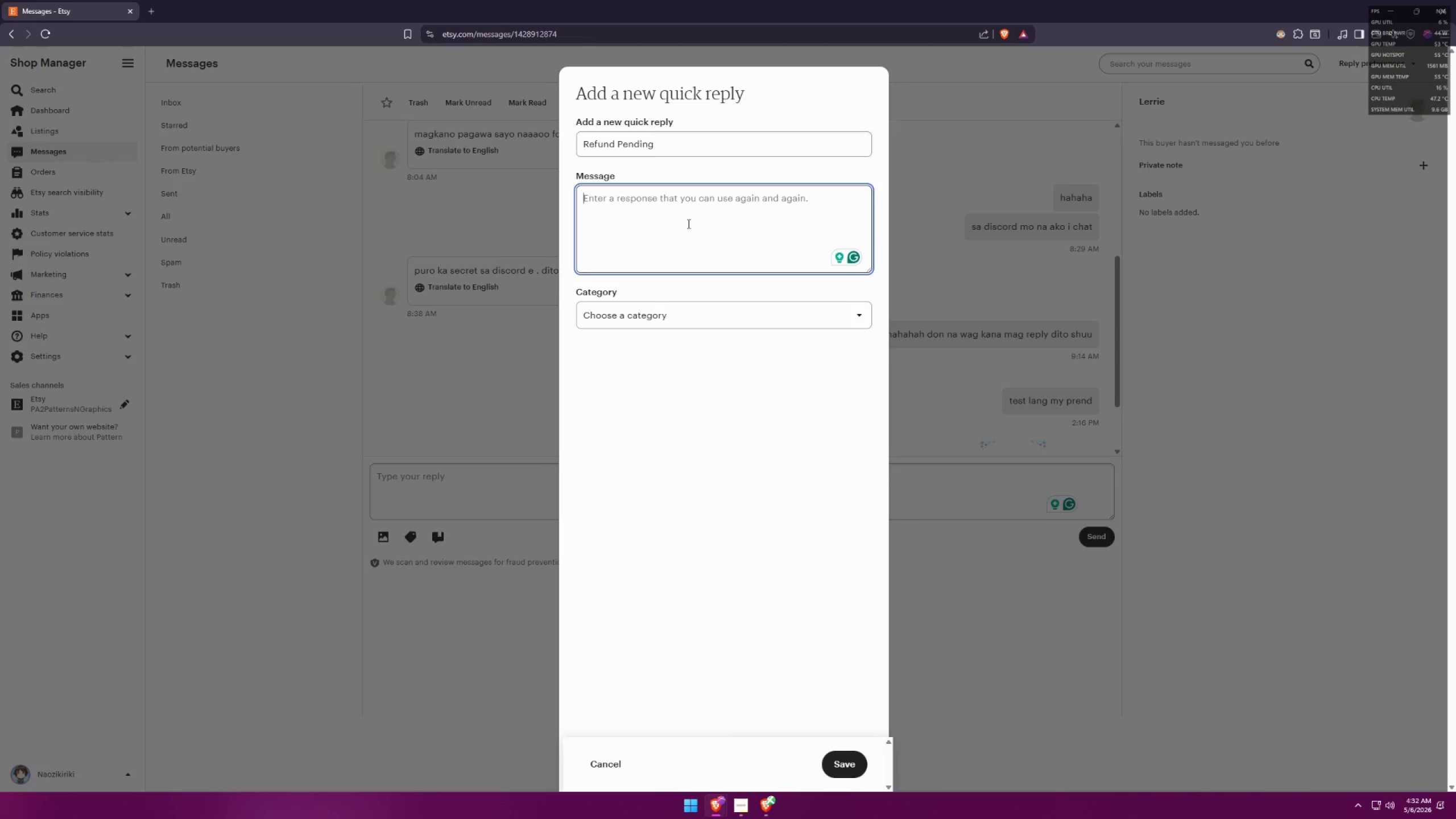 
left_click([684, 206])
 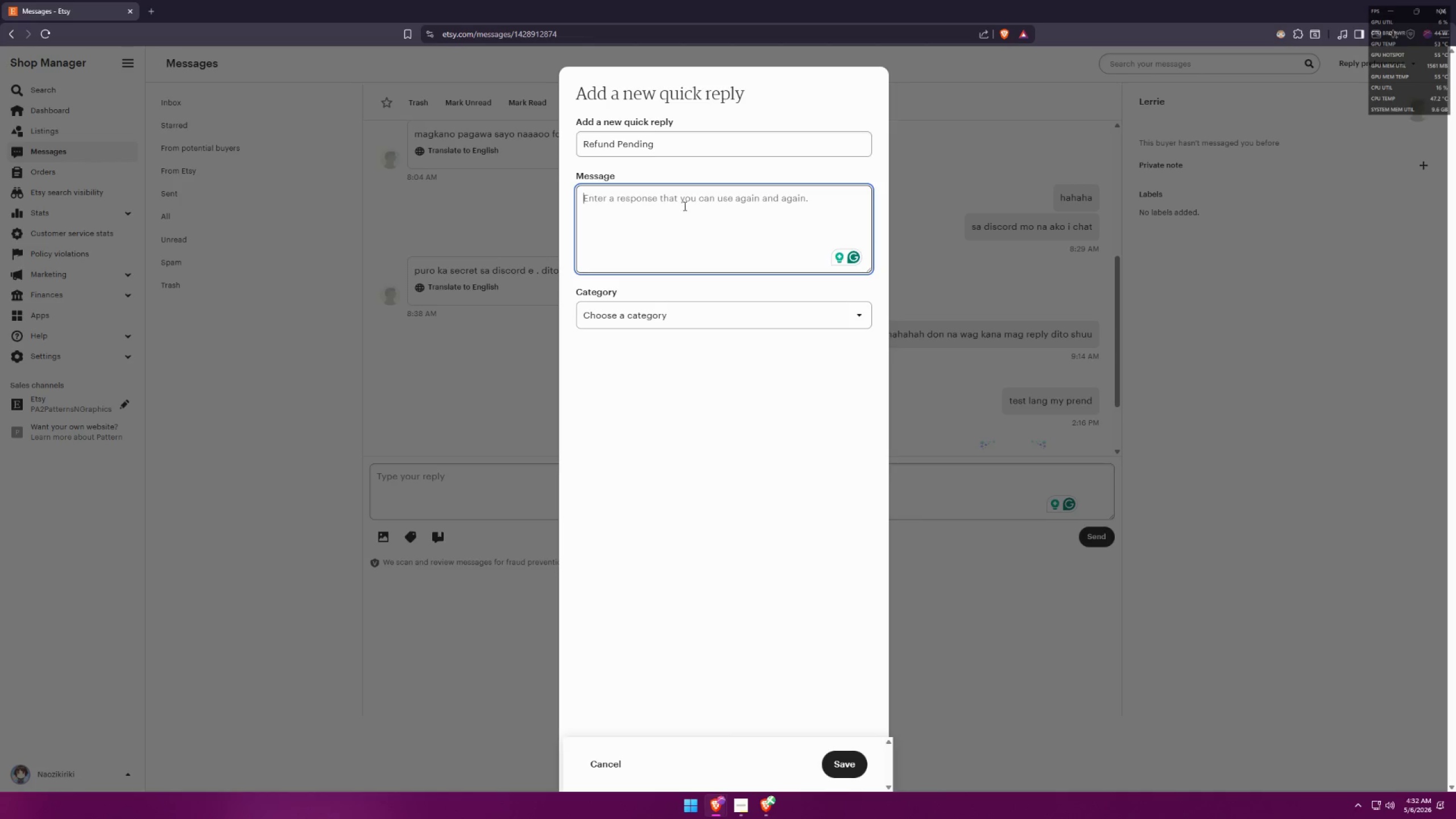 
key(Control+ControlLeft)
 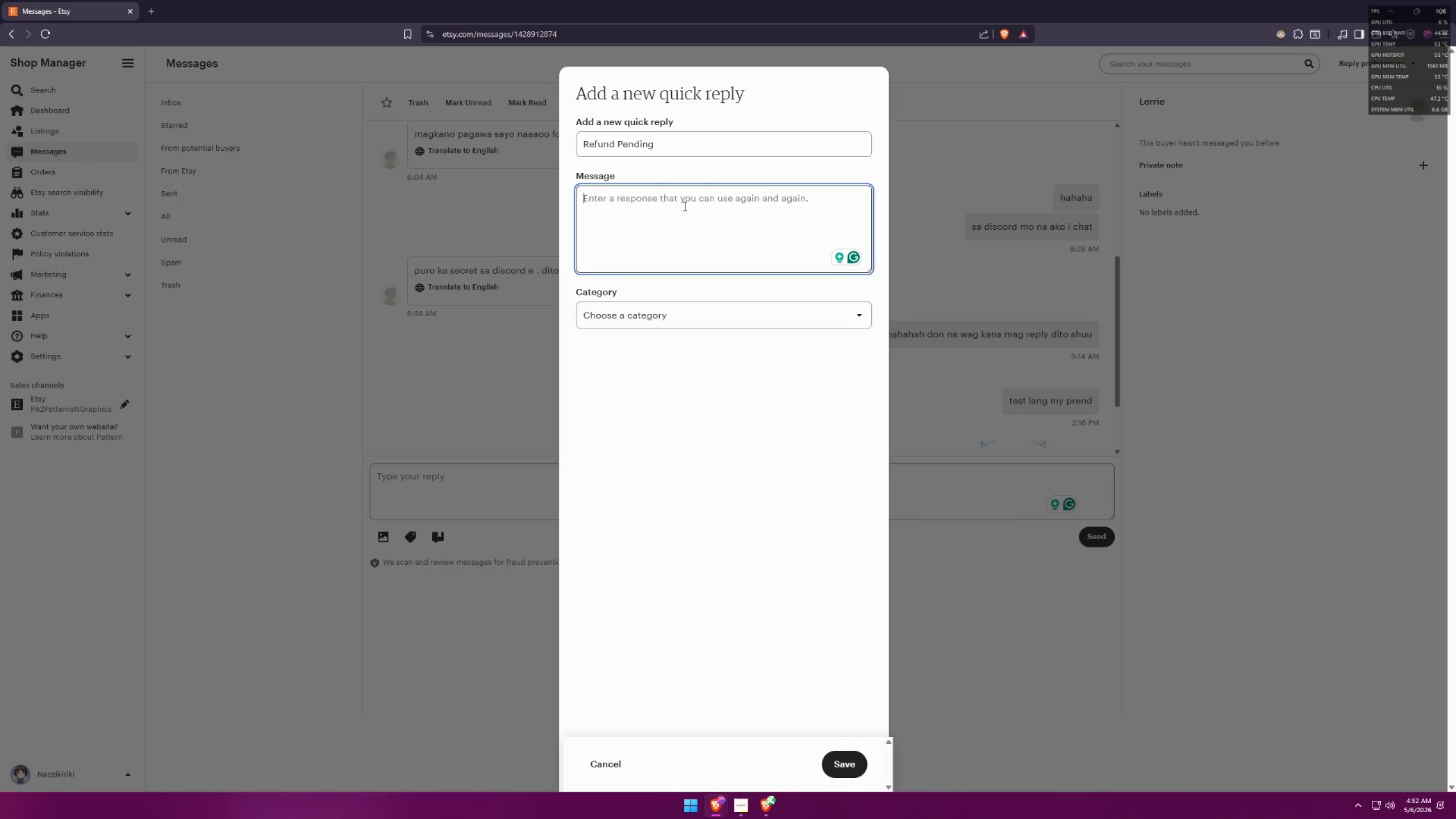 
key(Control+V)
 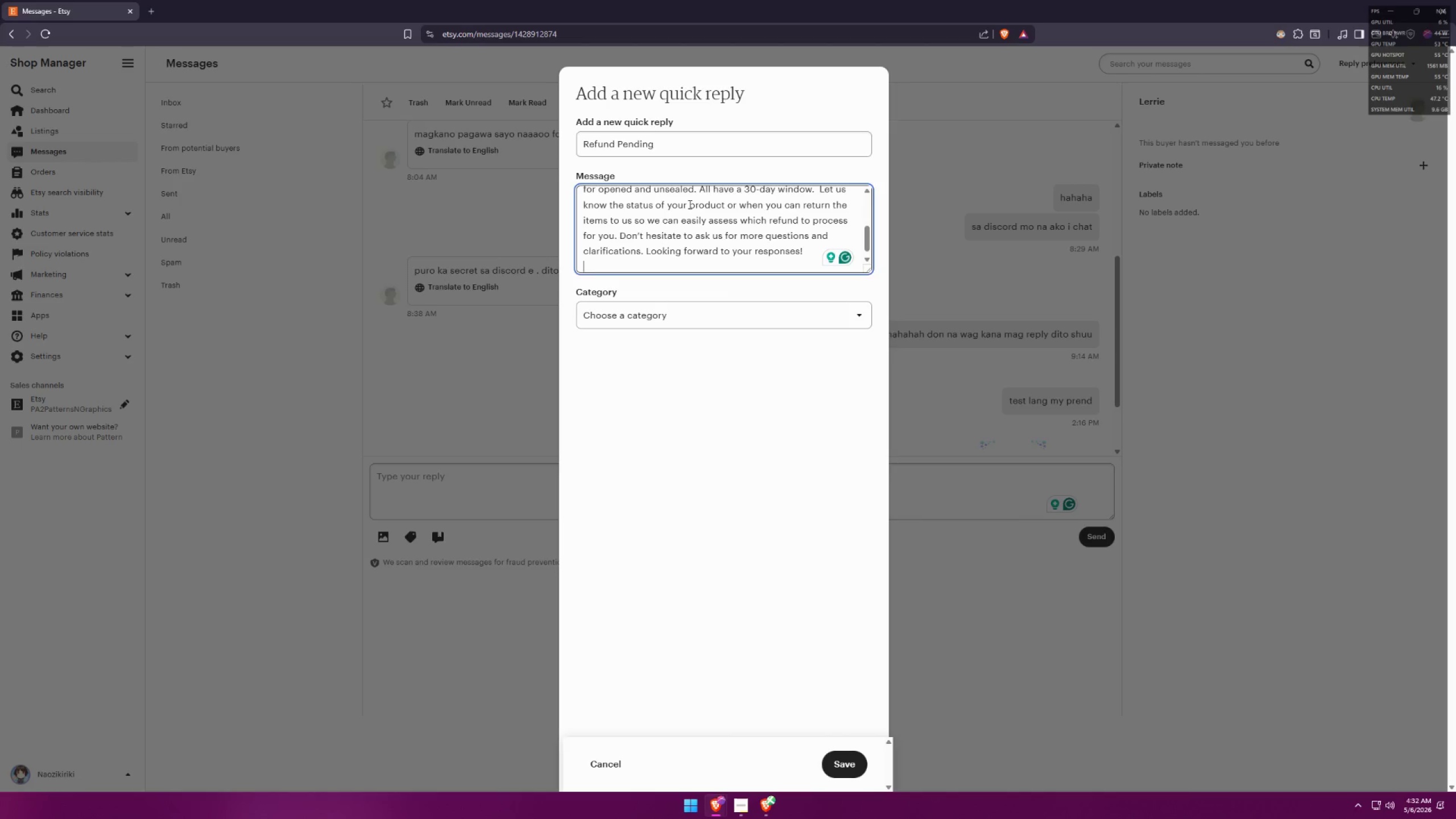 
key(Backspace)
 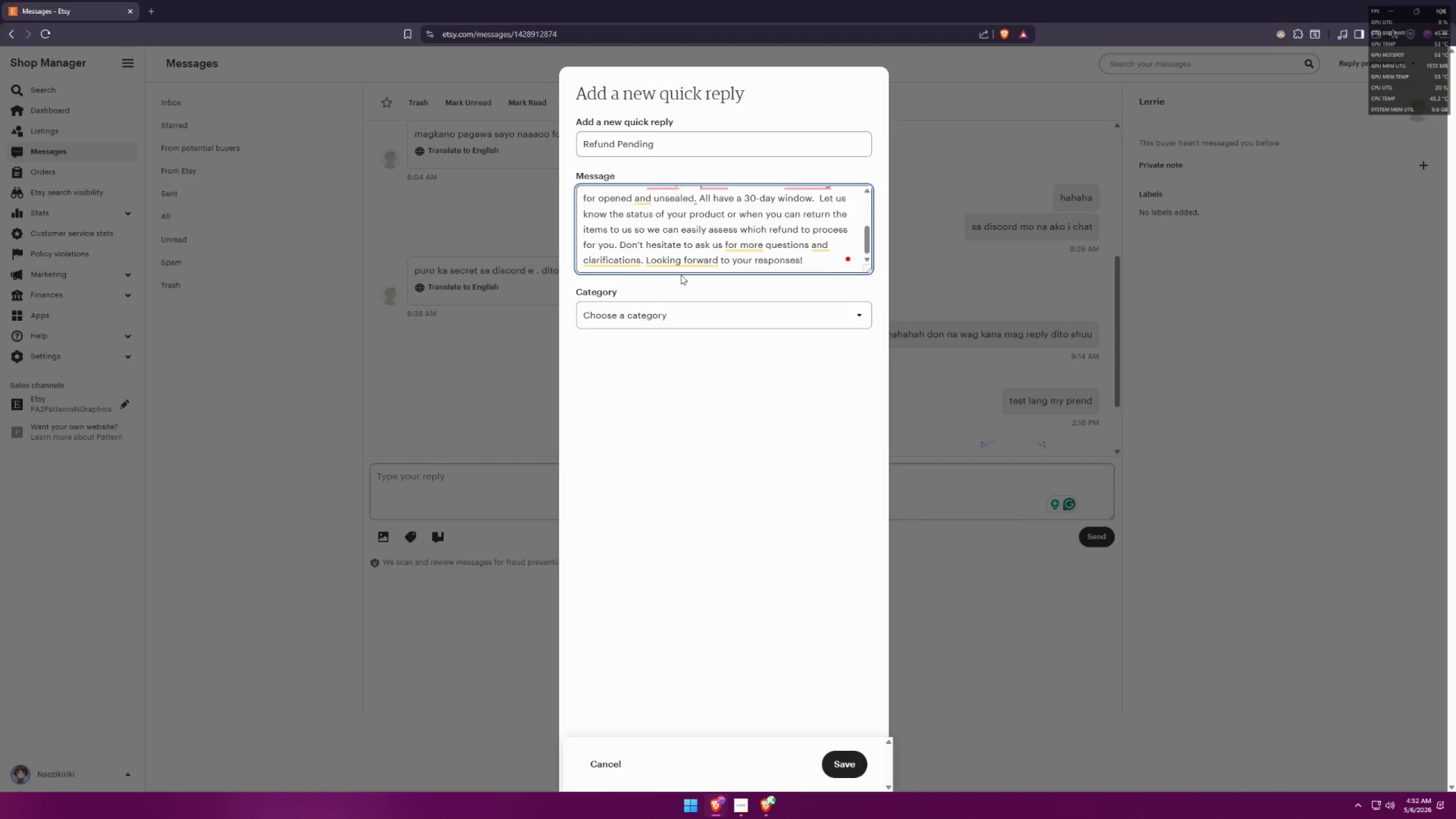 
left_click([670, 327])
 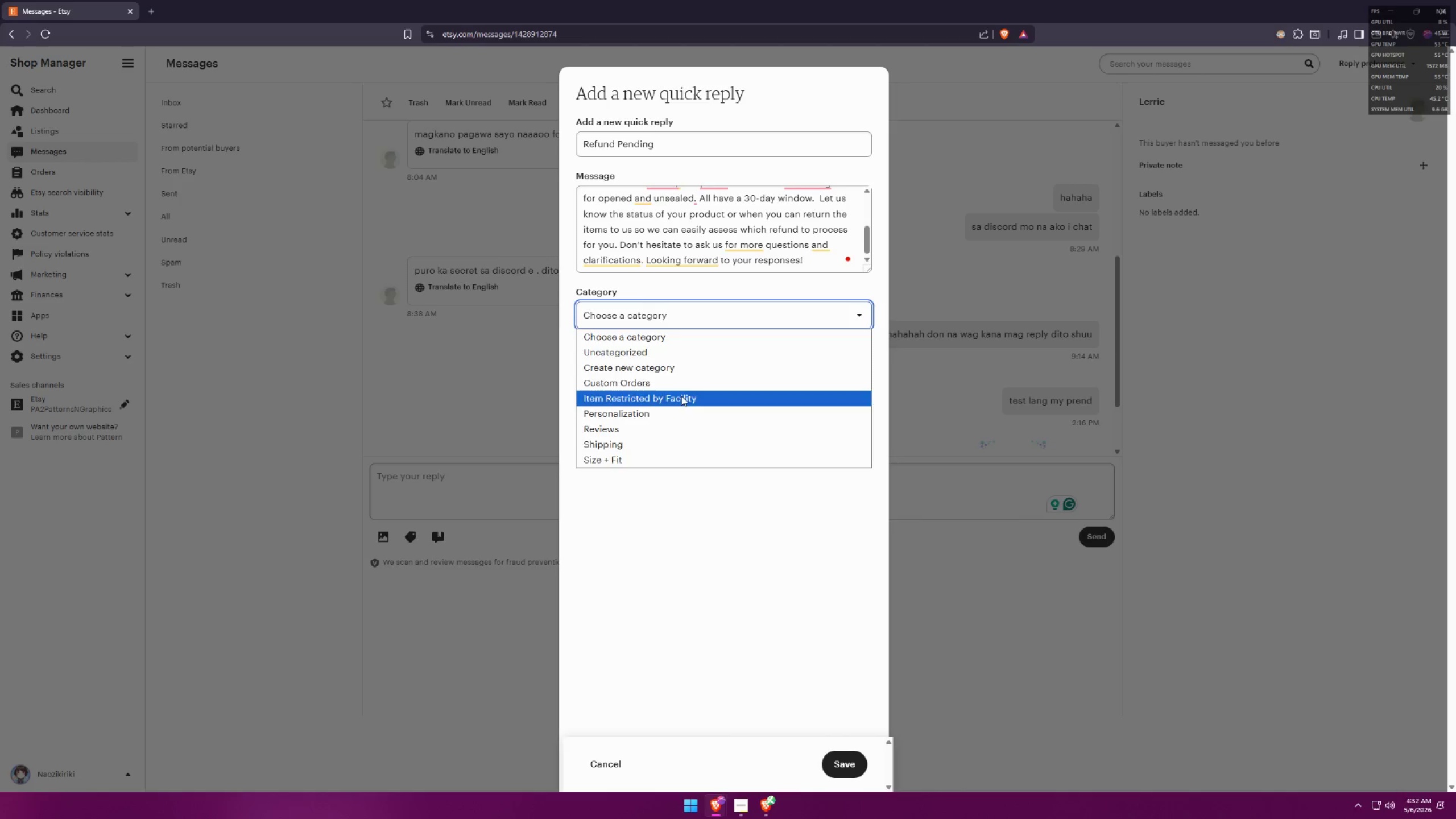 
double_click([713, 412])
 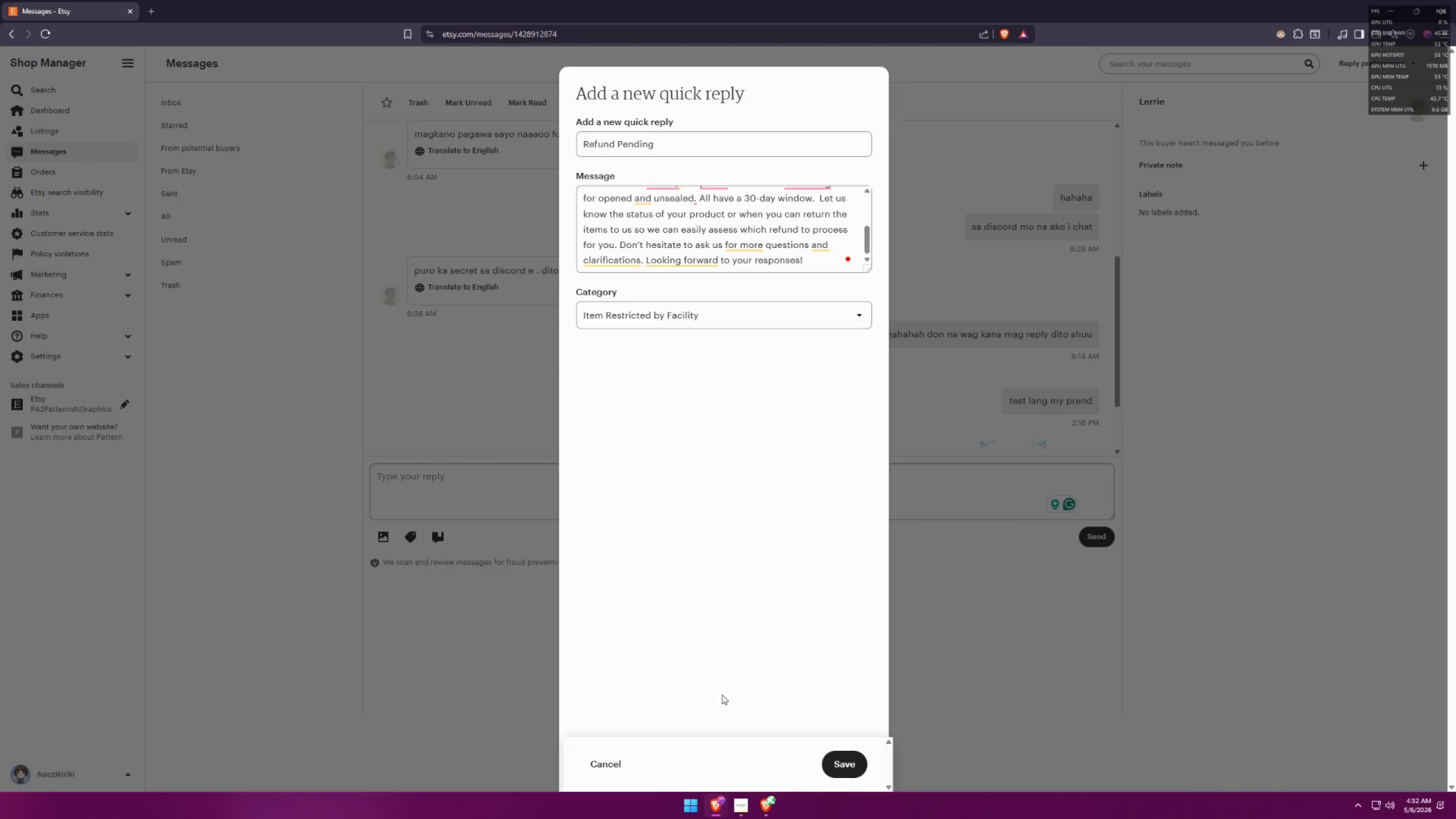 
left_click([839, 757])
 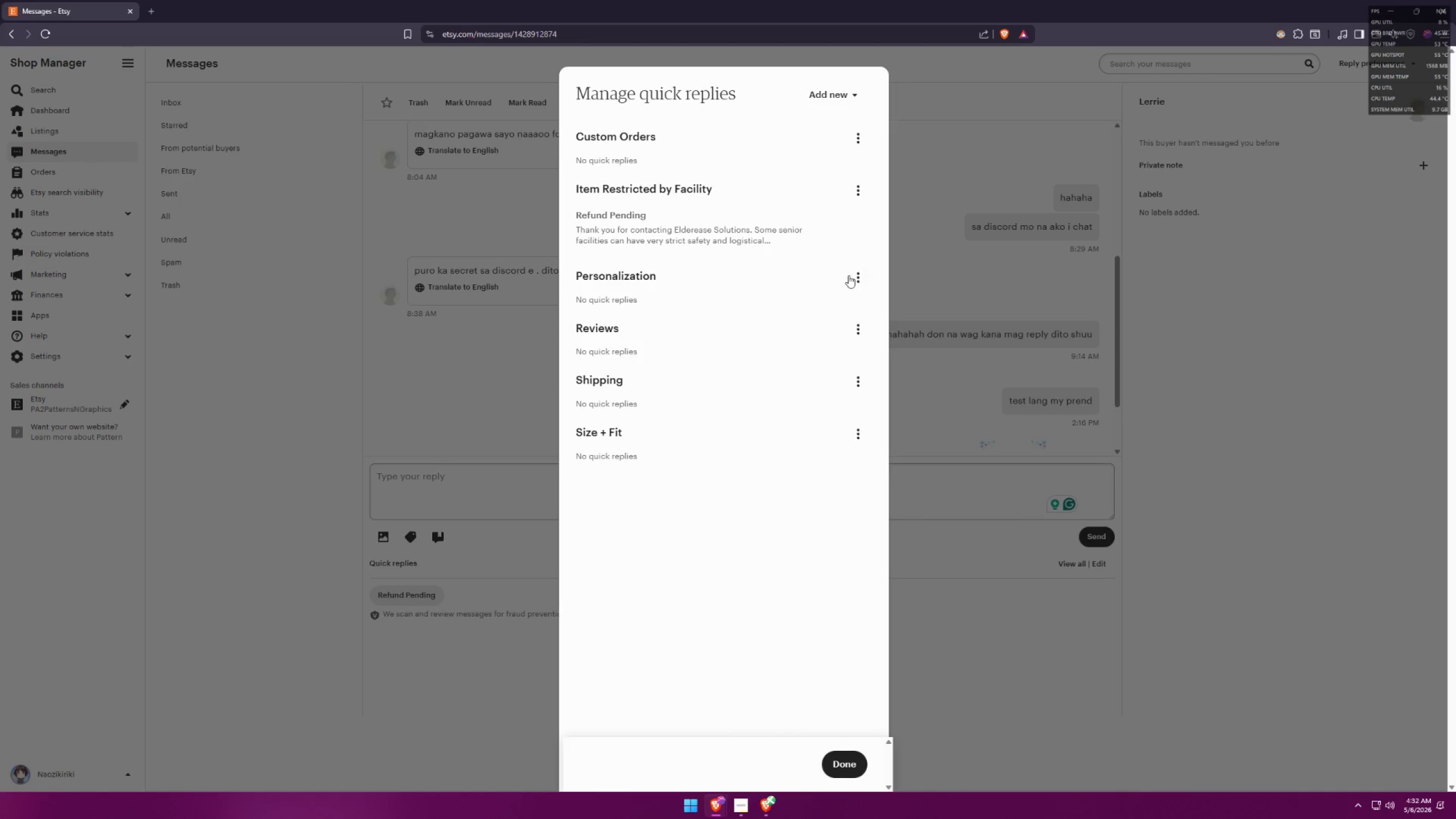 
left_click([841, 94])
 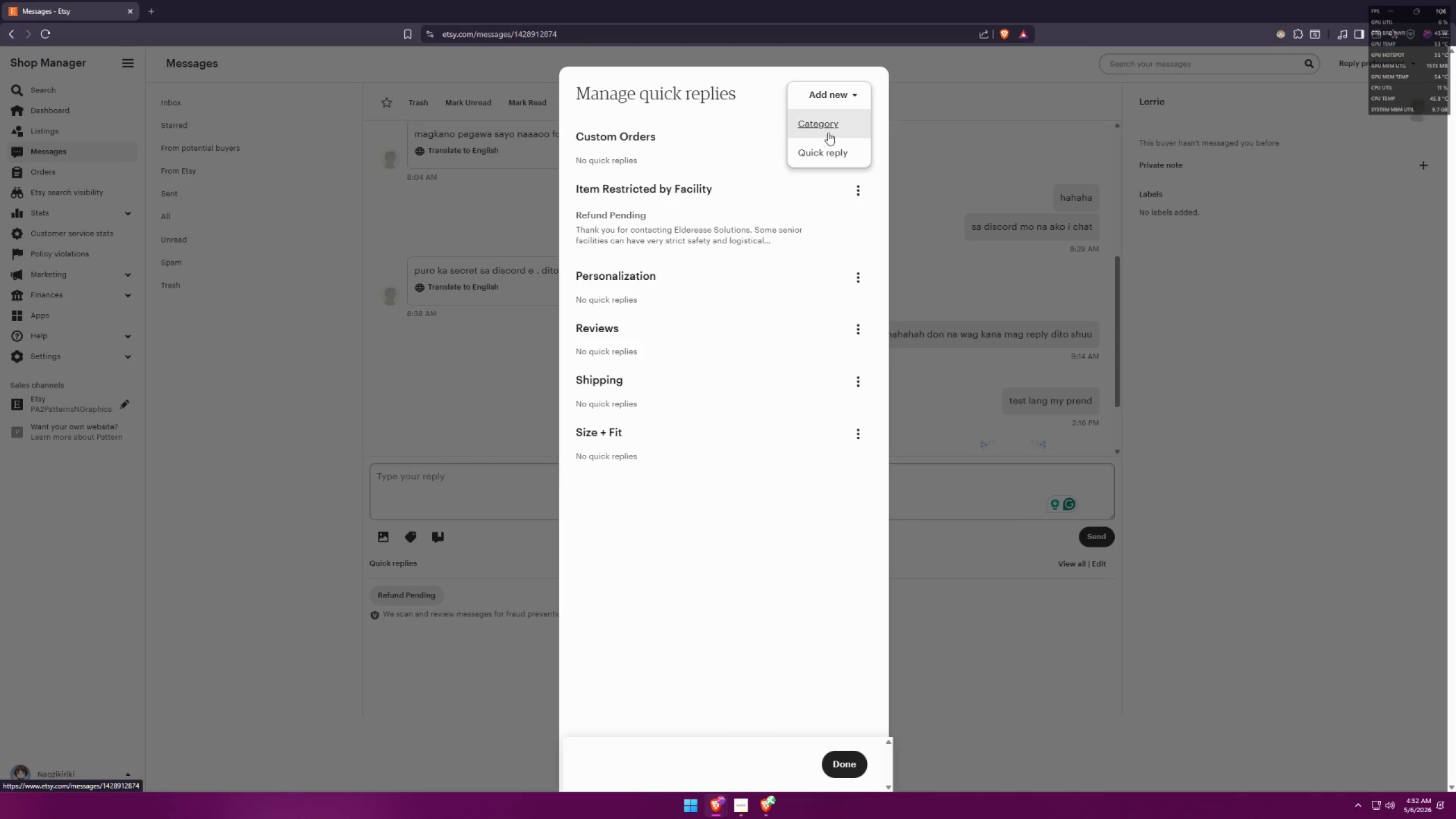 
left_click([828, 128])
 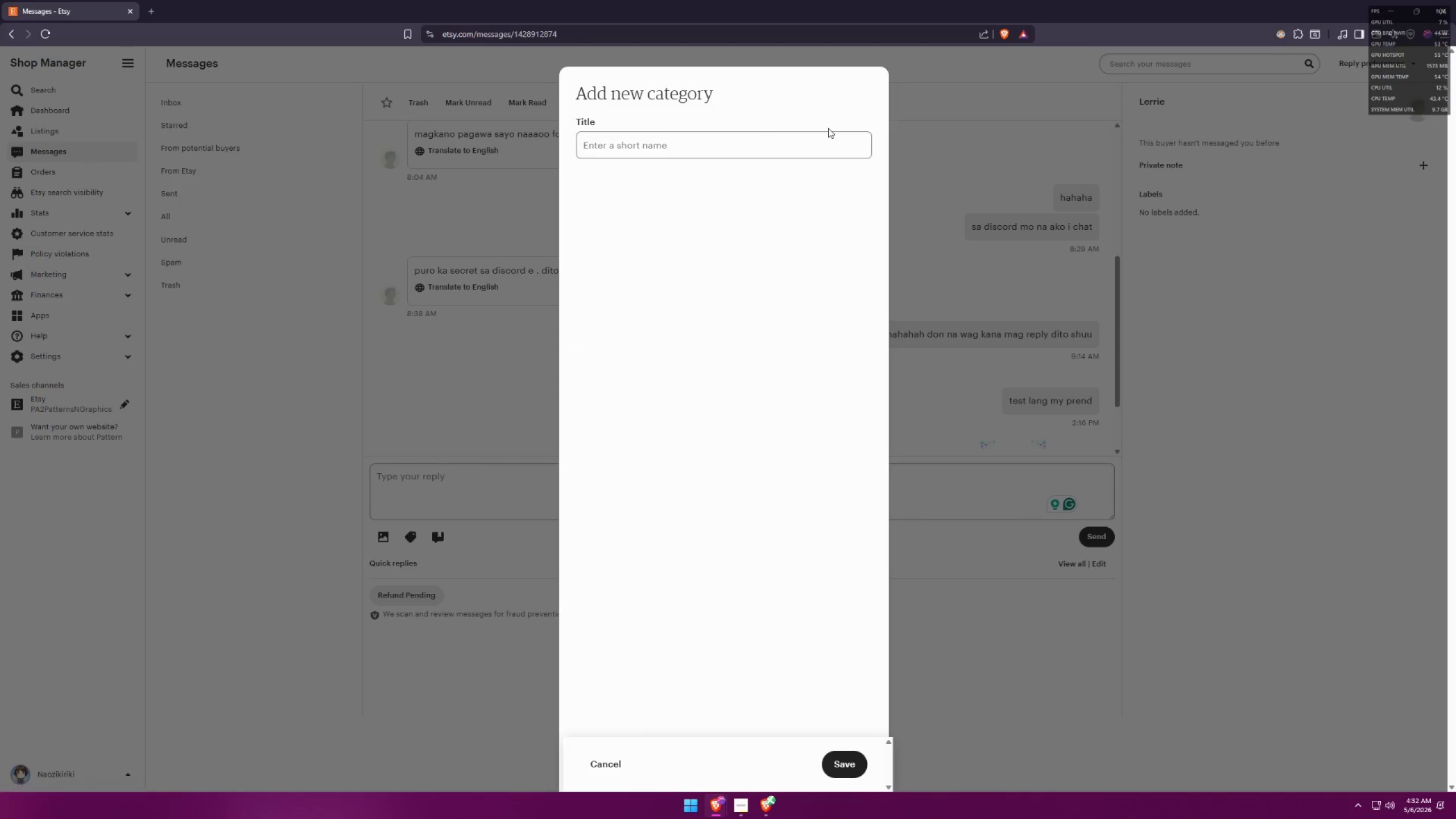 
key(Alt+AltLeft)
 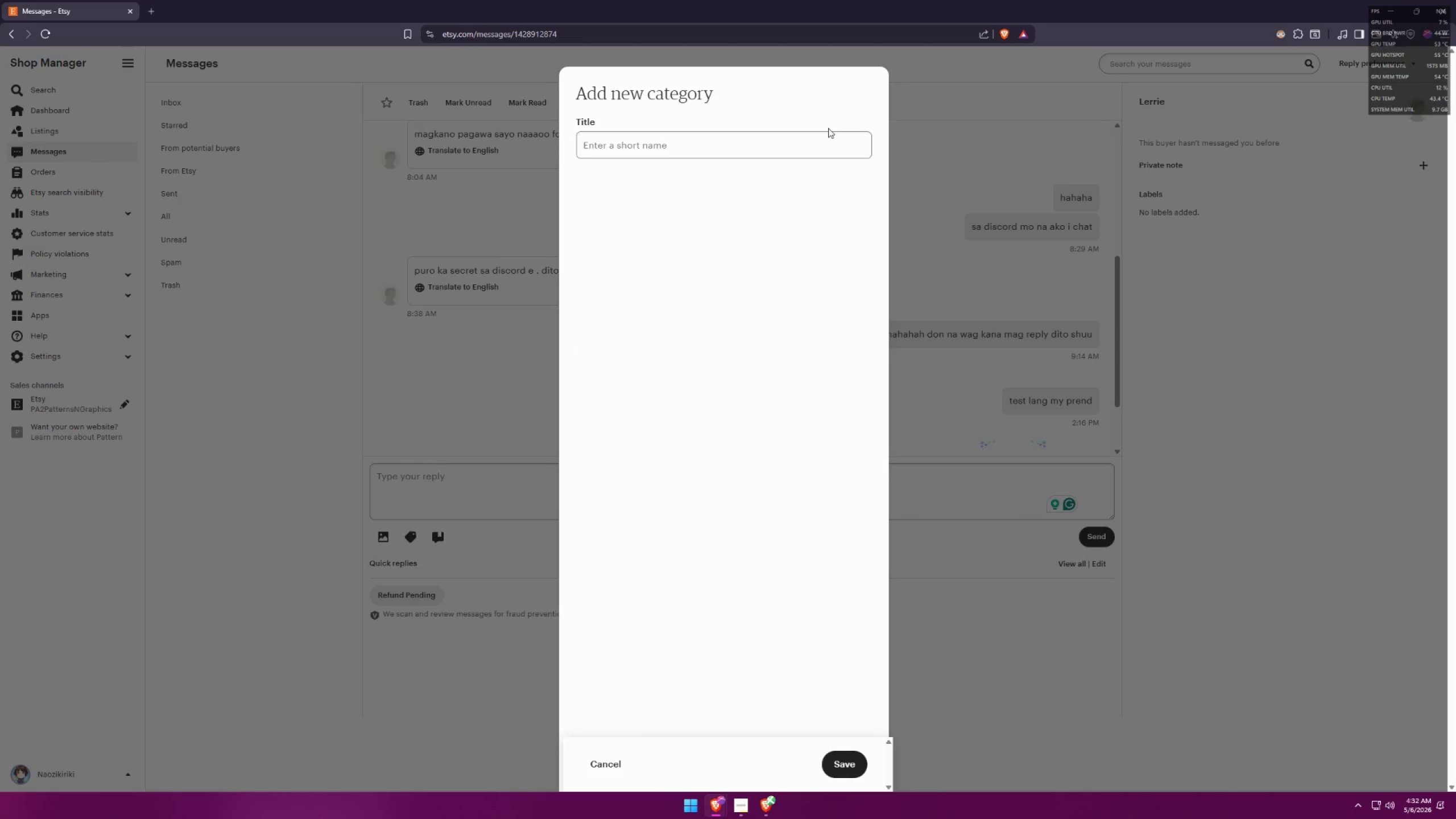 
key(Alt+Tab)
 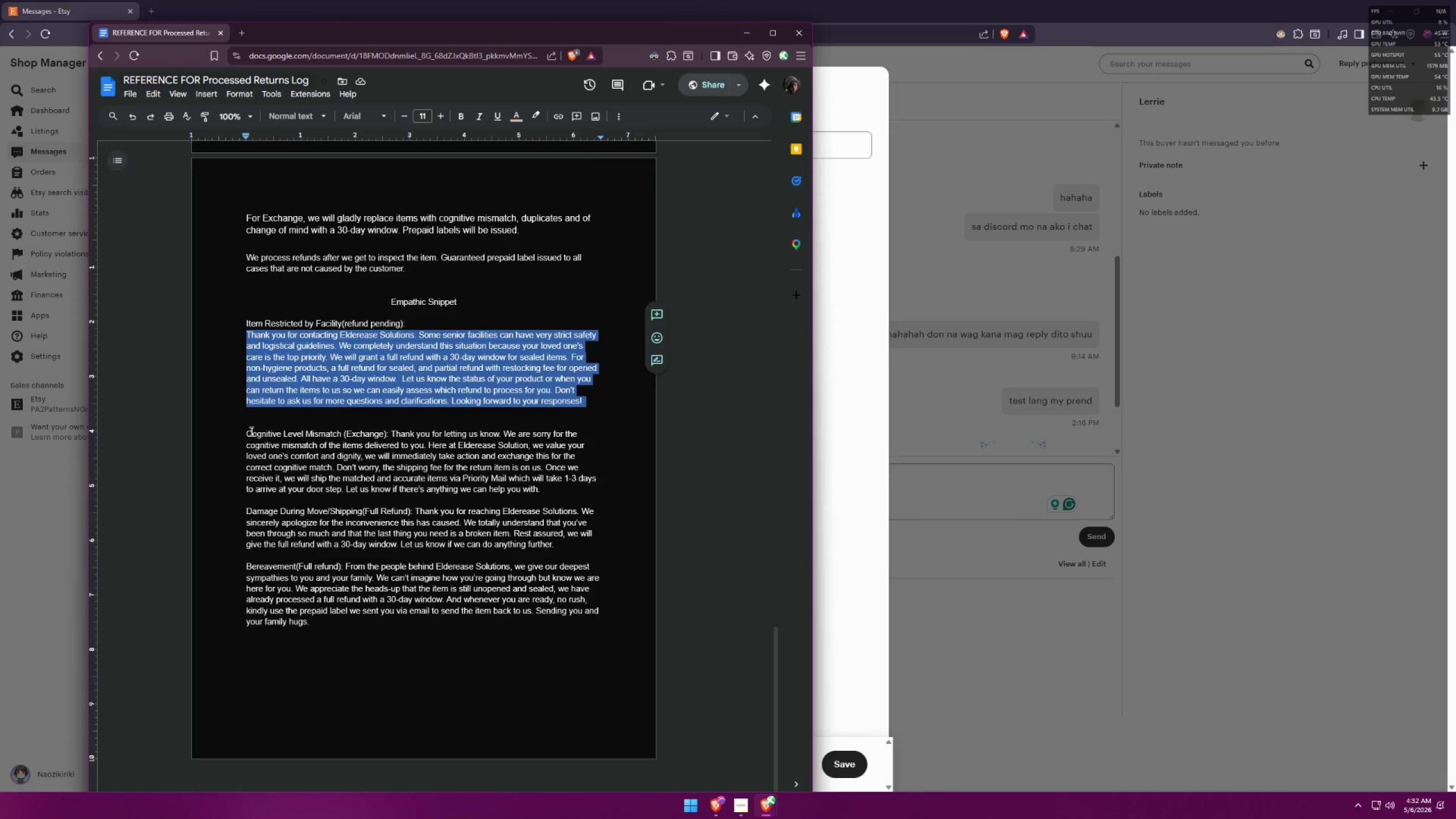 
left_click_drag(start_coordinate=[248, 433], to_coordinate=[341, 431])
 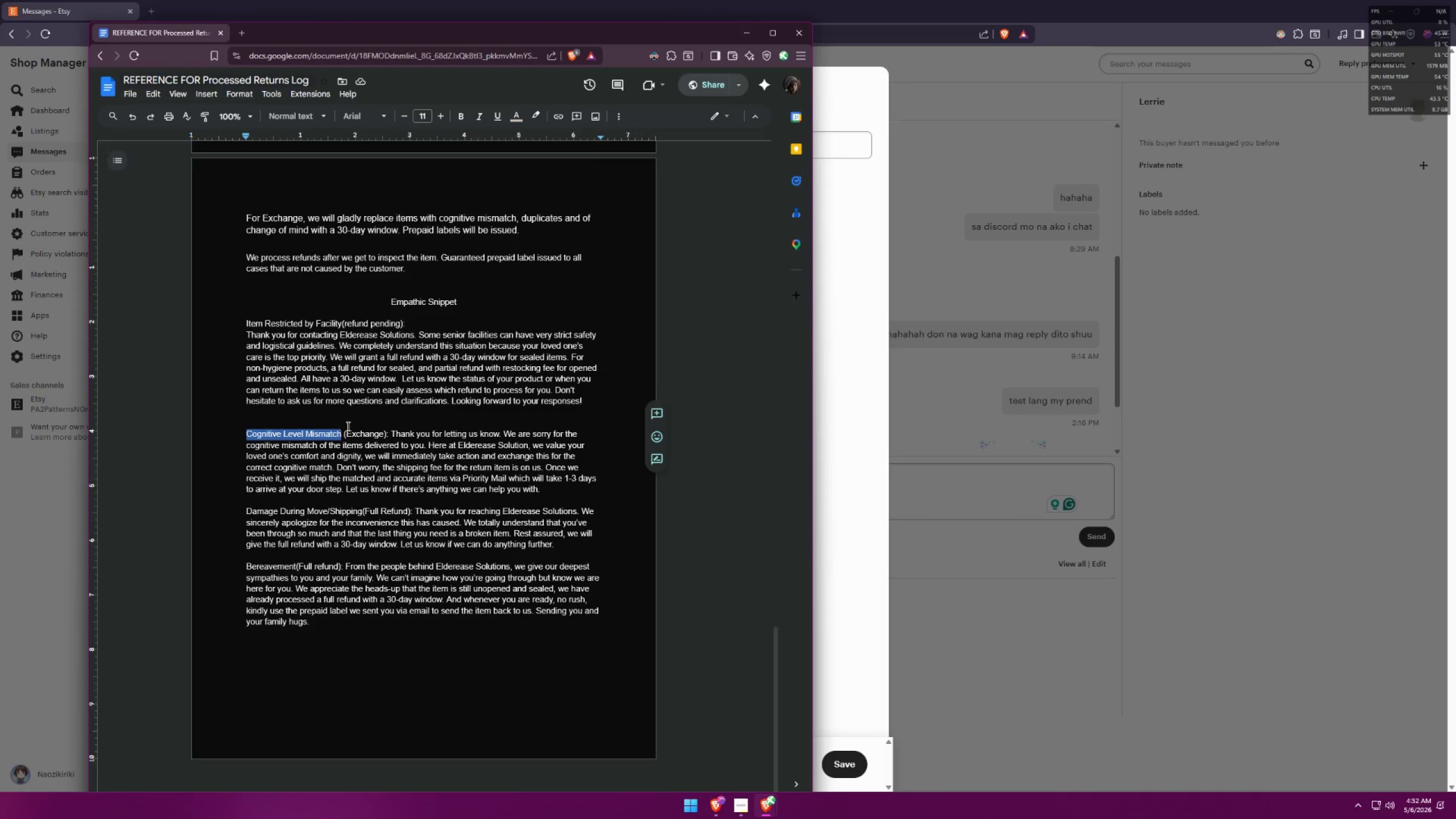 
key(Control+ControlLeft)
 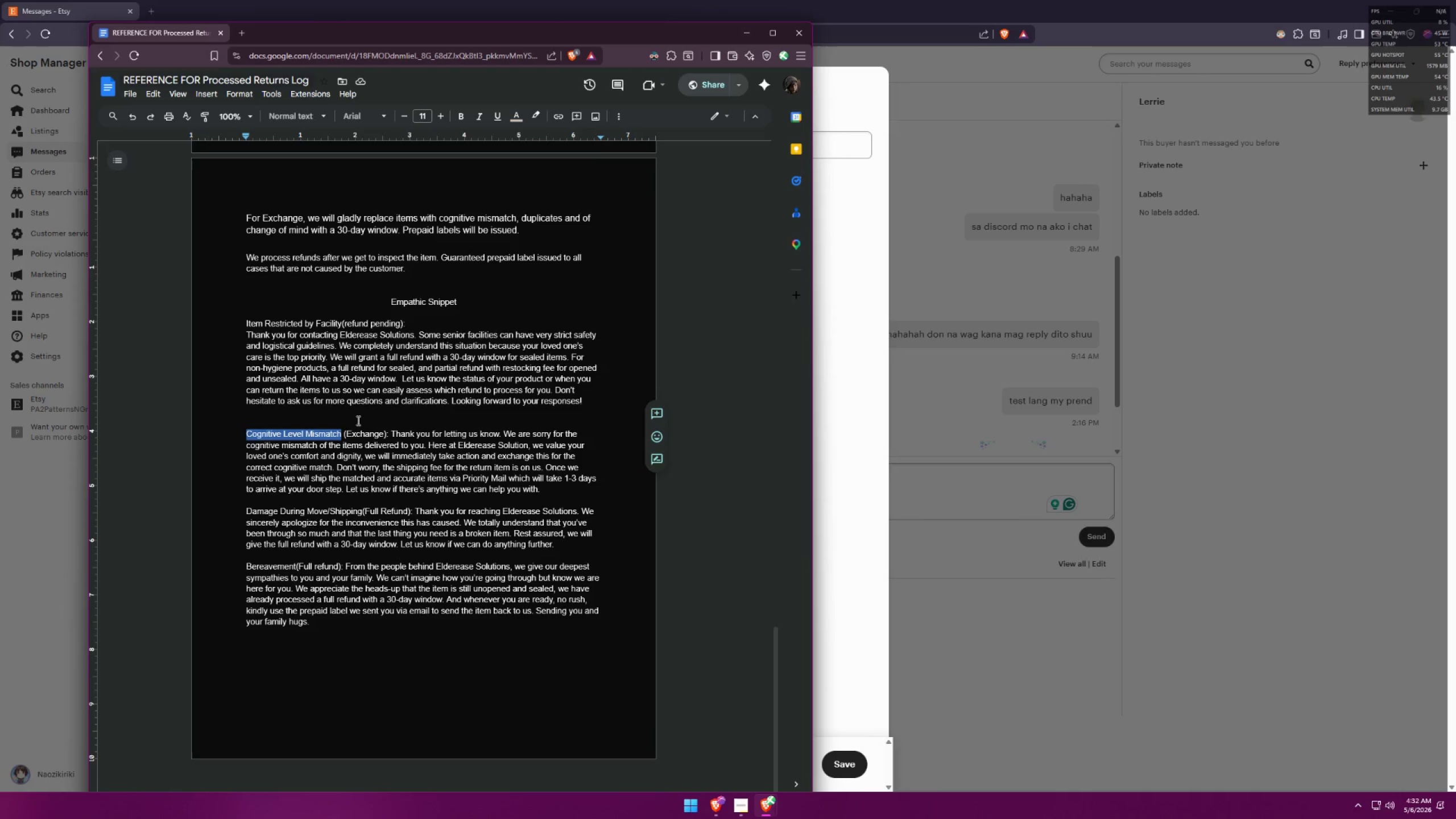 
key(Control+C)
 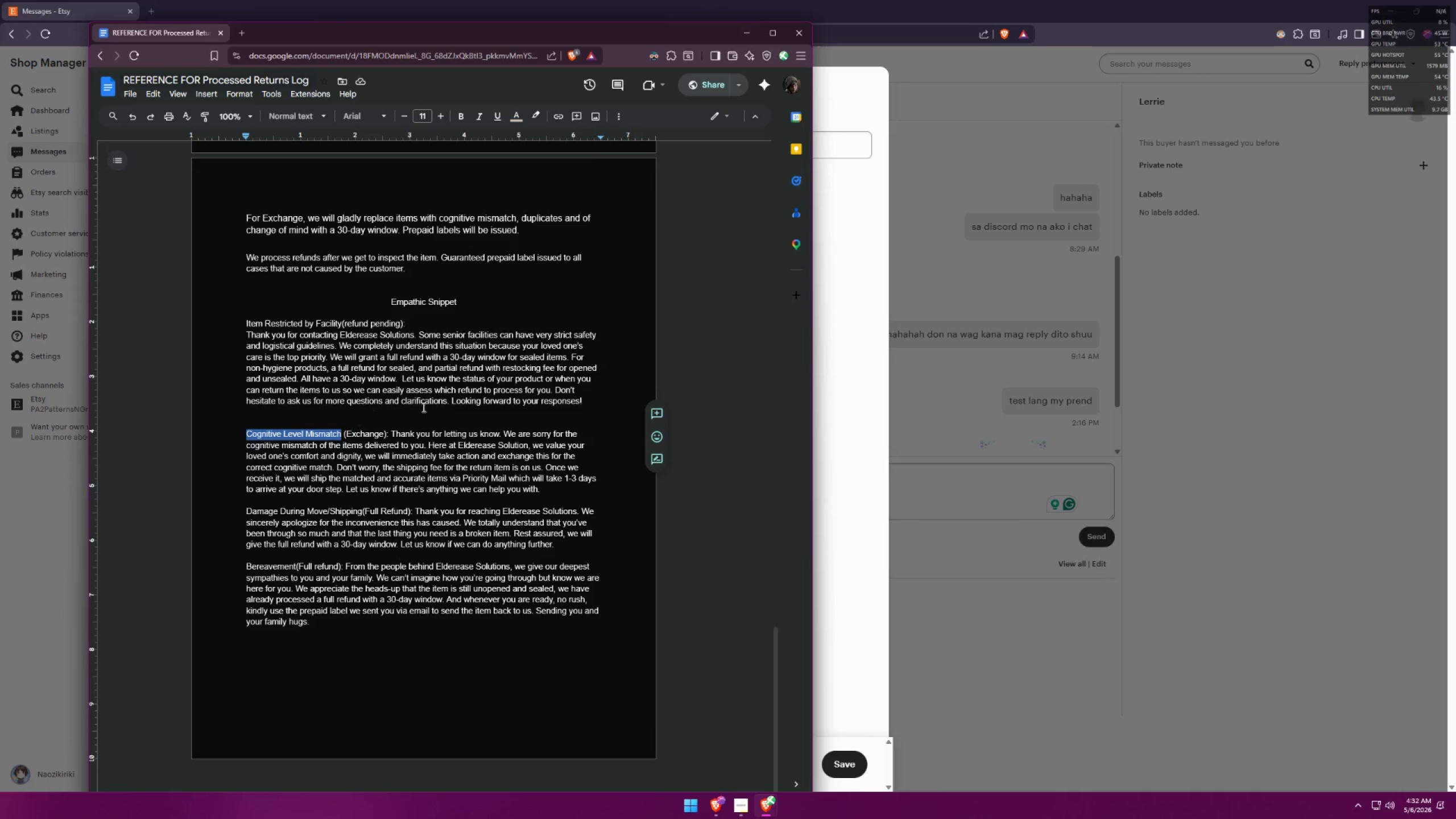 
key(Alt+AltLeft)
 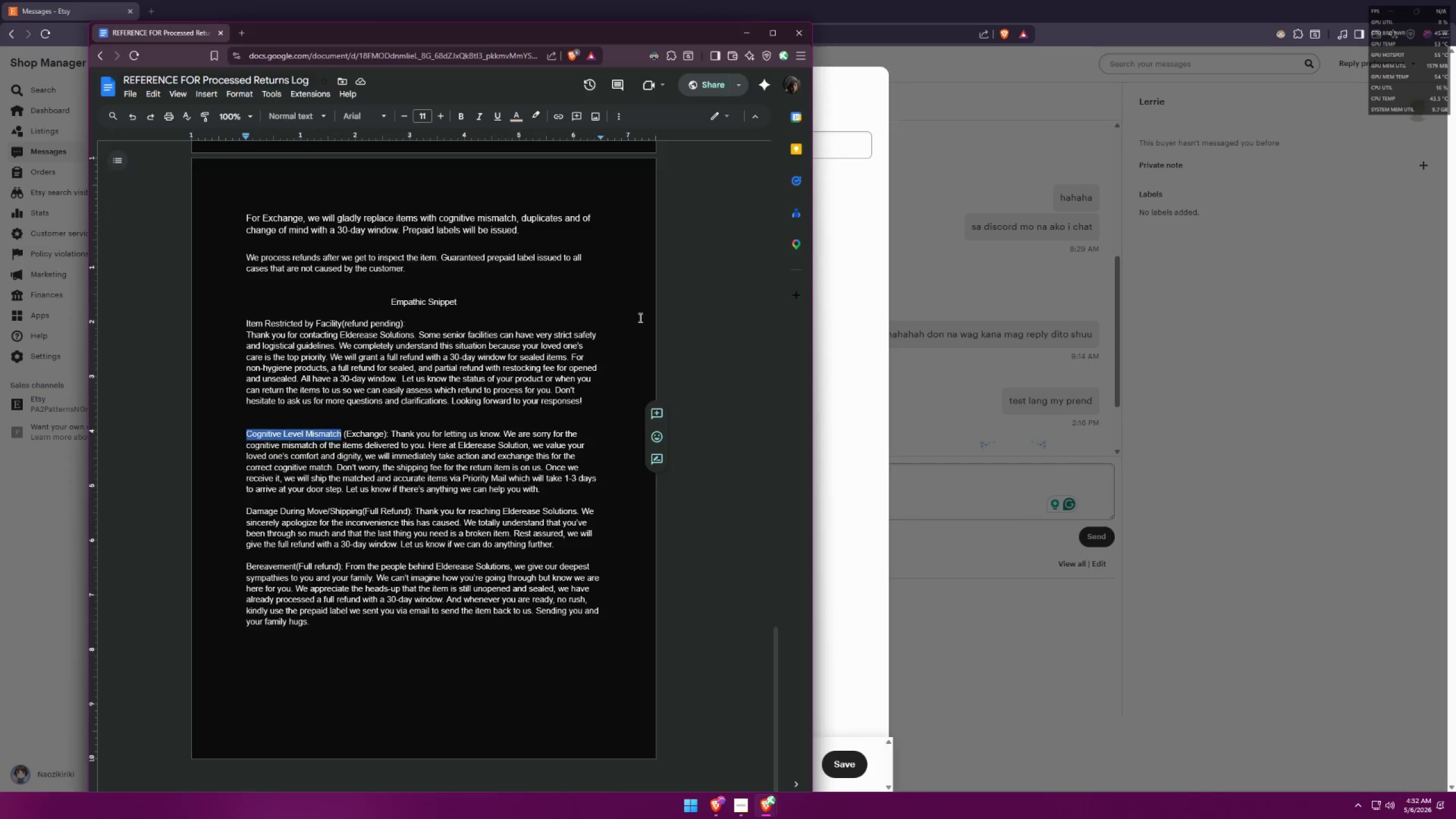 
key(Alt+Tab)
 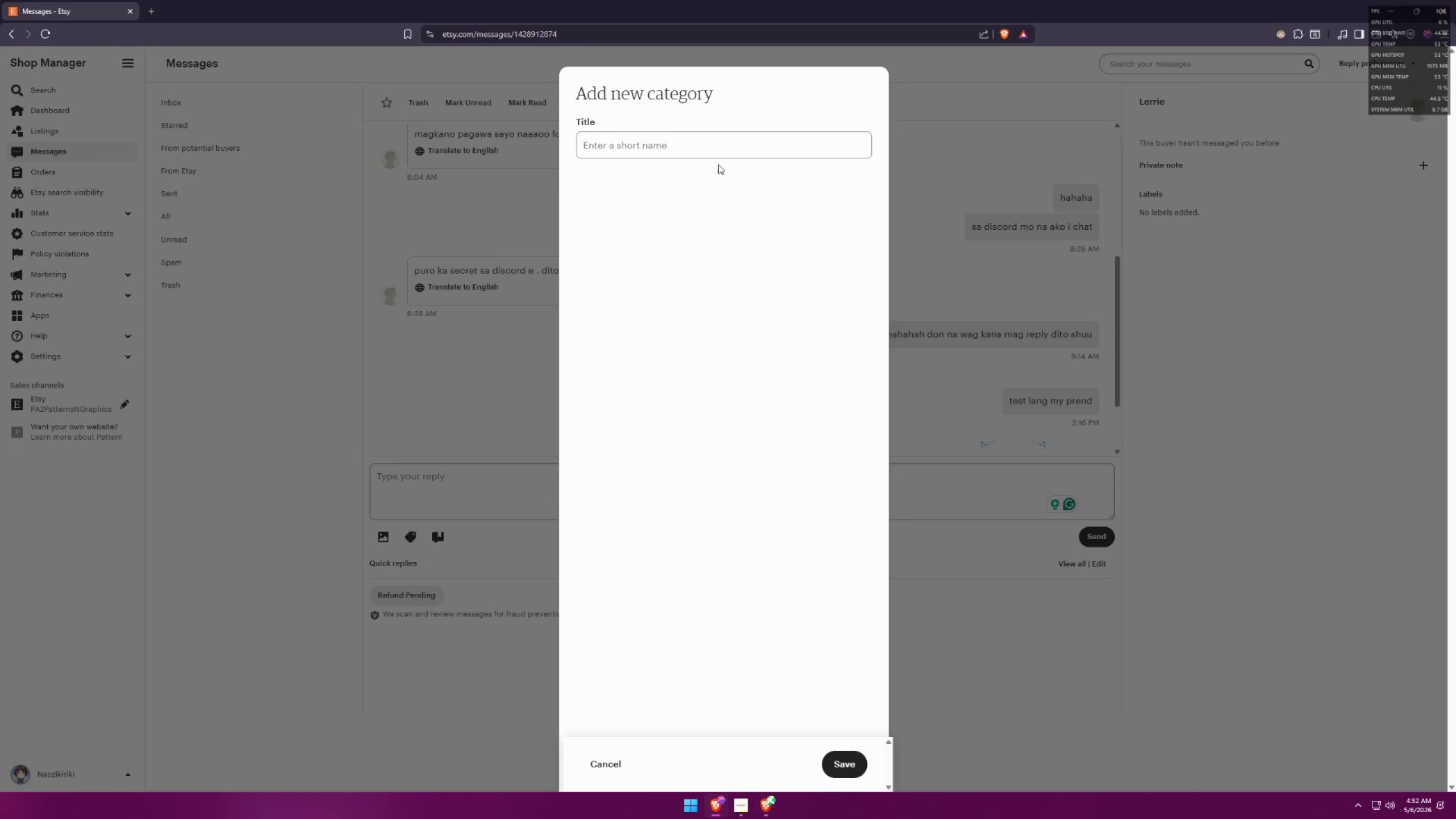 
left_click([717, 149])
 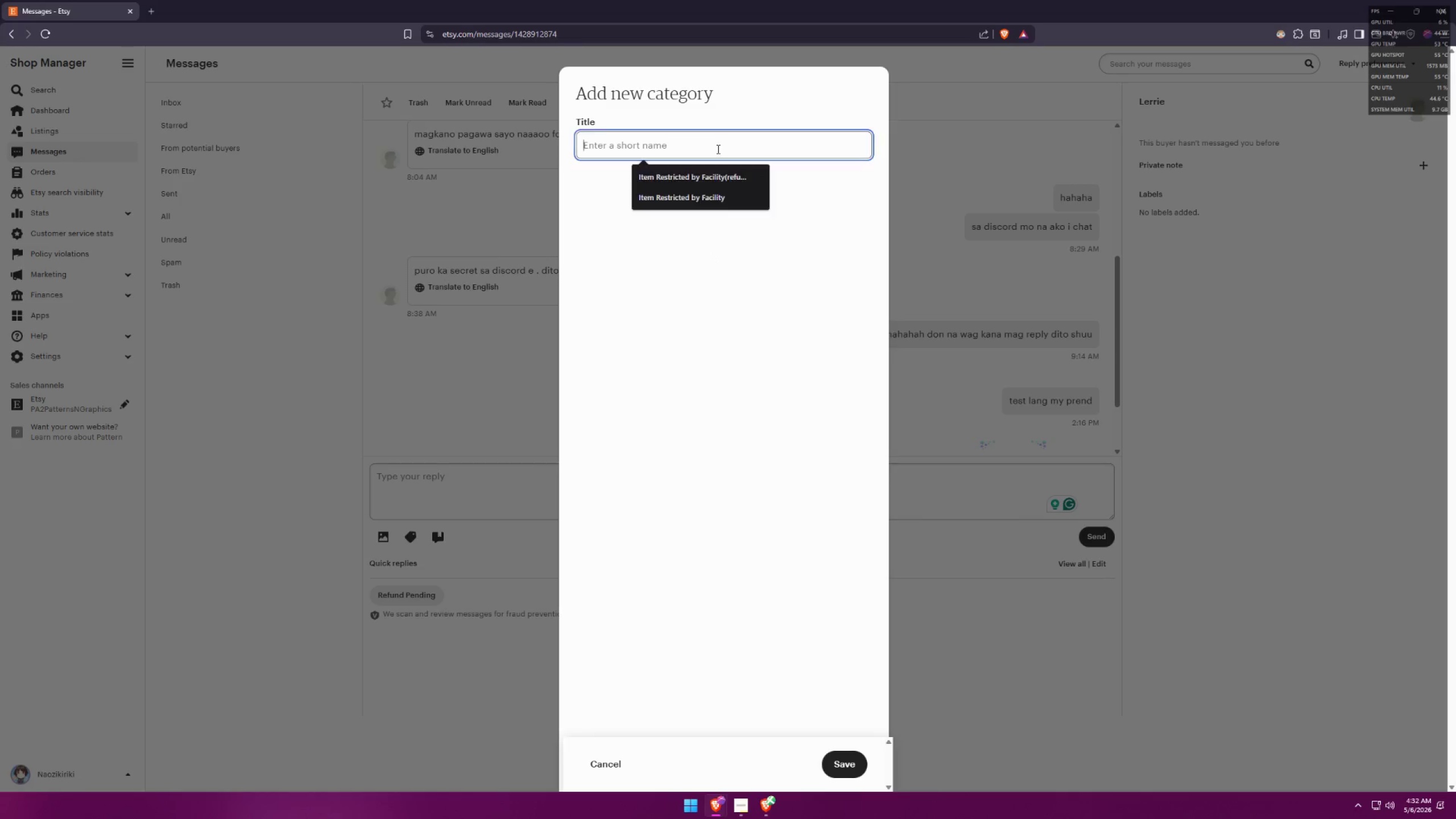 
key(Control+ControlLeft)
 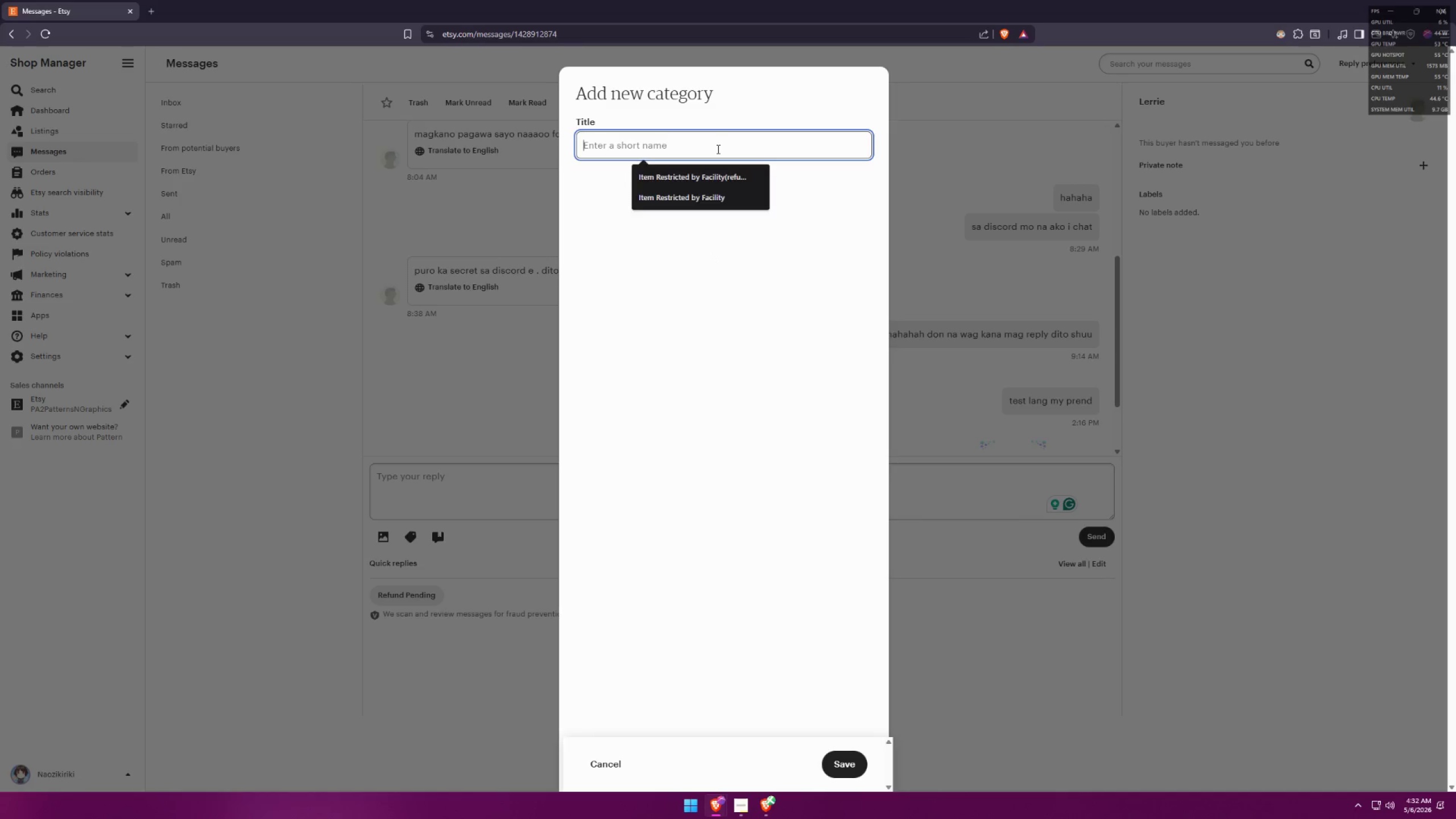 
key(Control+V)
 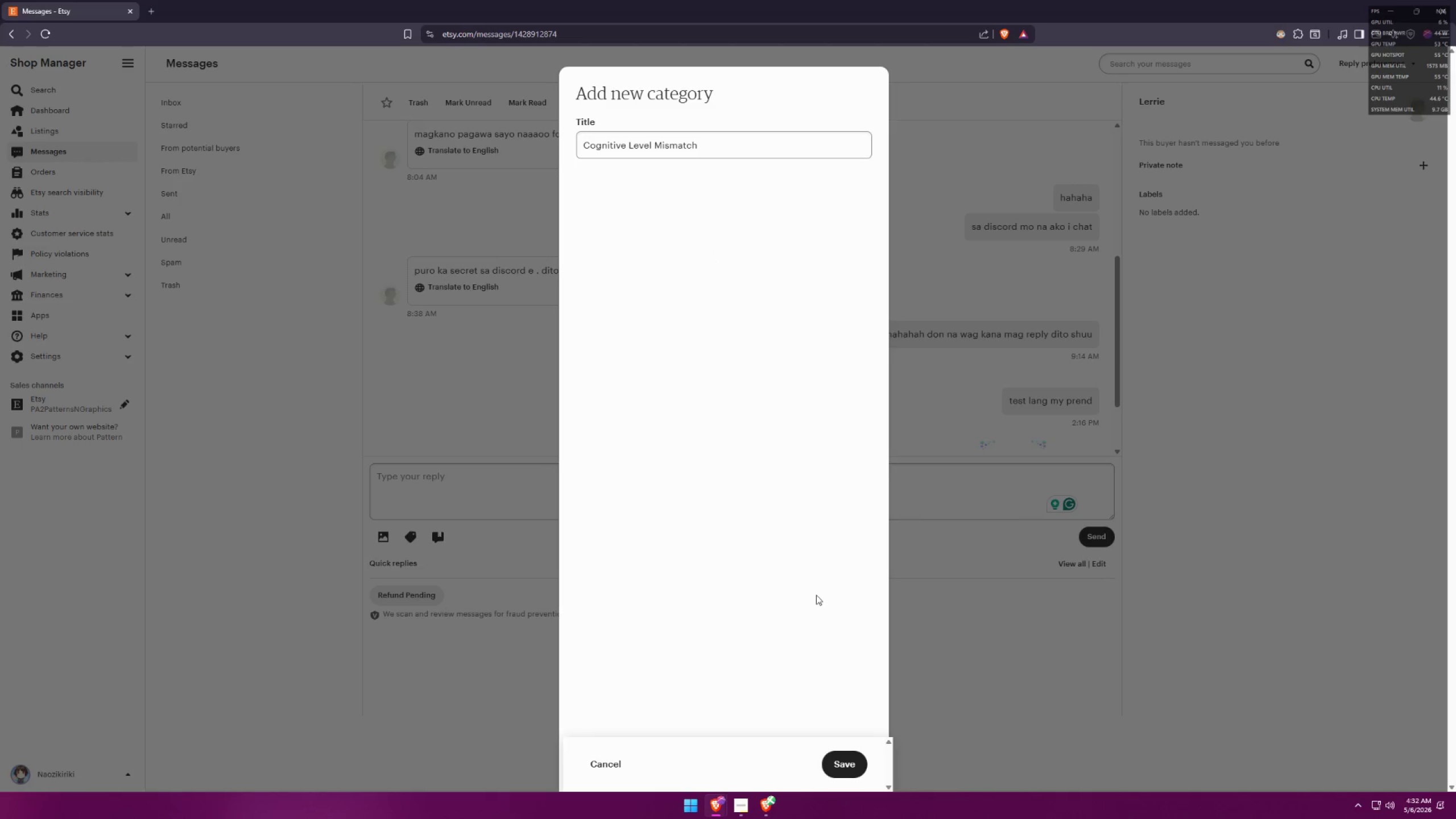 
double_click([843, 771])
 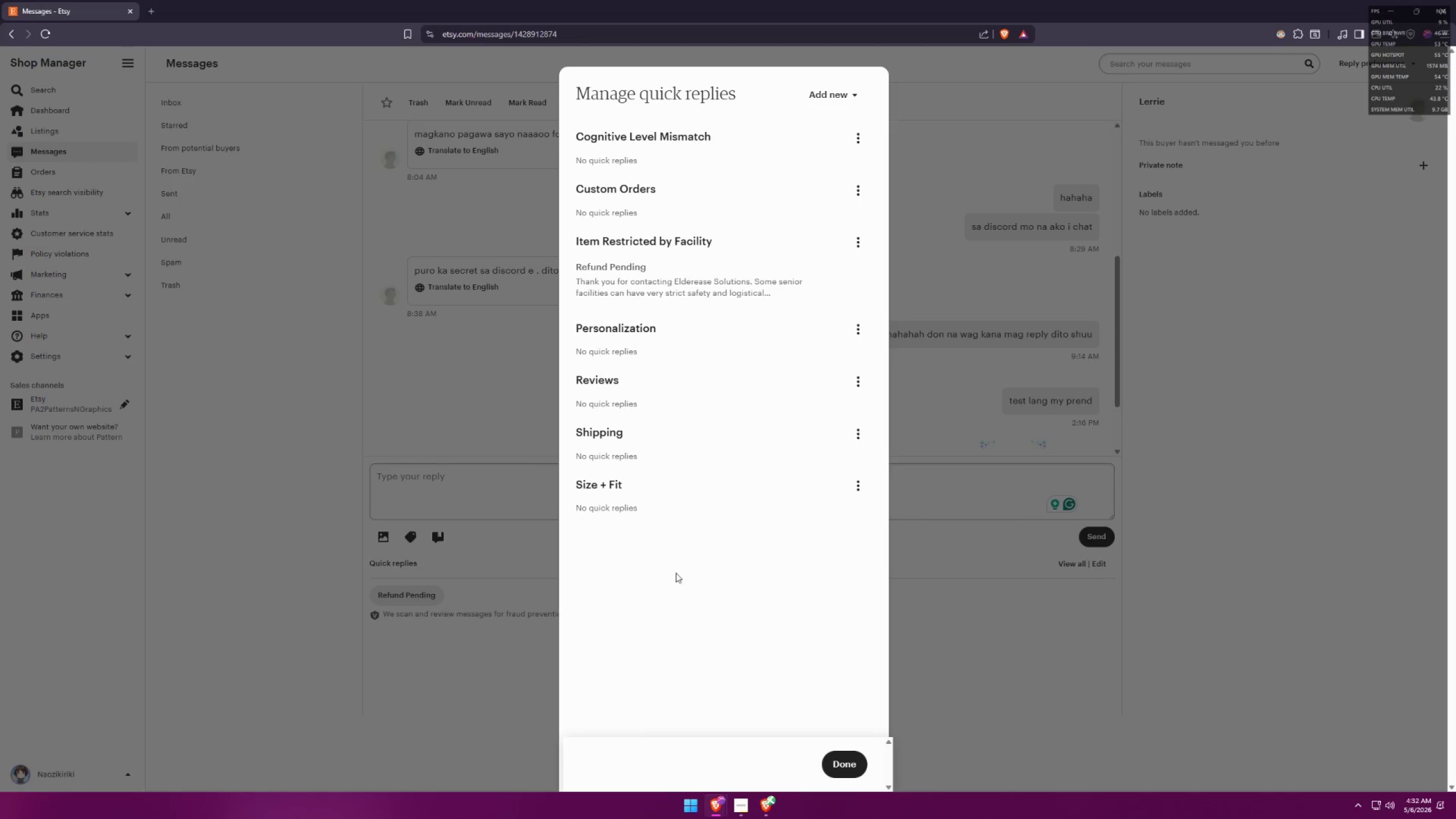 
key(Alt+AltLeft)
 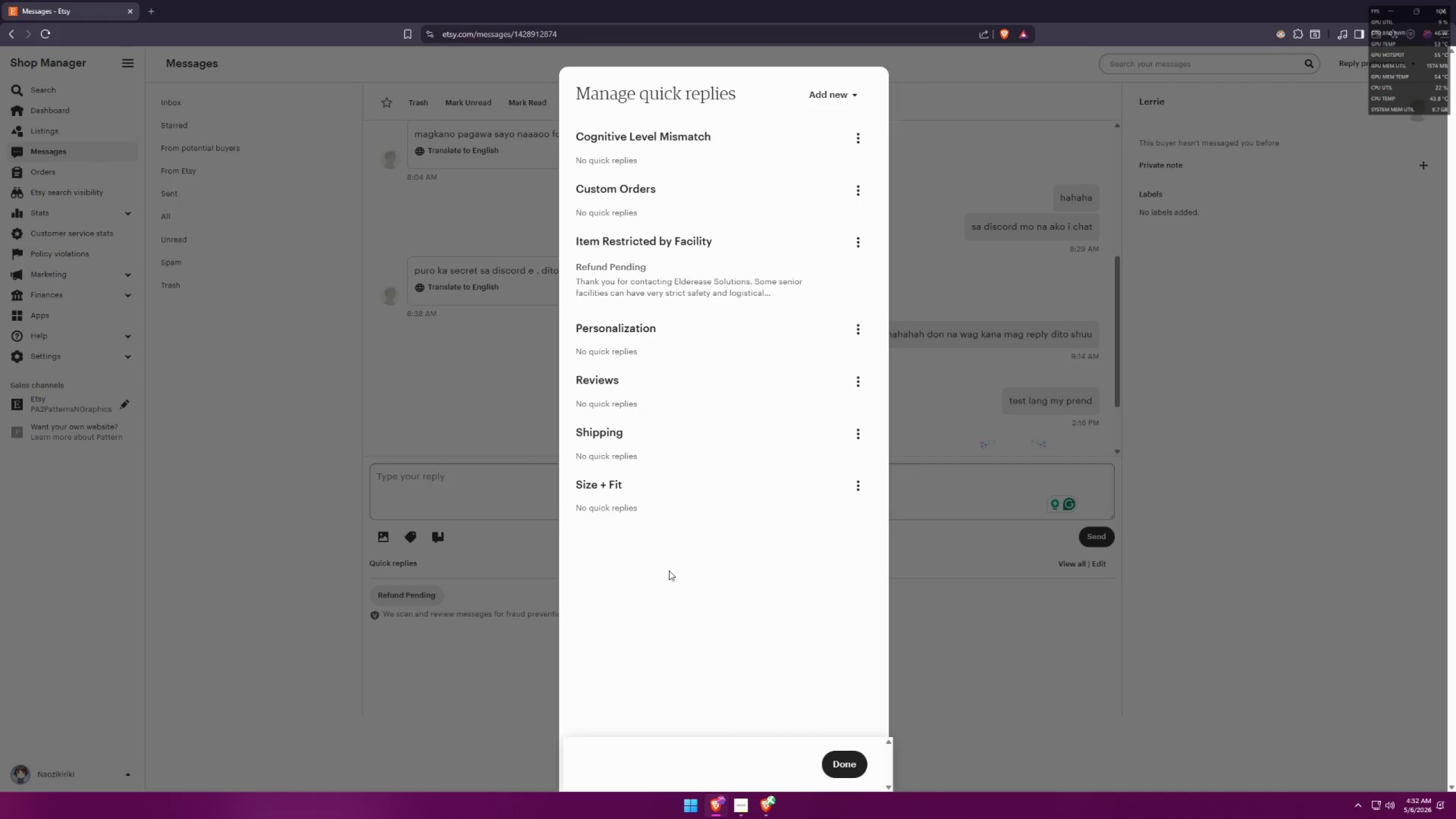 
key(Alt+Tab)
 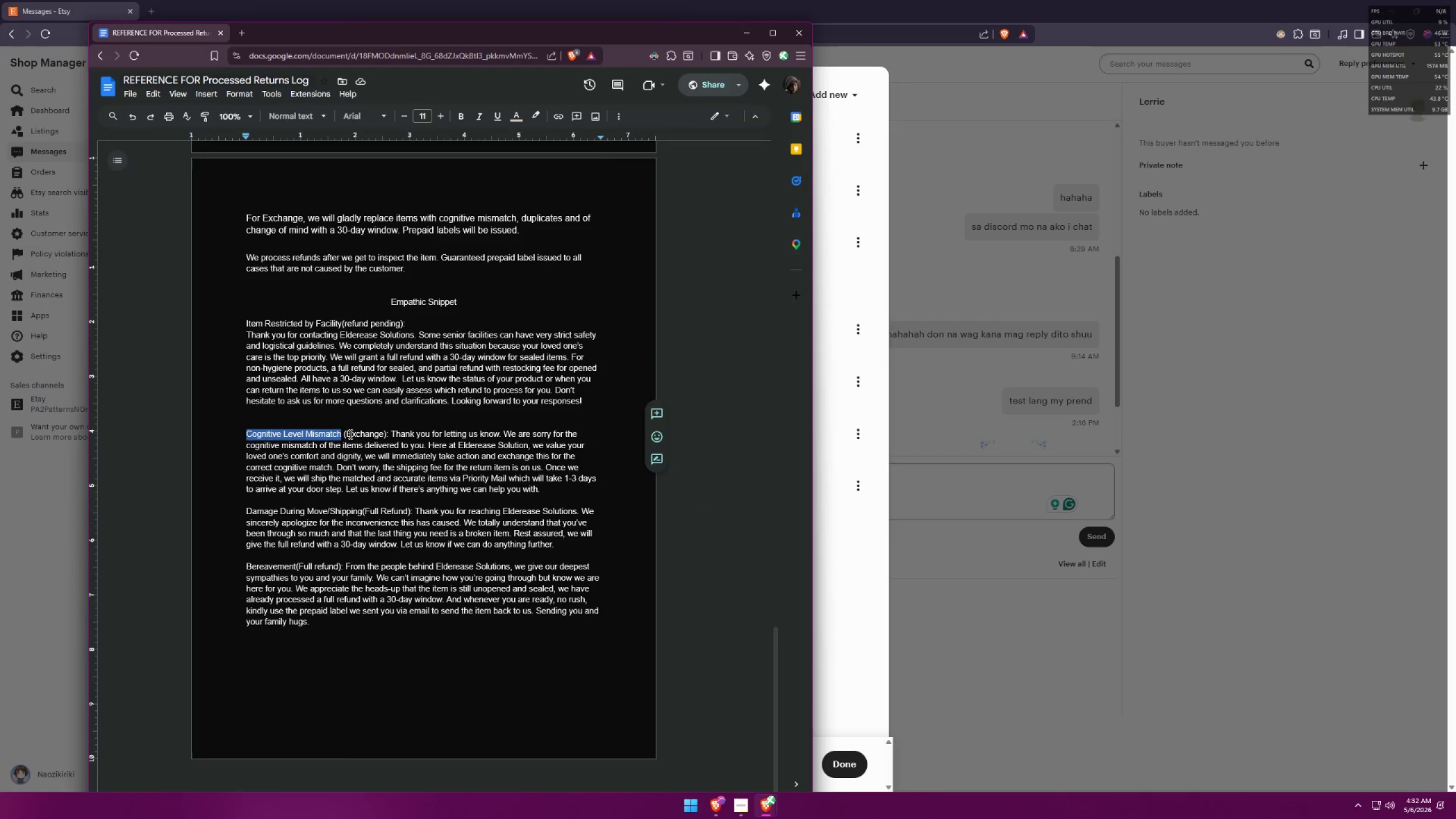 
left_click_drag(start_coordinate=[346, 433], to_coordinate=[383, 435])
 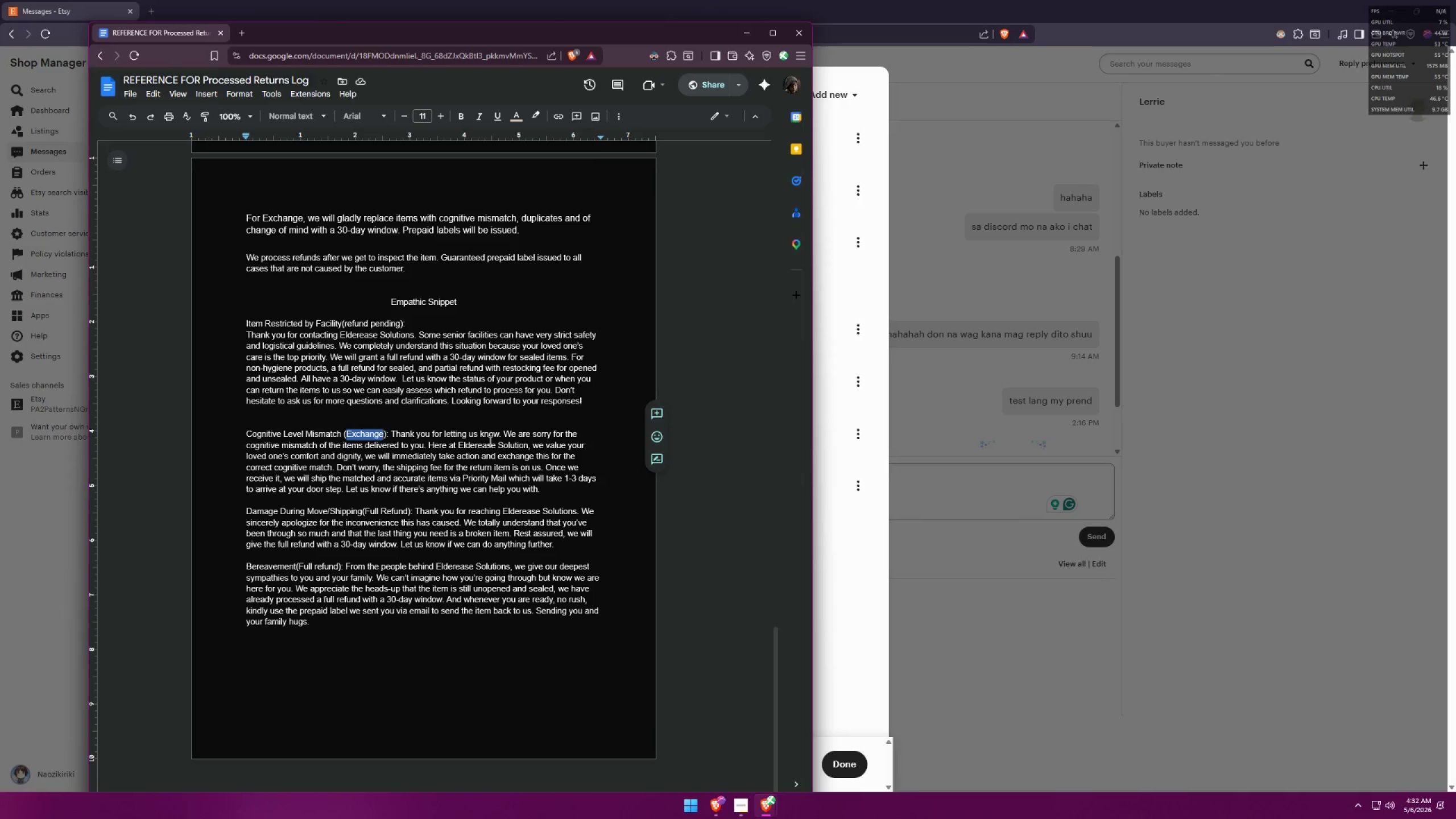 
key(Control+ControlLeft)
 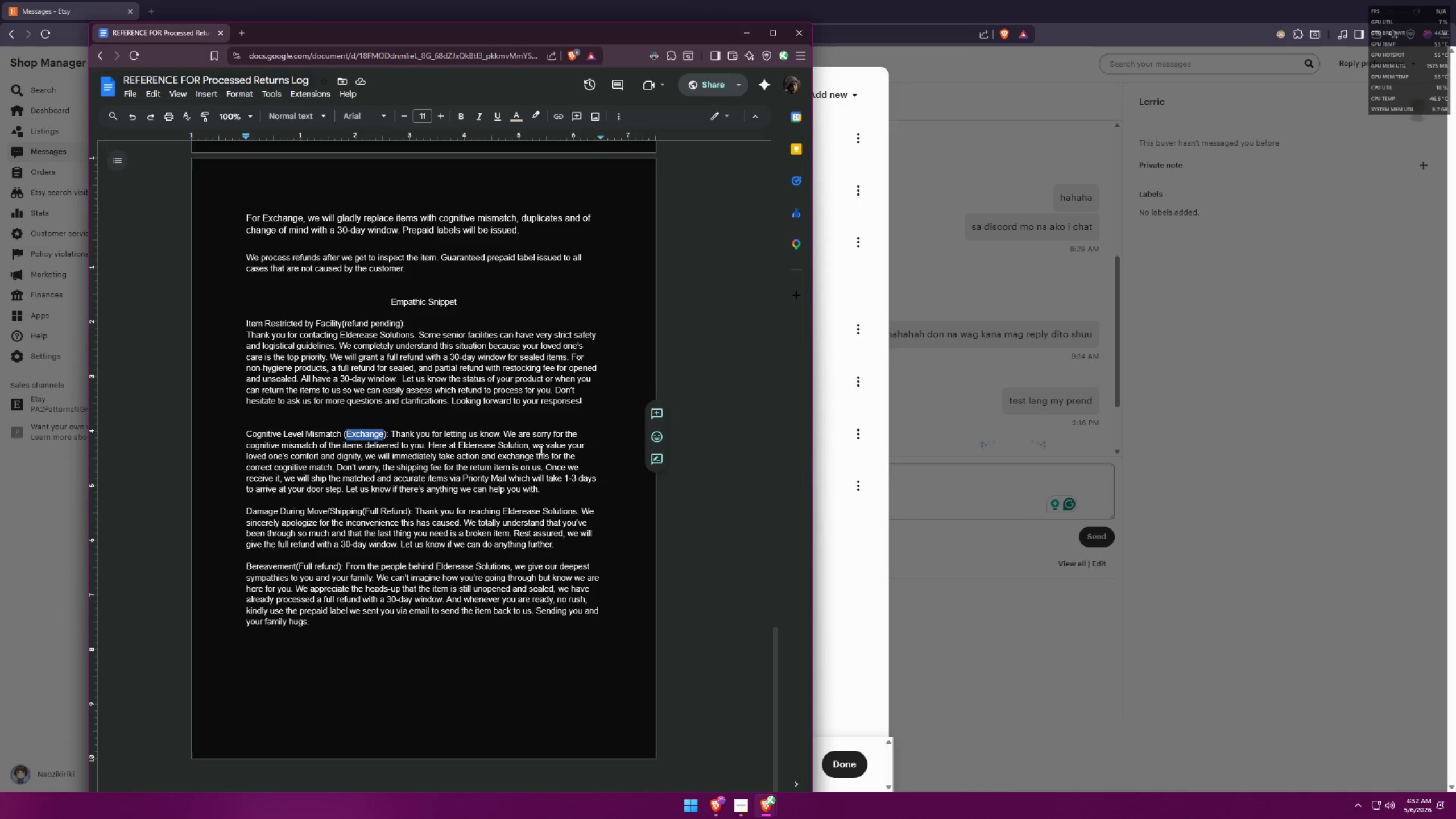 
key(Control+C)
 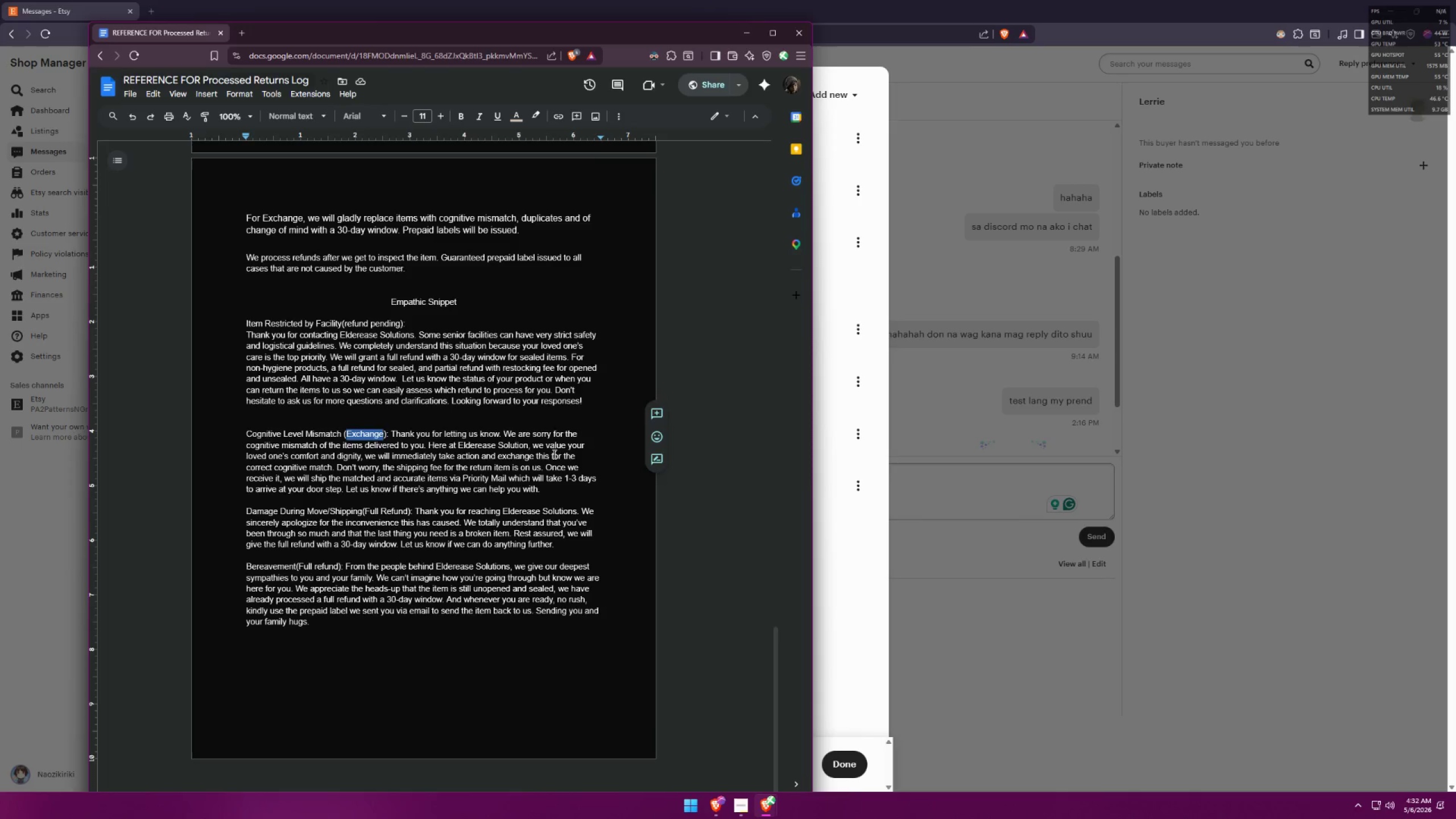 
key(Alt+AltLeft)
 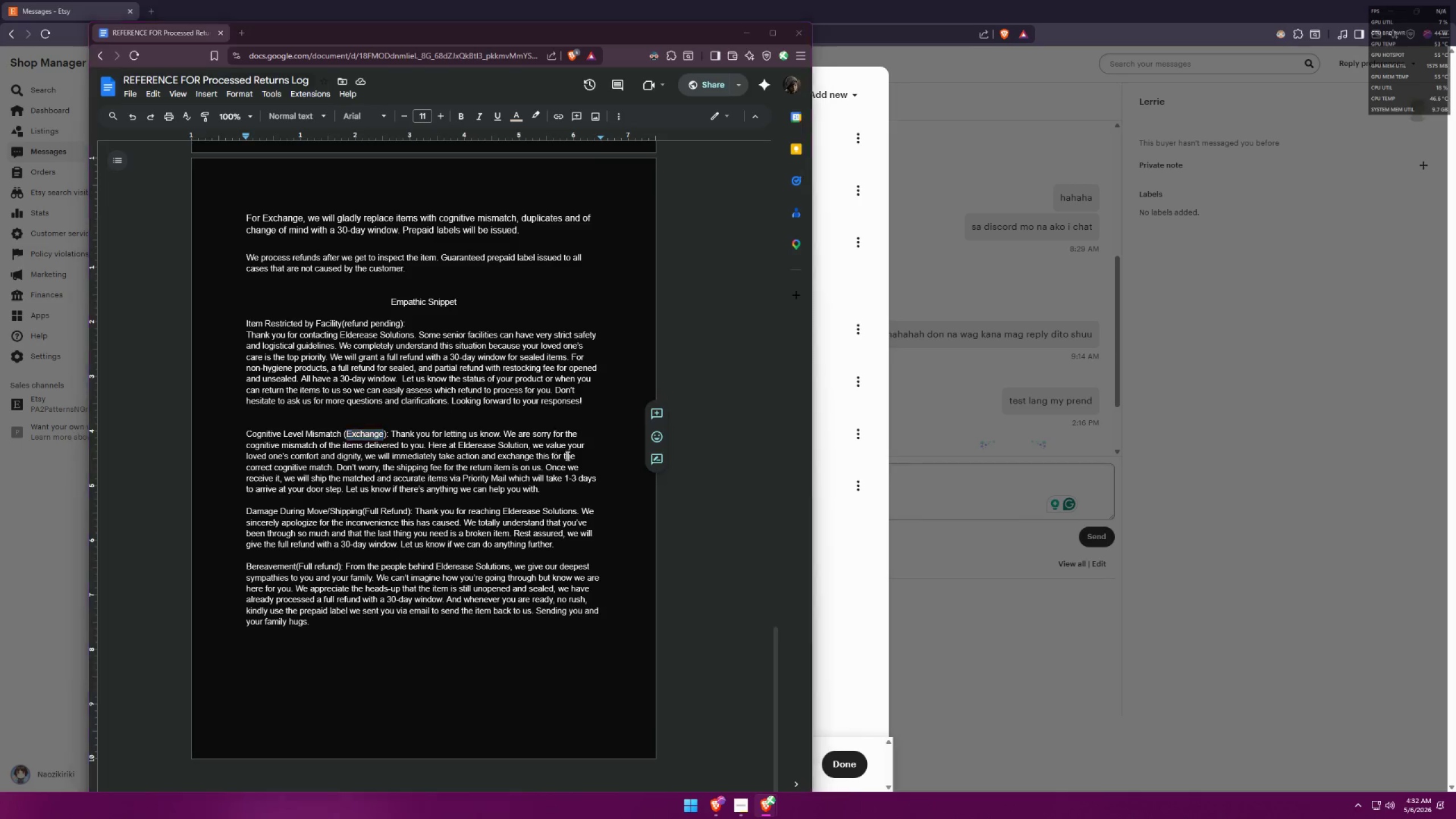 
key(Alt+Tab)
 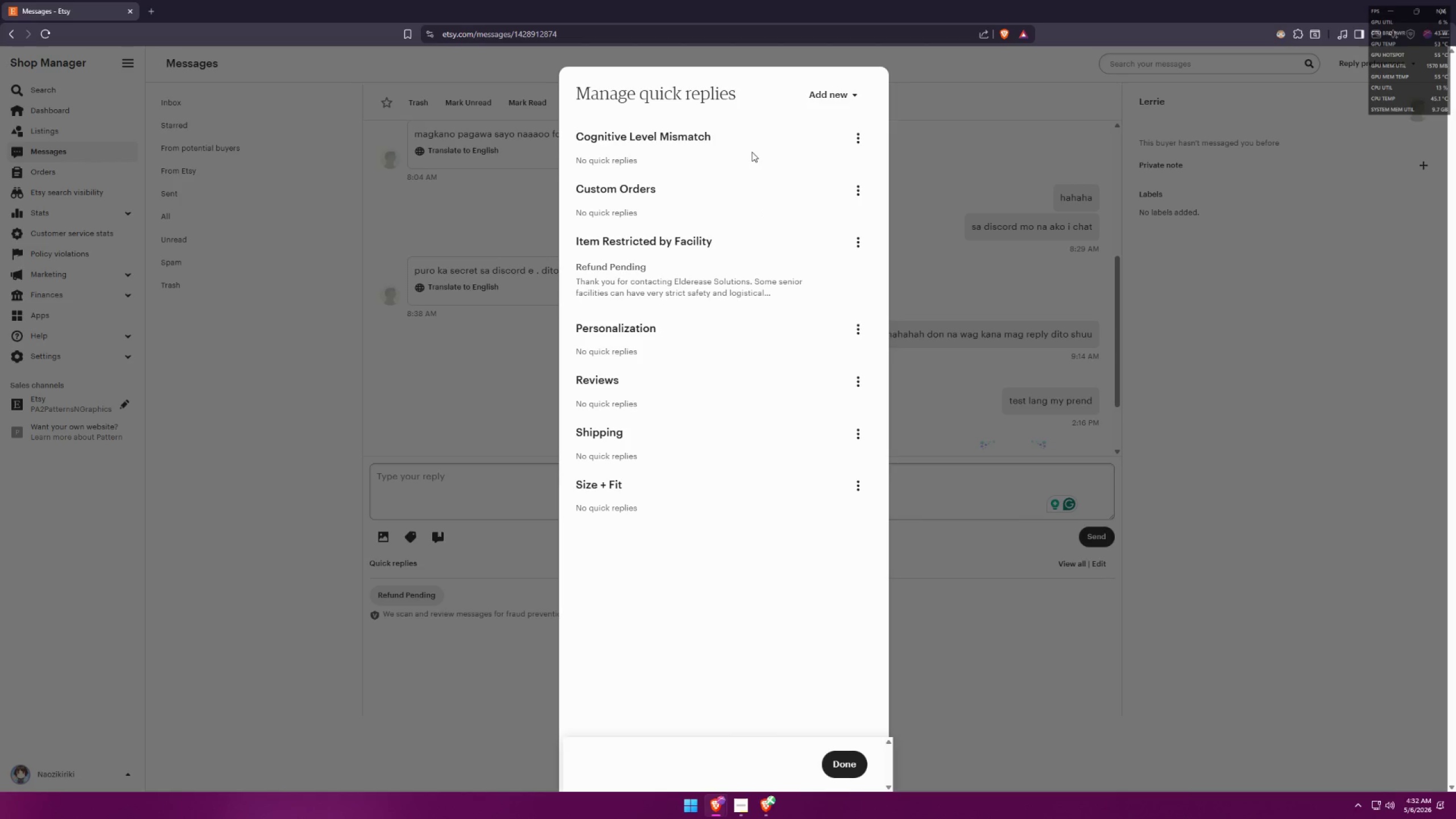 
left_click([853, 140])
 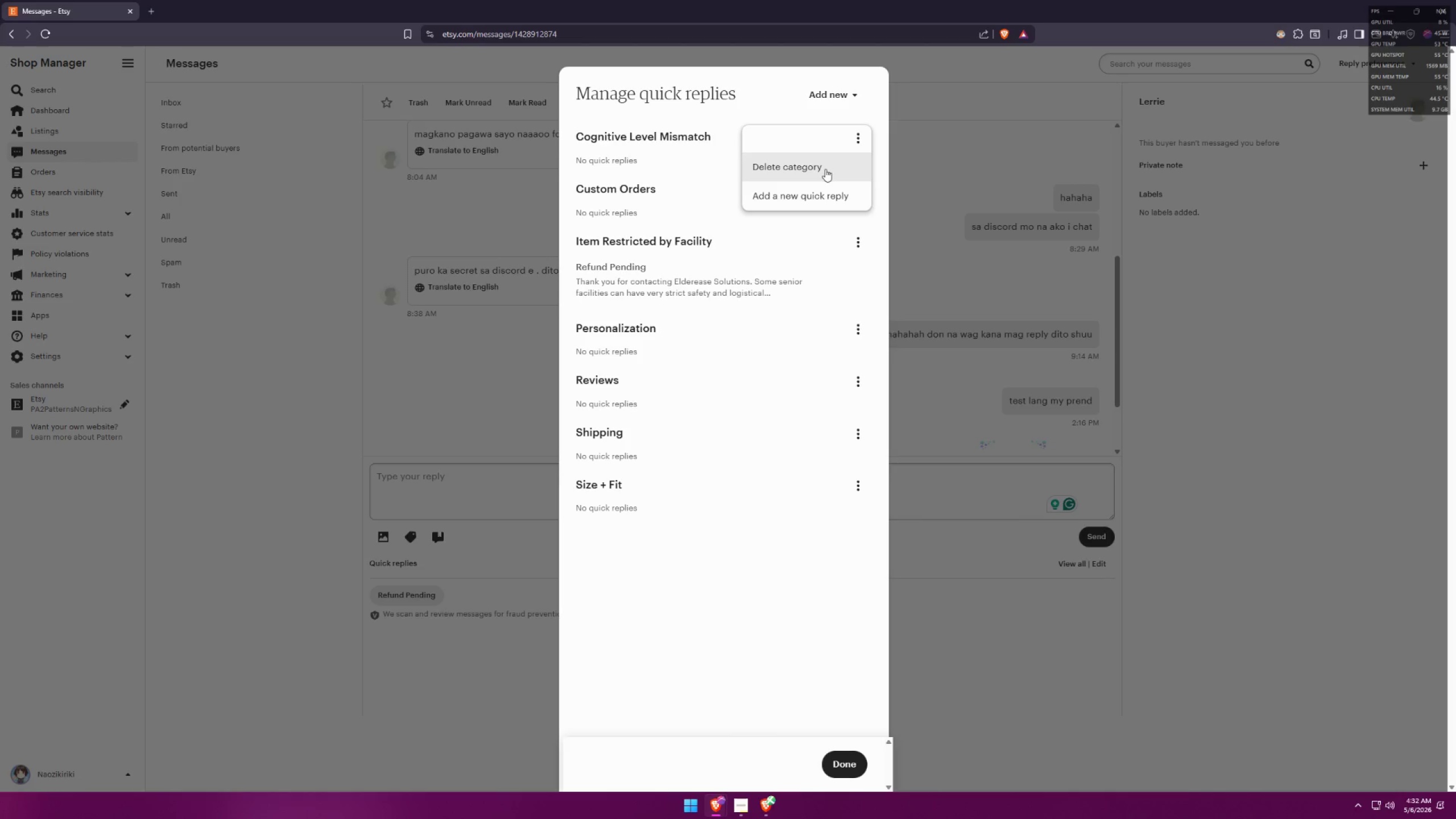 
left_click([810, 189])
 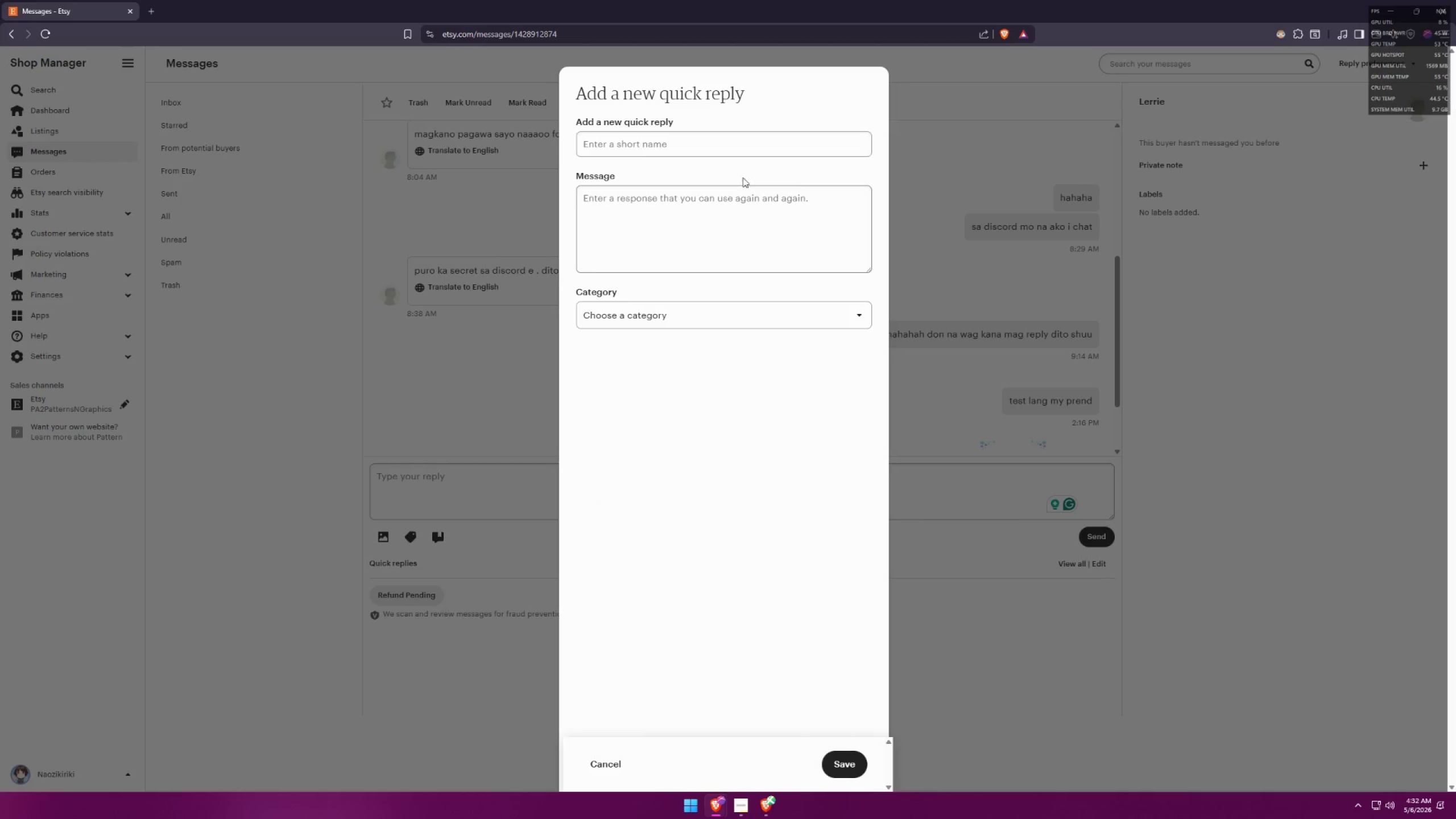 
left_click([717, 155])
 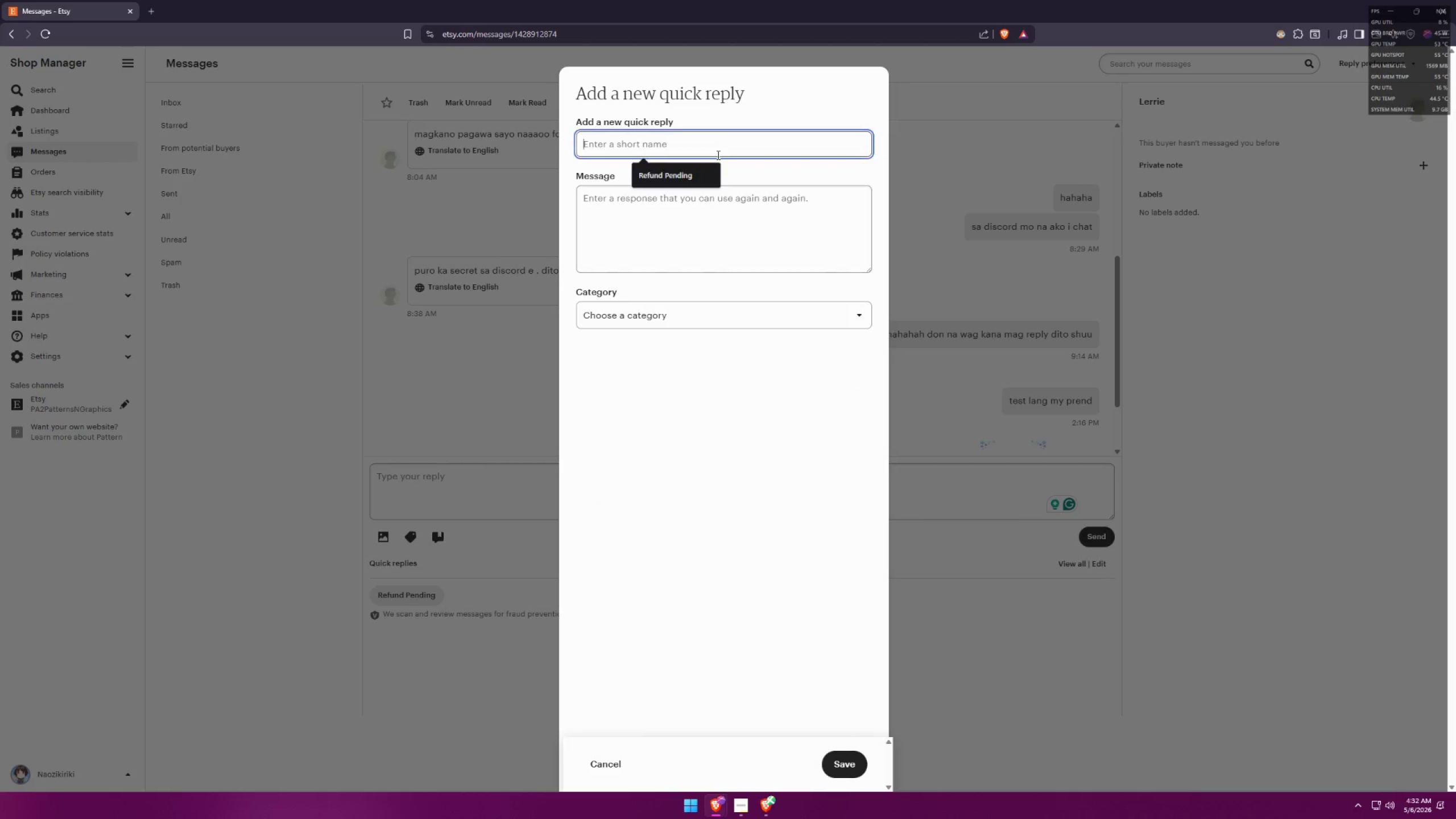 
key(Control+ControlLeft)
 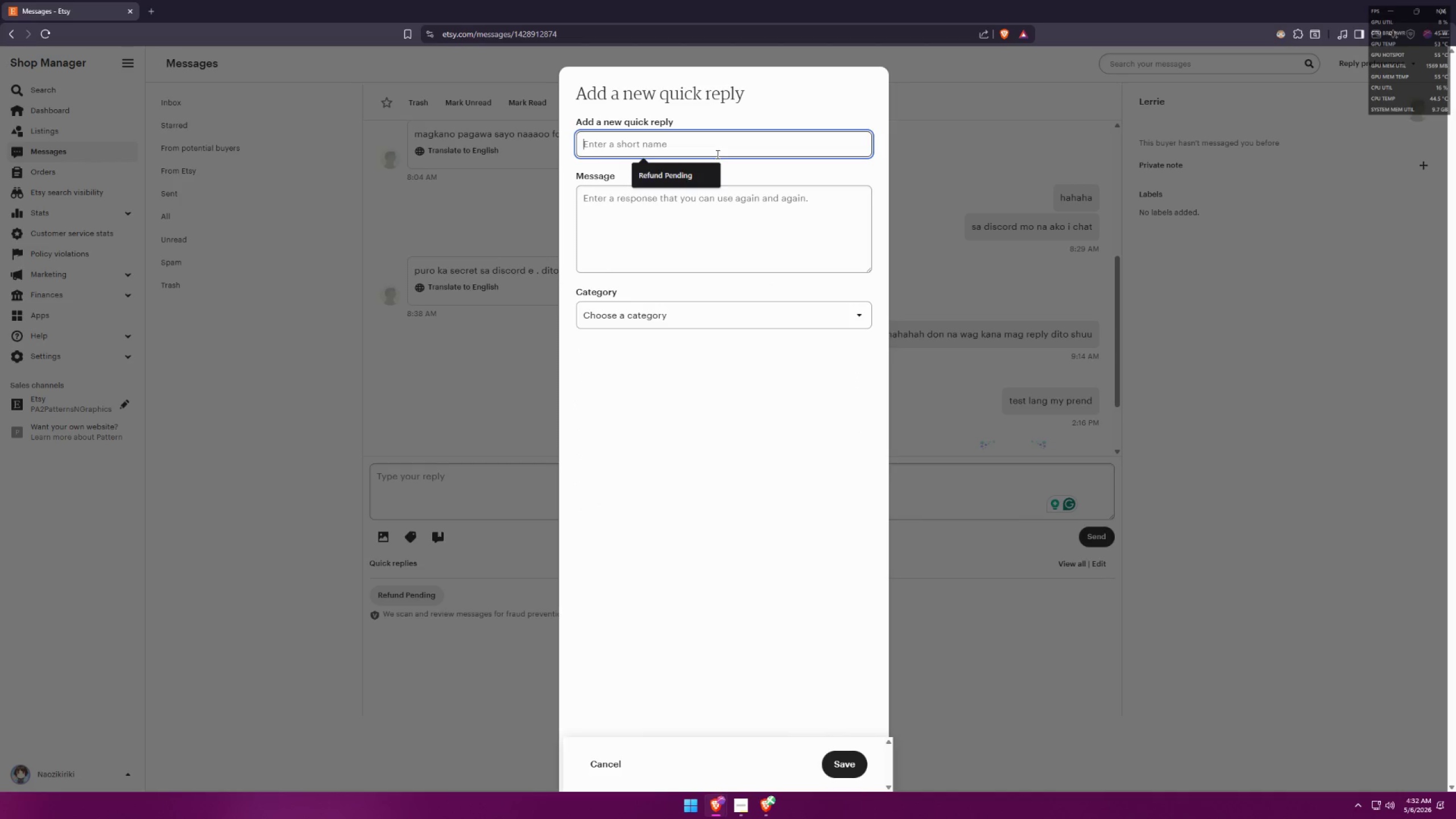 
key(Control+V)
 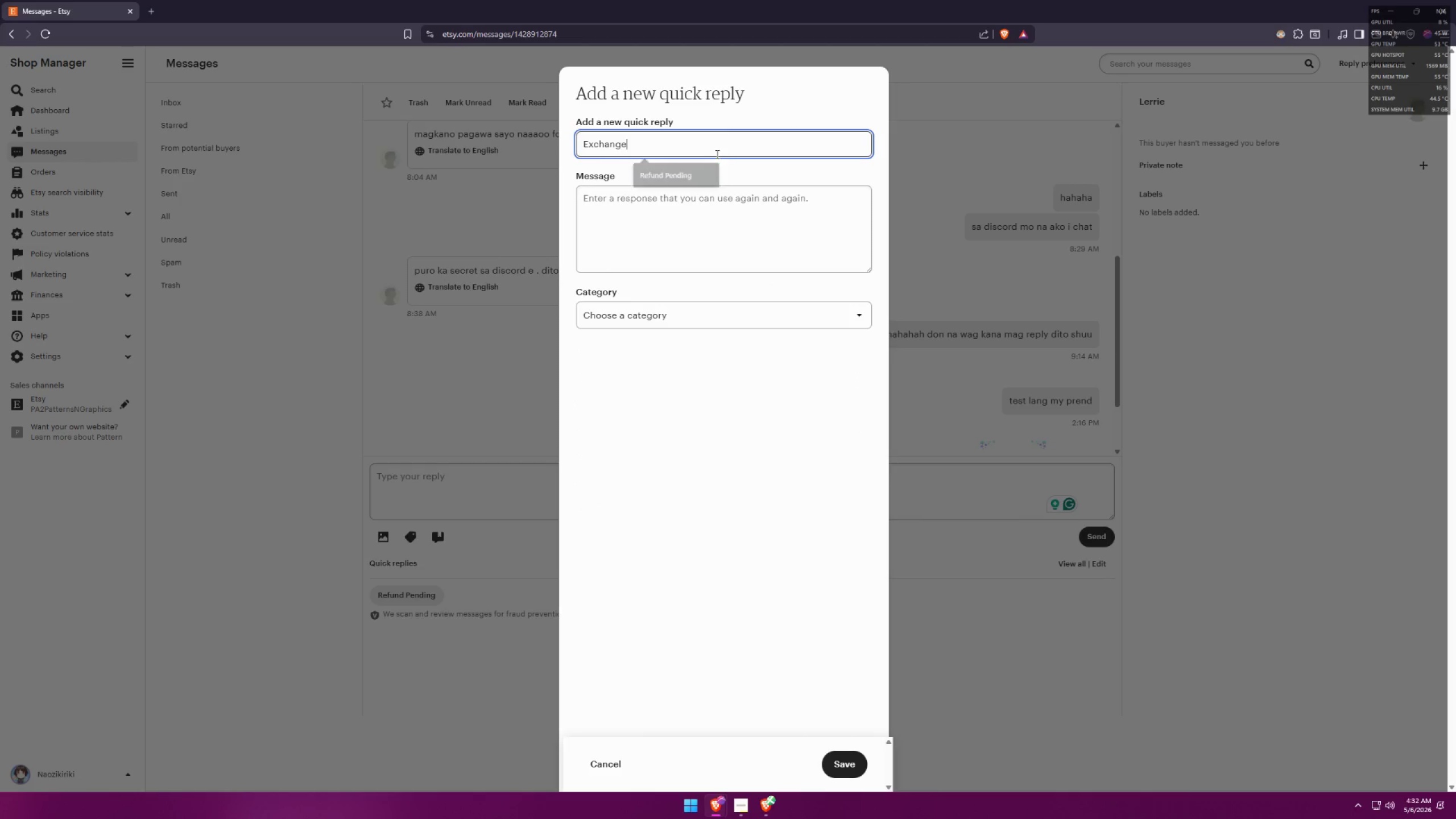 
key(Alt+AltLeft)
 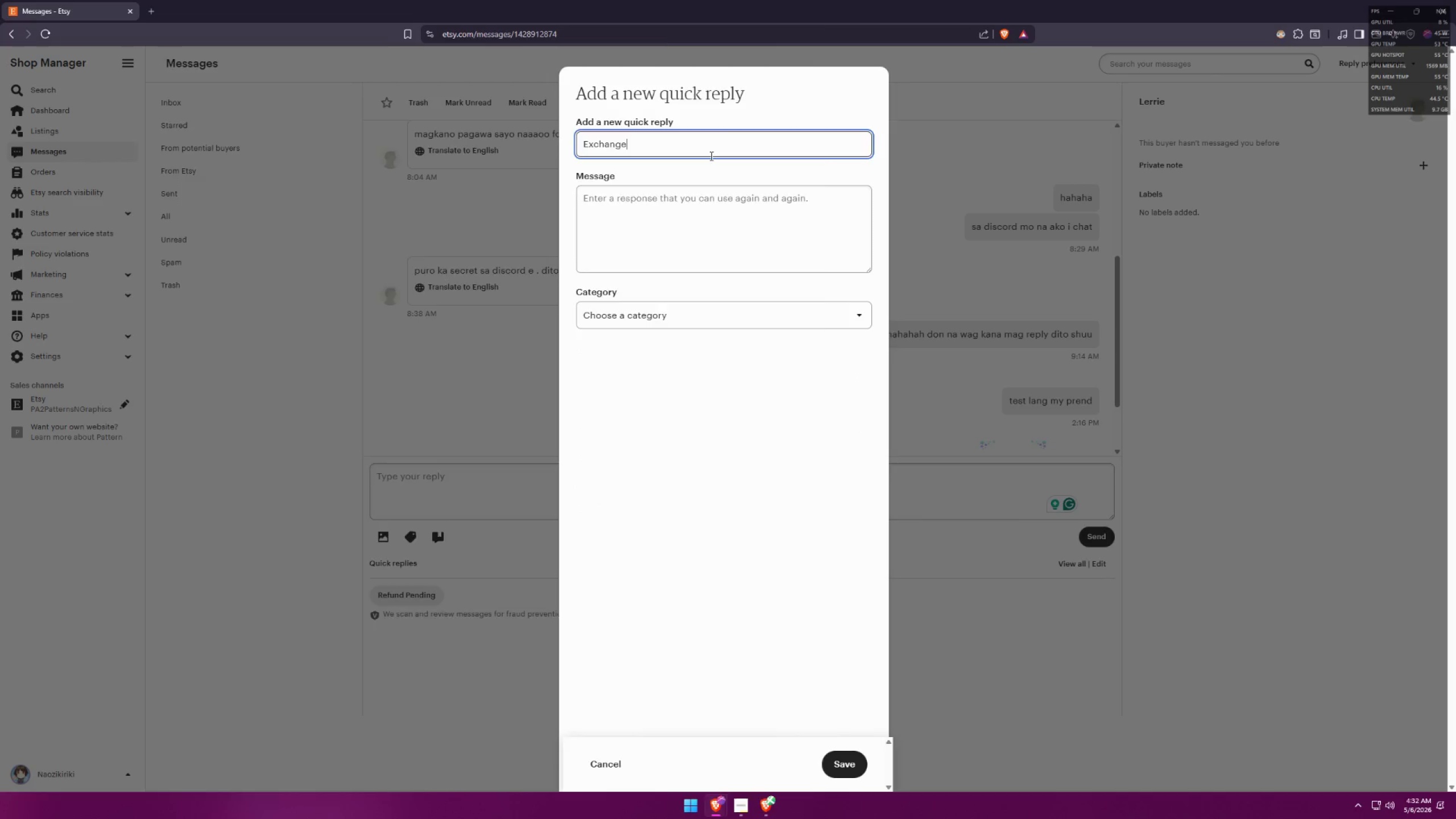 
key(Alt+Tab)
 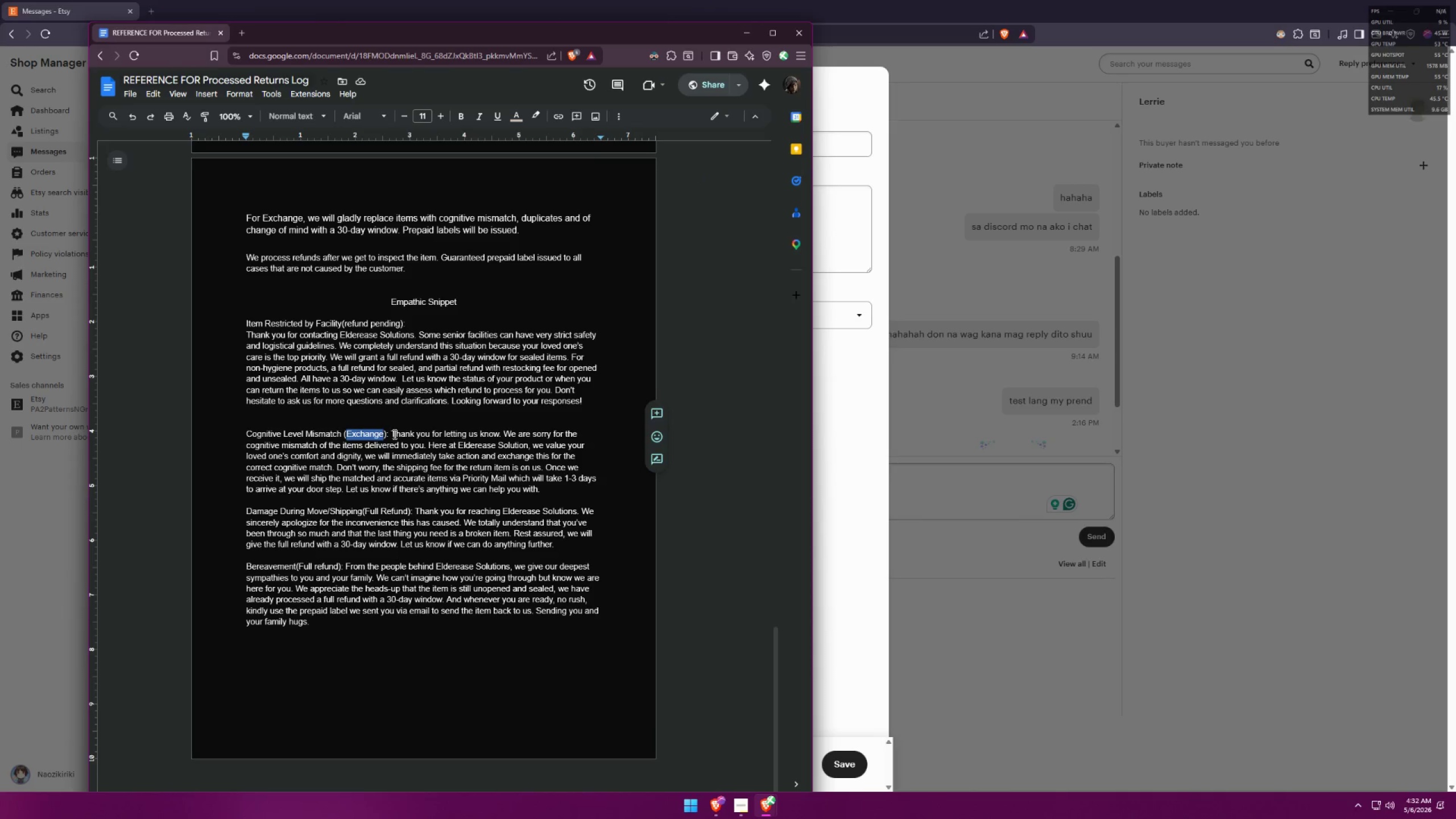 
left_click_drag(start_coordinate=[392, 434], to_coordinate=[541, 486])
 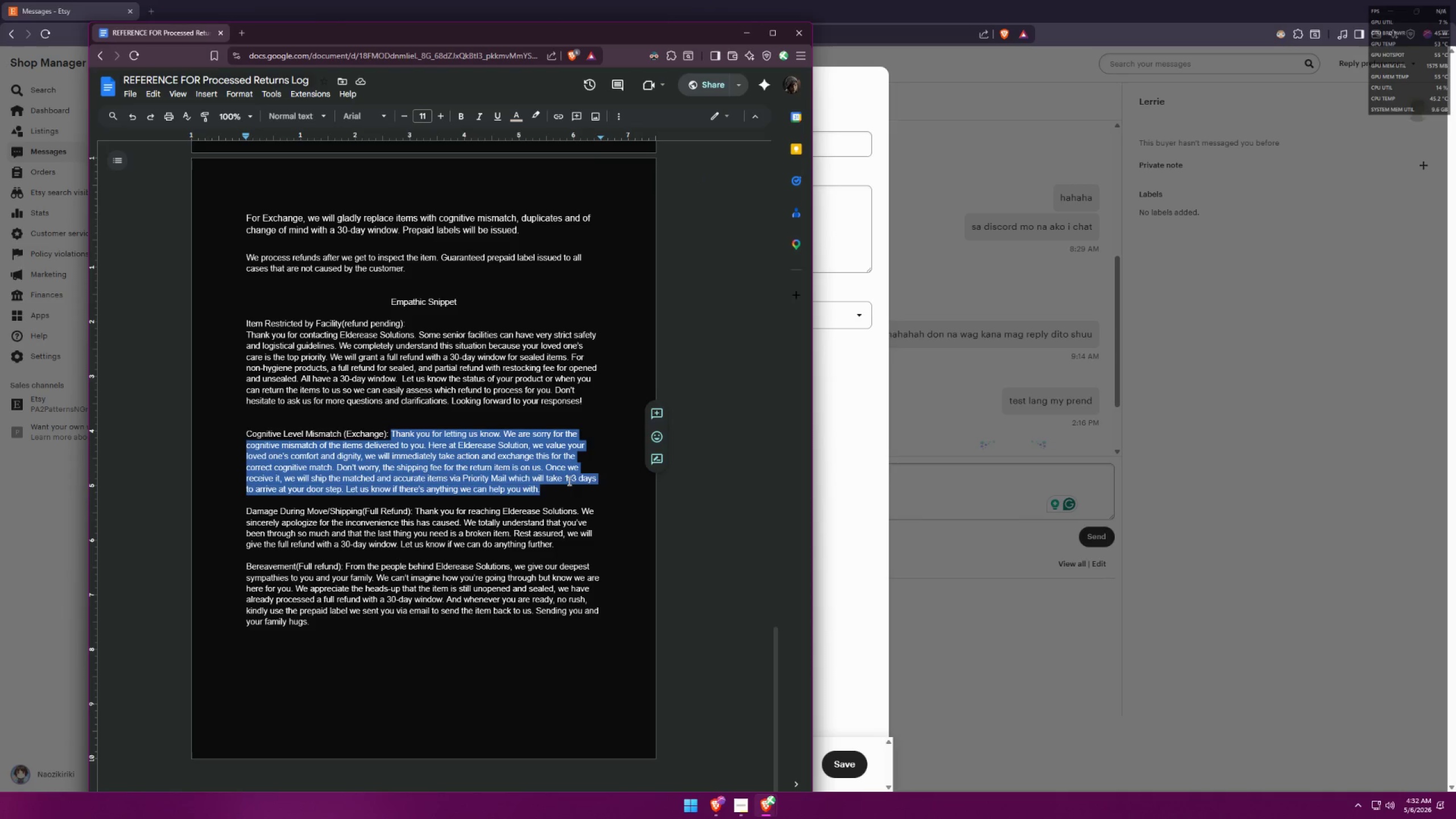 
key(Control+ControlLeft)
 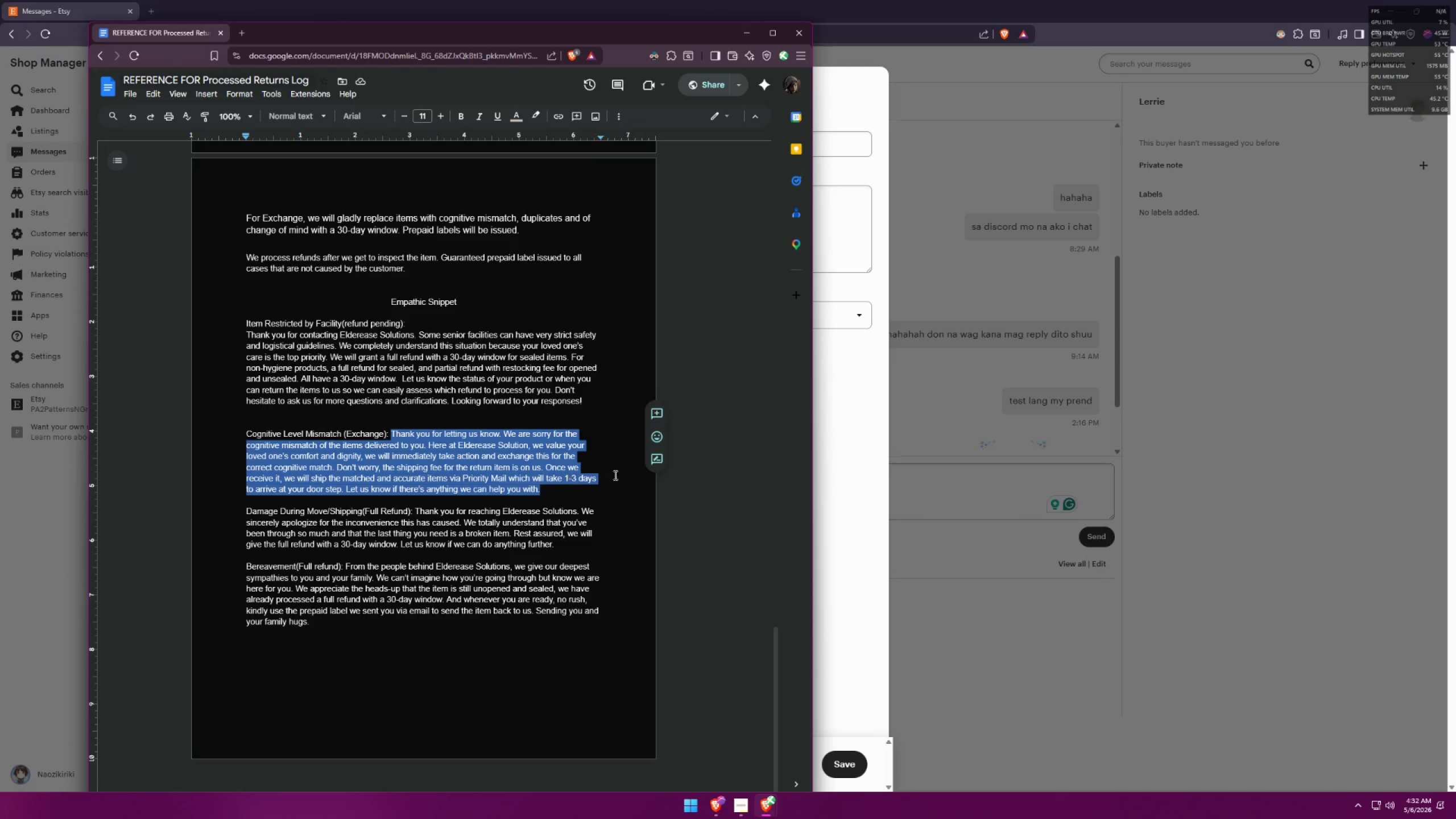 
key(Control+C)
 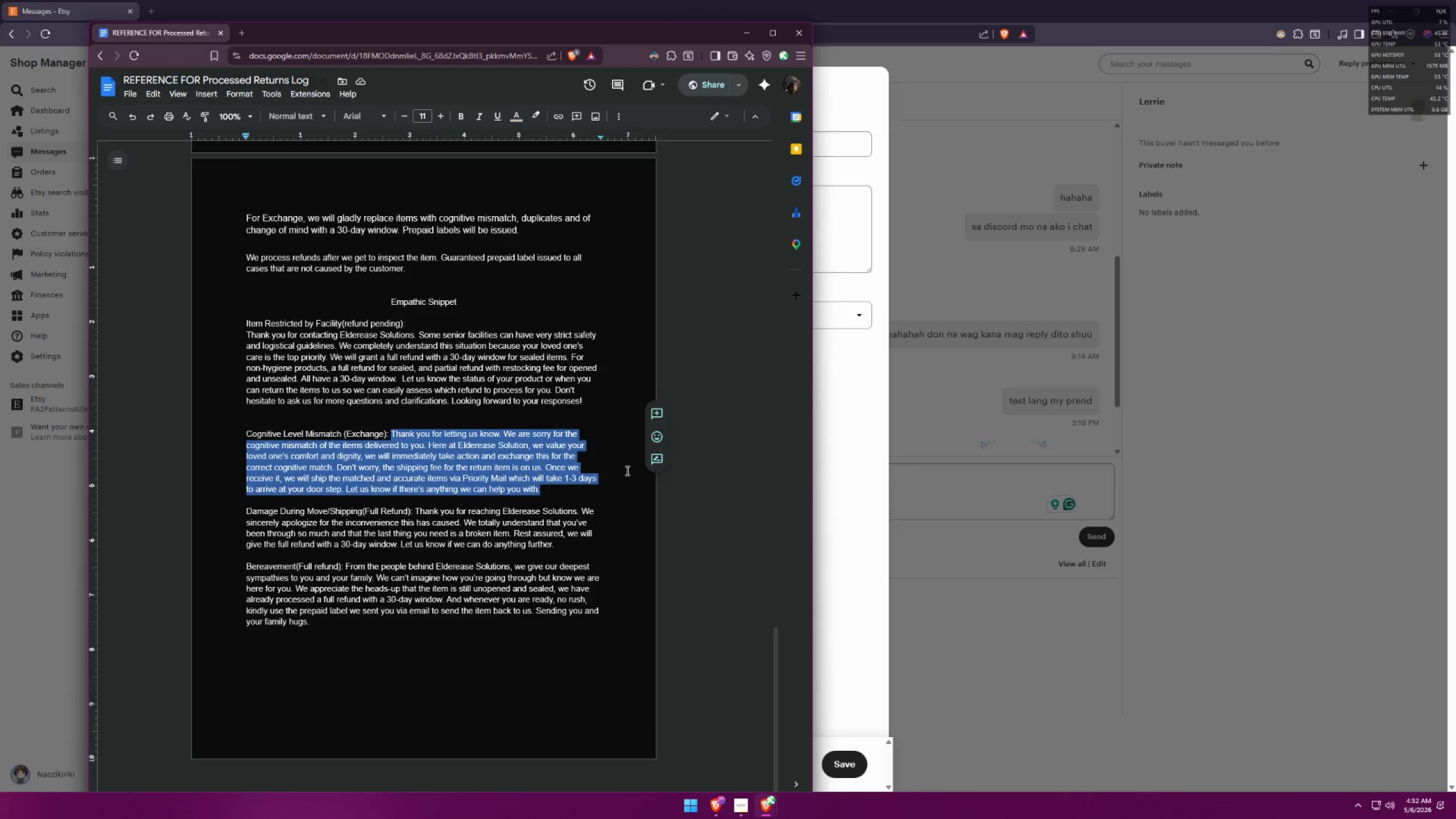 
key(Alt+AltLeft)
 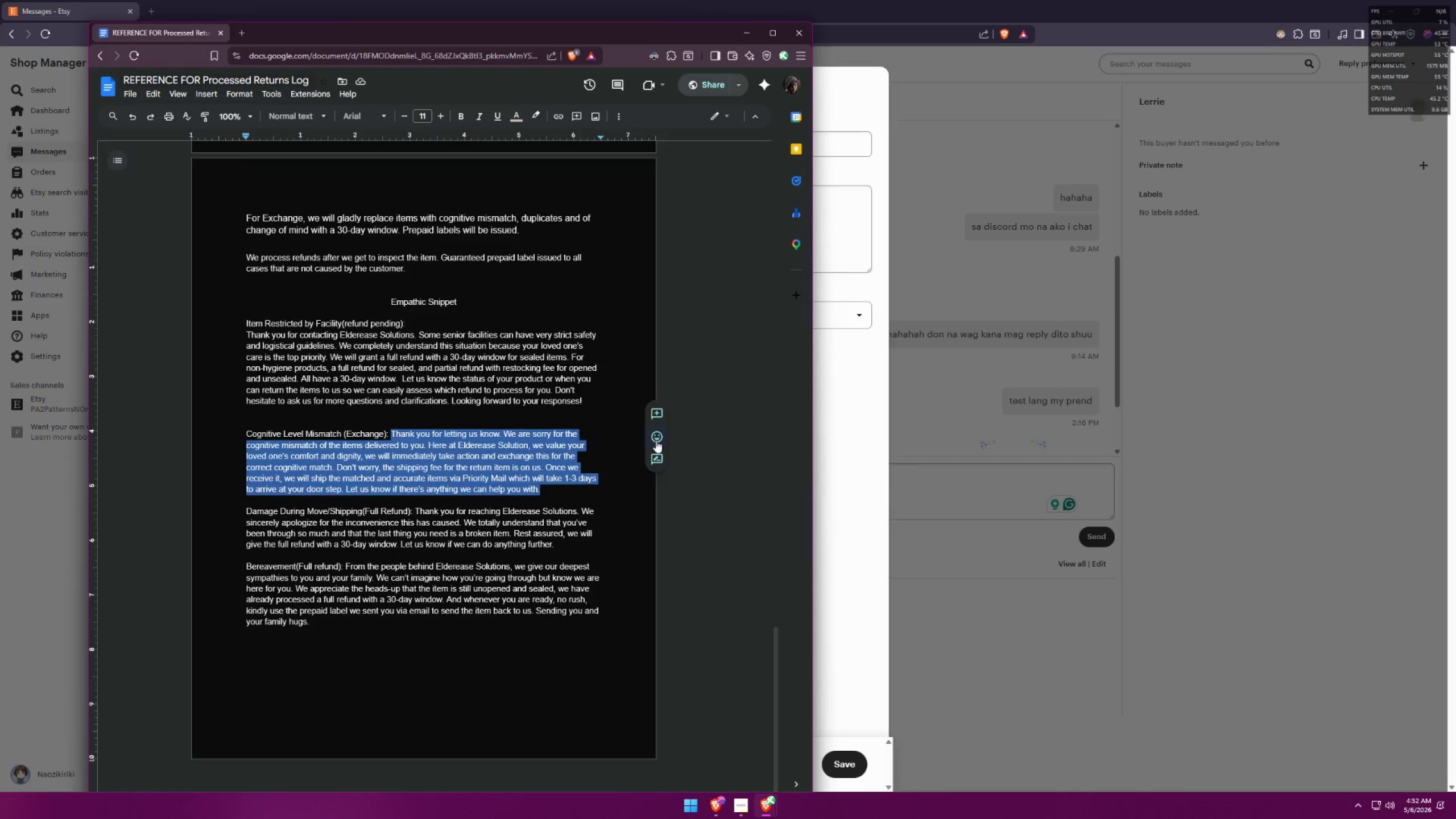 
key(Alt+Tab)
 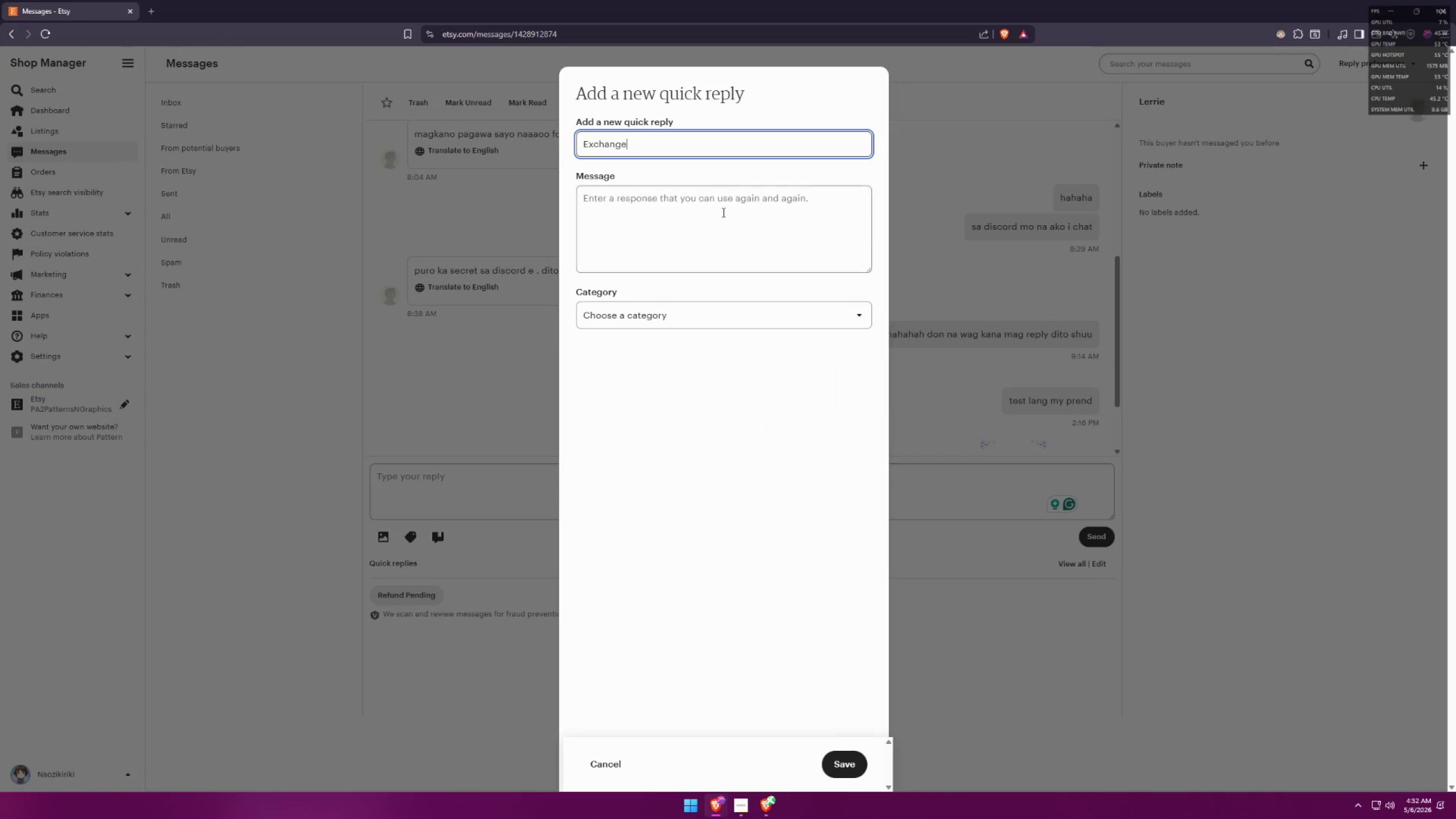 
key(Control+ControlLeft)
 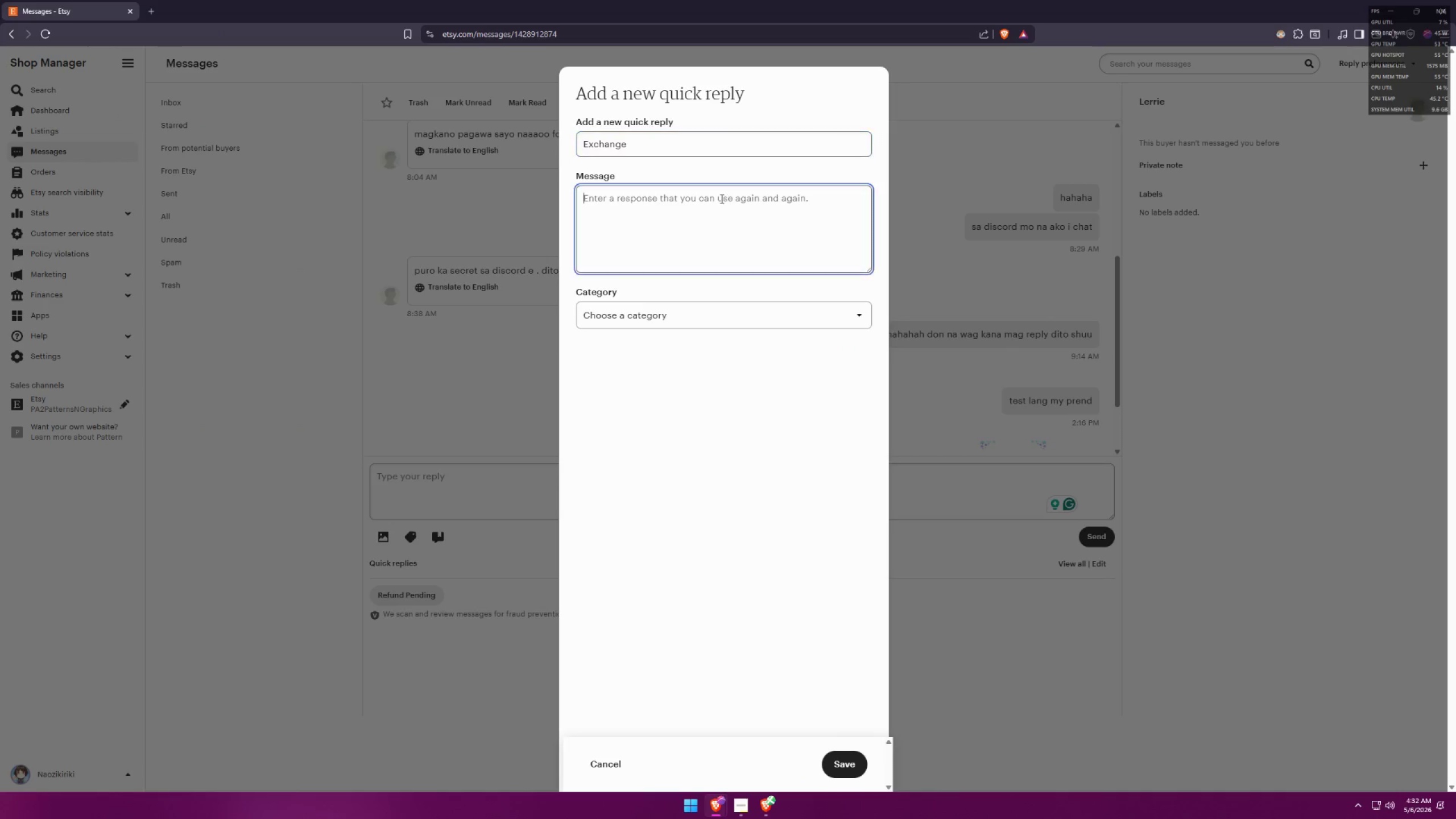 
key(Control+V)
 